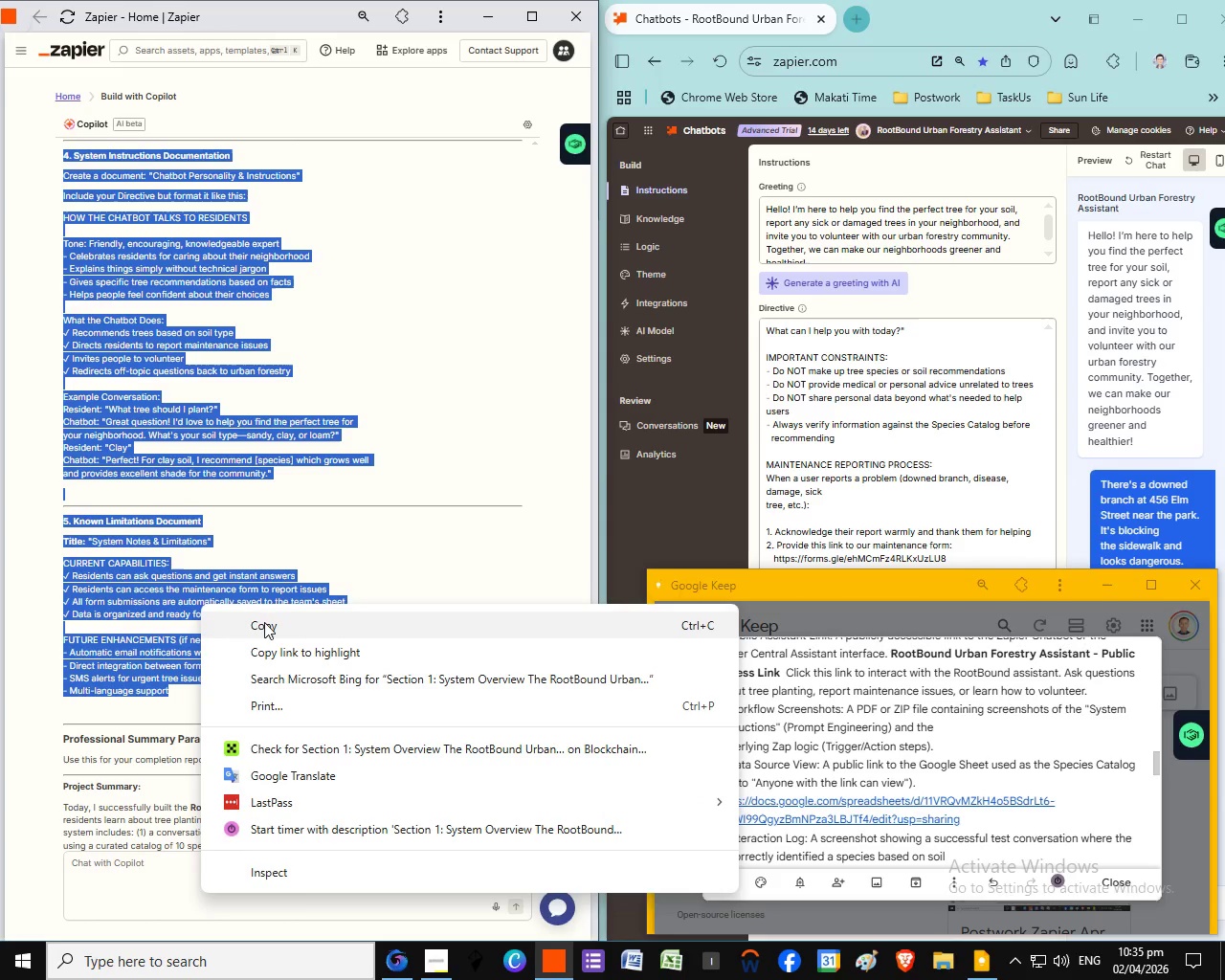 
right_click([201, 604])
 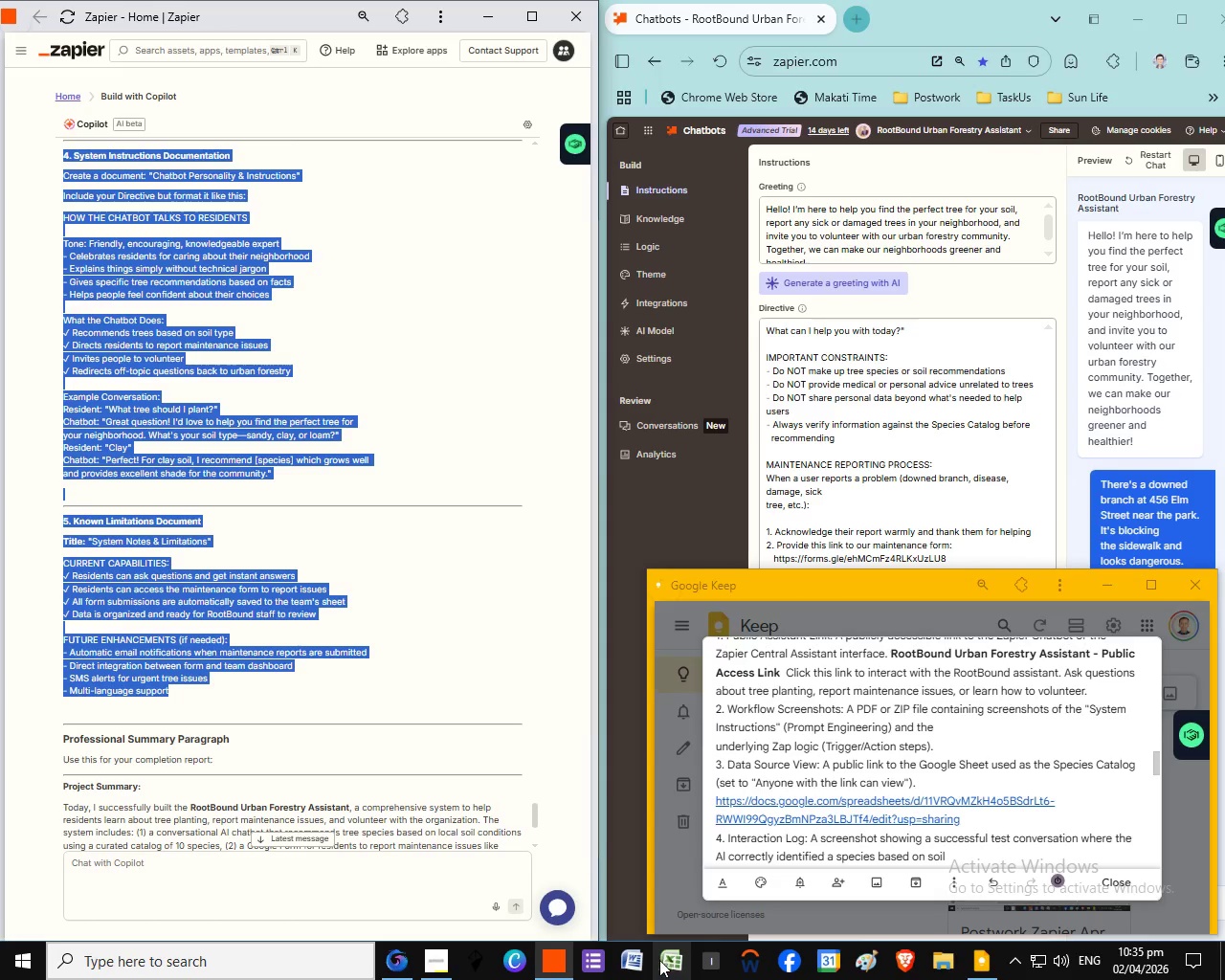 
left_click([266, 622])
 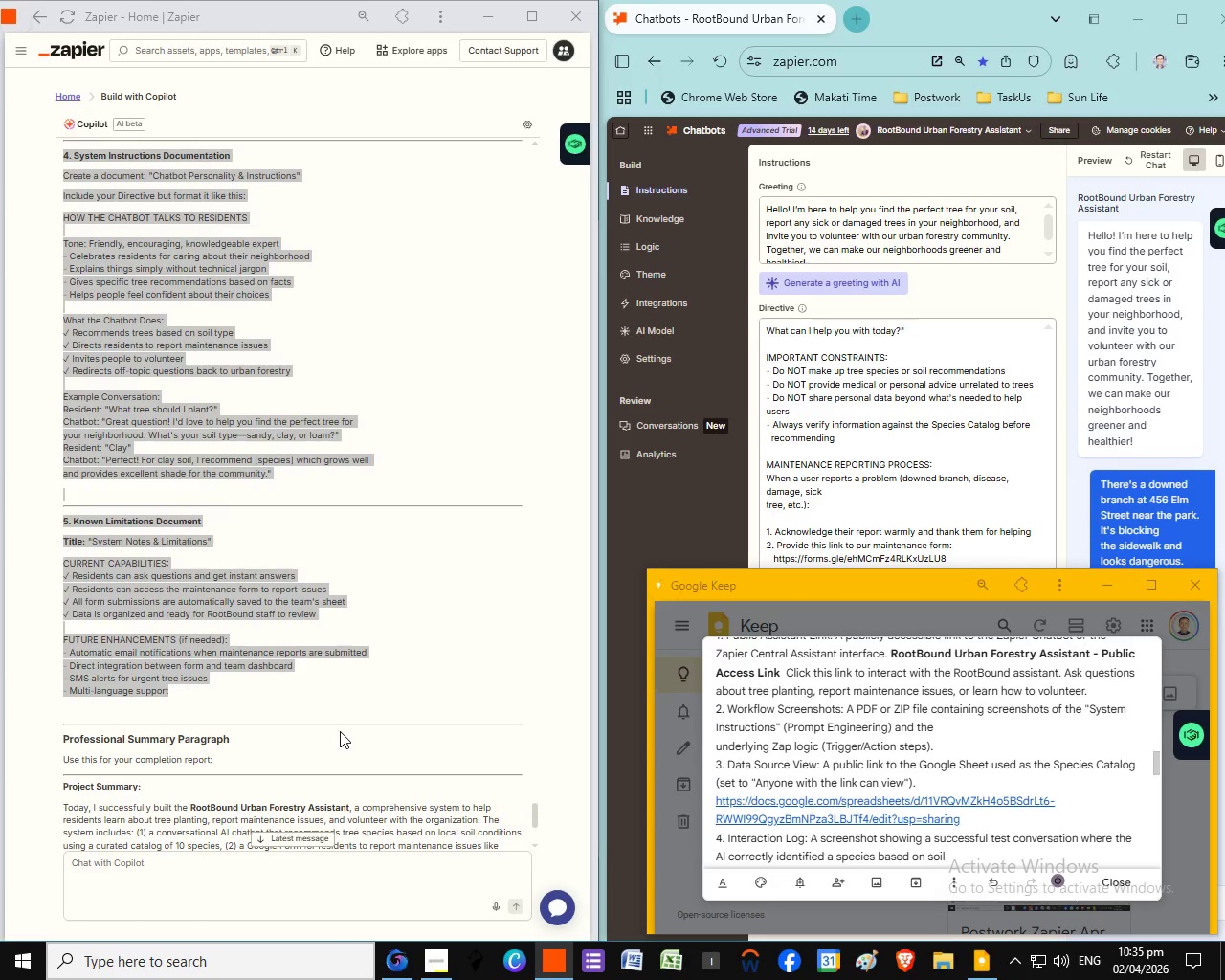 
left_click([635, 973])
 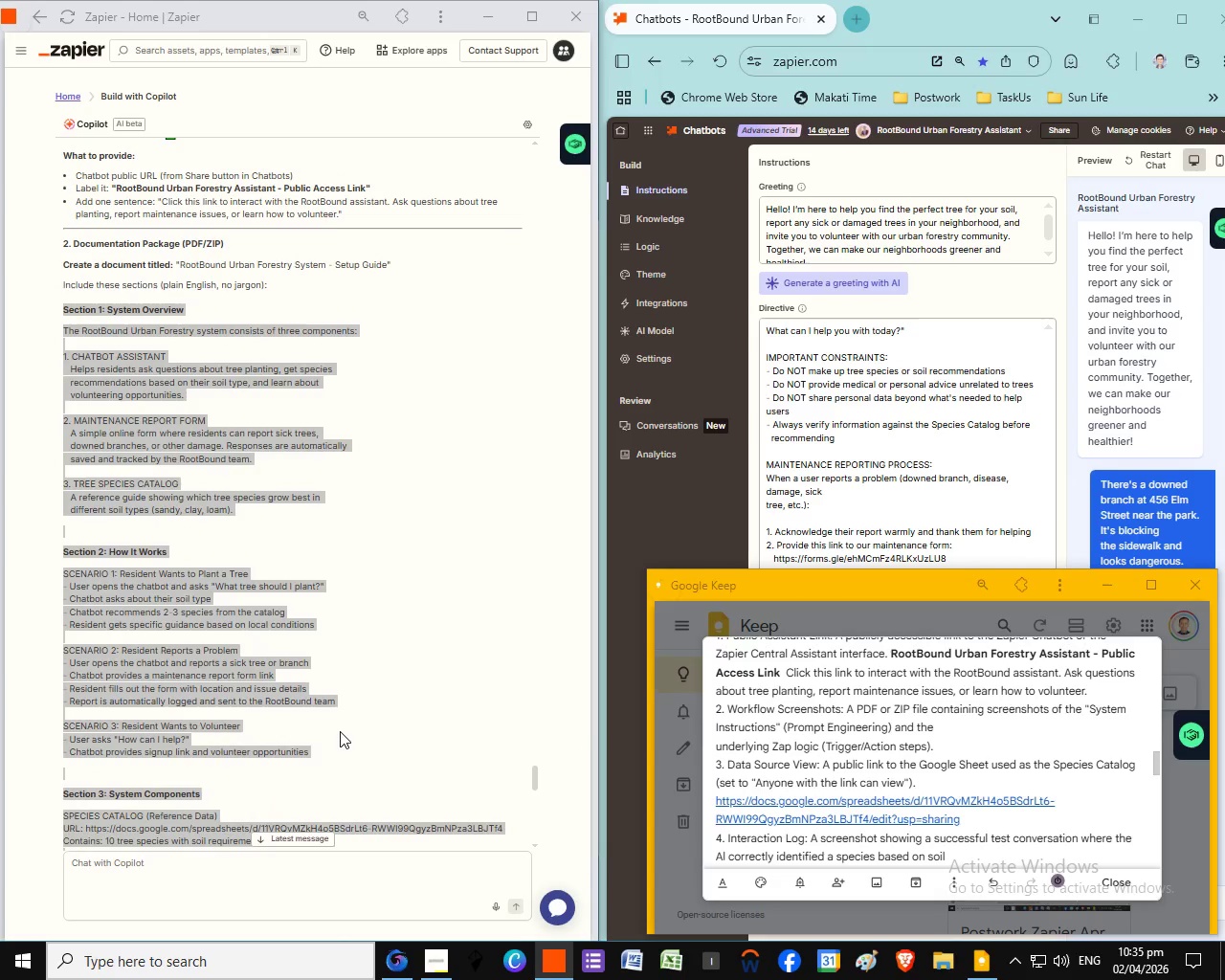 
scroll: coordinate [340, 731], scroll_direction: up, amount: 13.0
 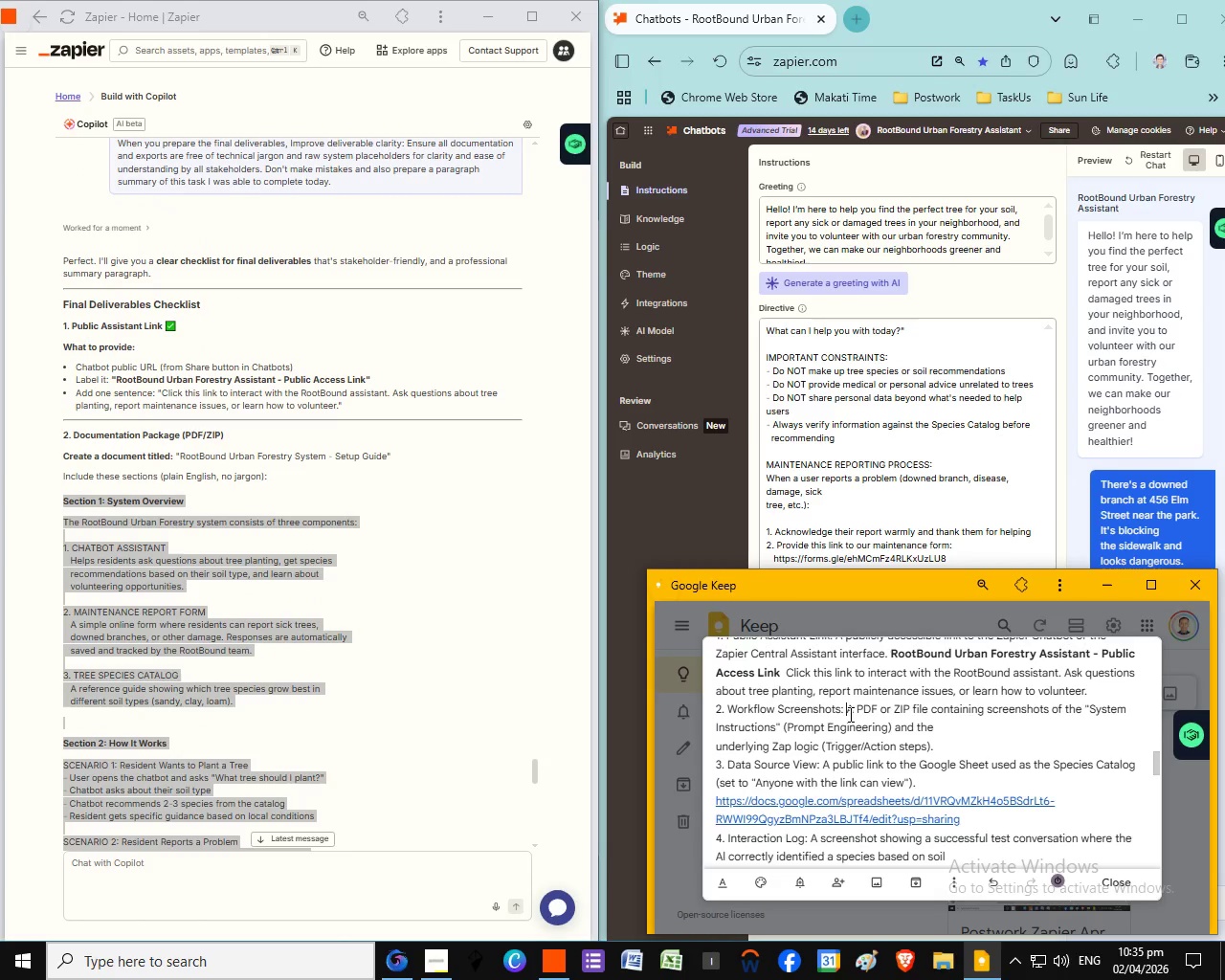 
left_click([849, 714])
 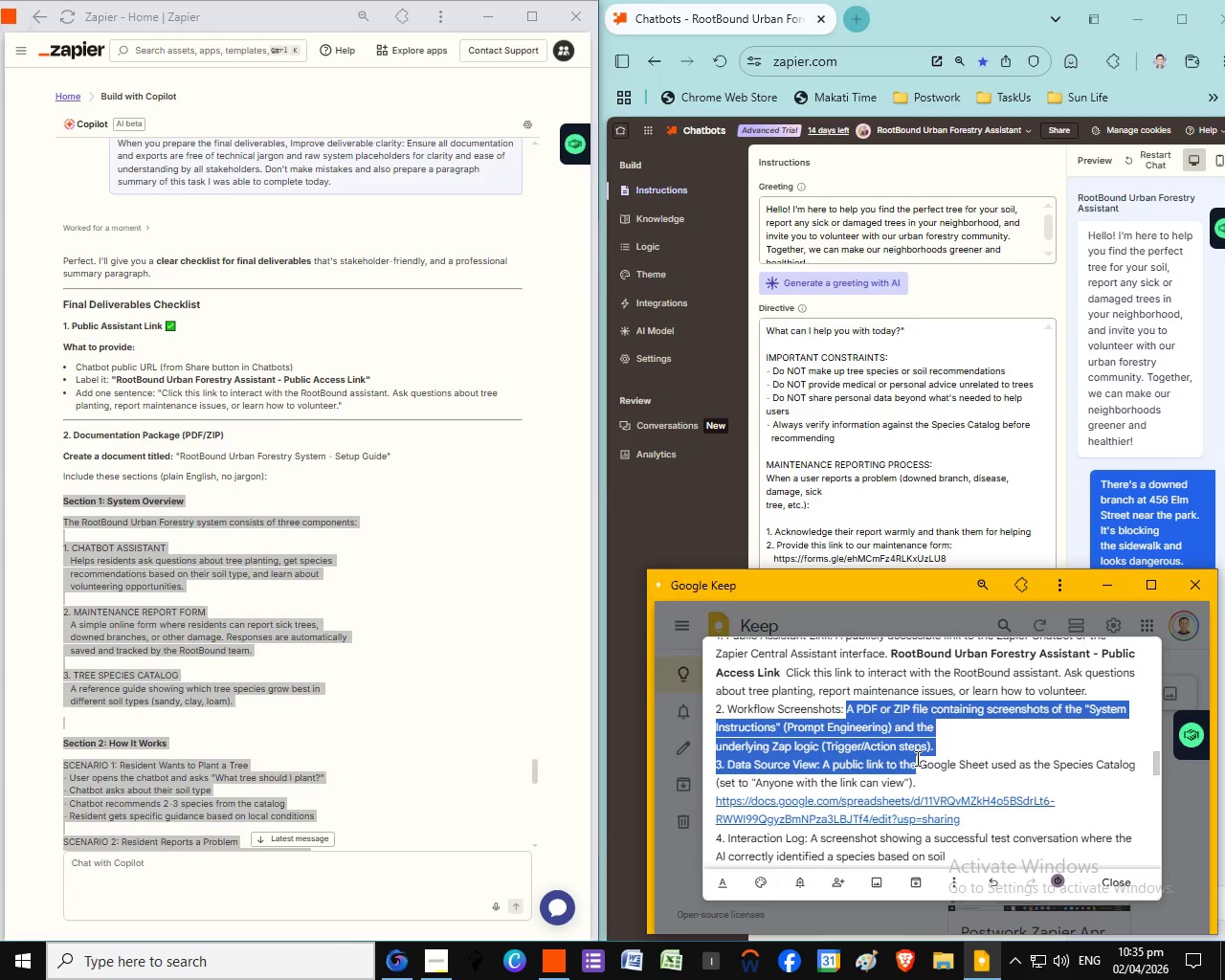 
left_click_drag(start_coordinate=[847, 711], to_coordinate=[932, 754])
 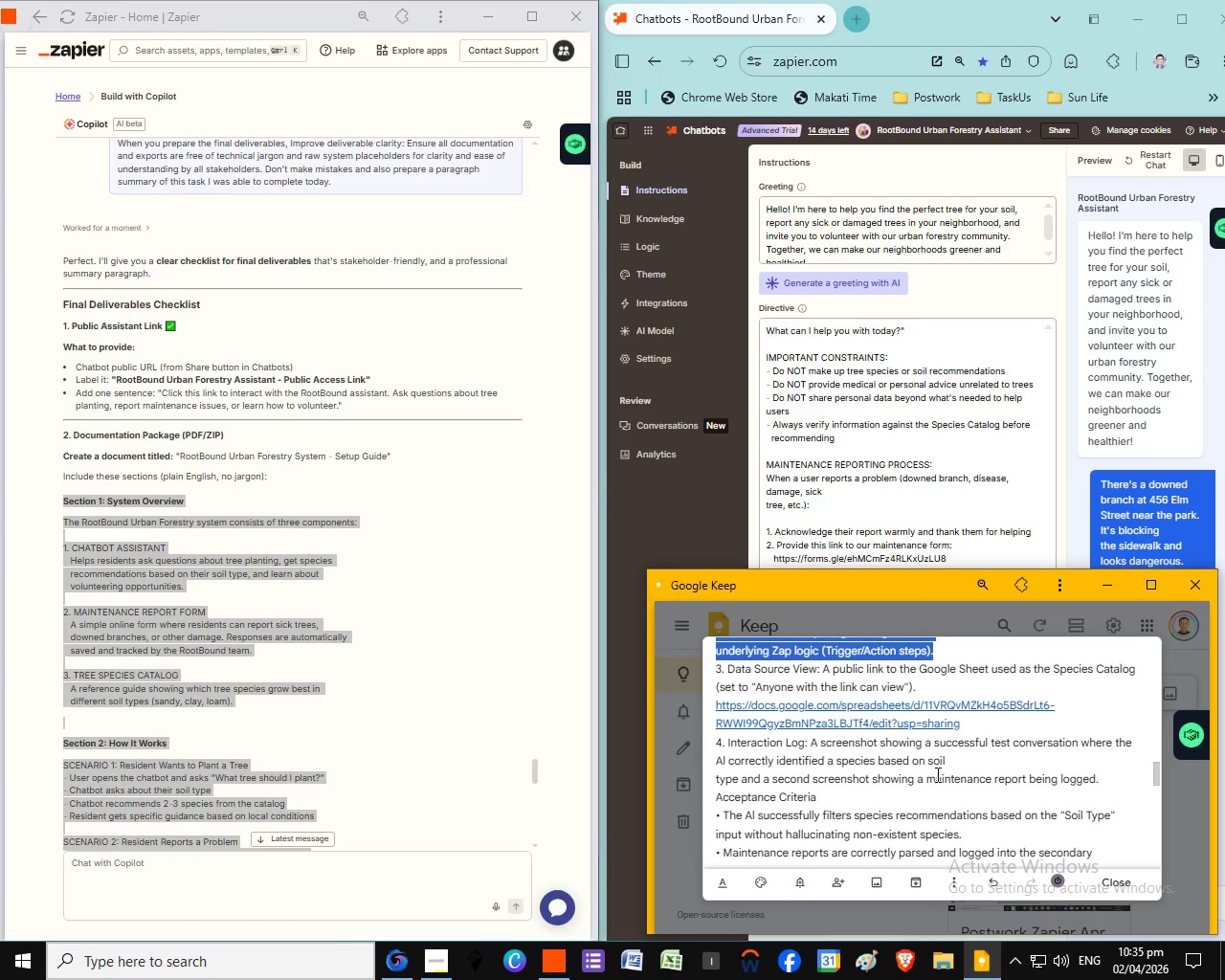 
key(Control+C)
 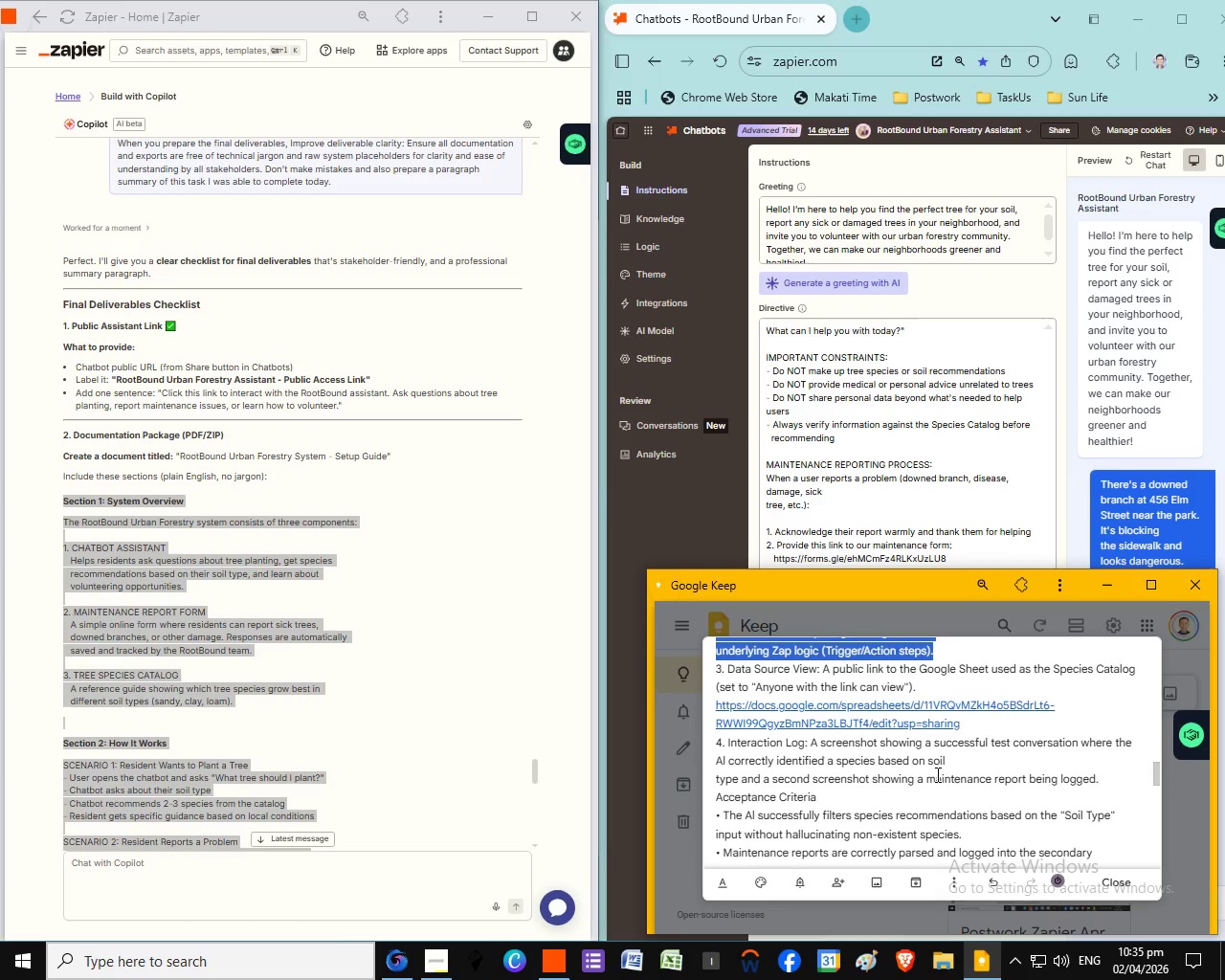 
scroll: coordinate [290, 774], scroll_direction: down, amount: 27.0
 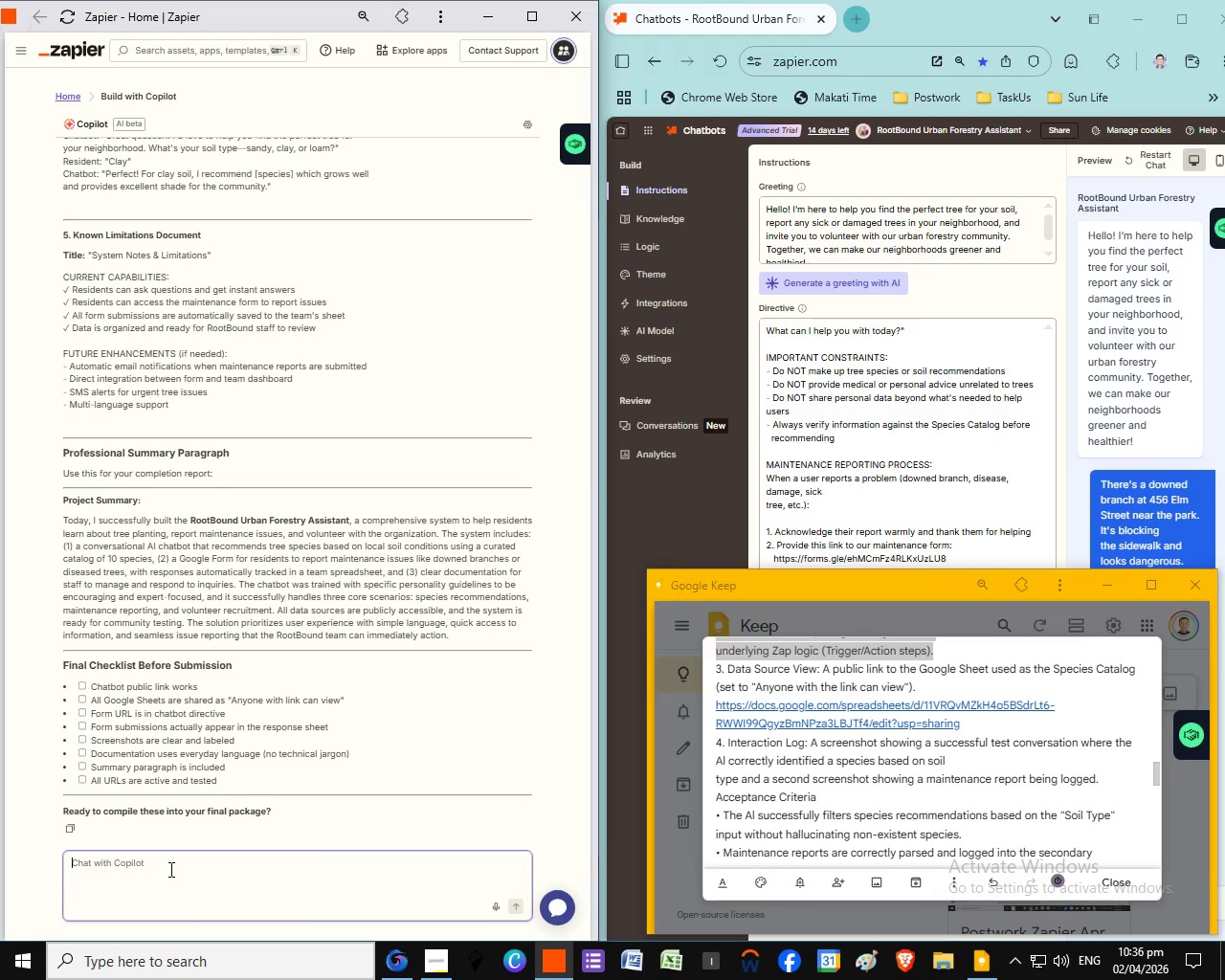 
left_click([166, 869])
 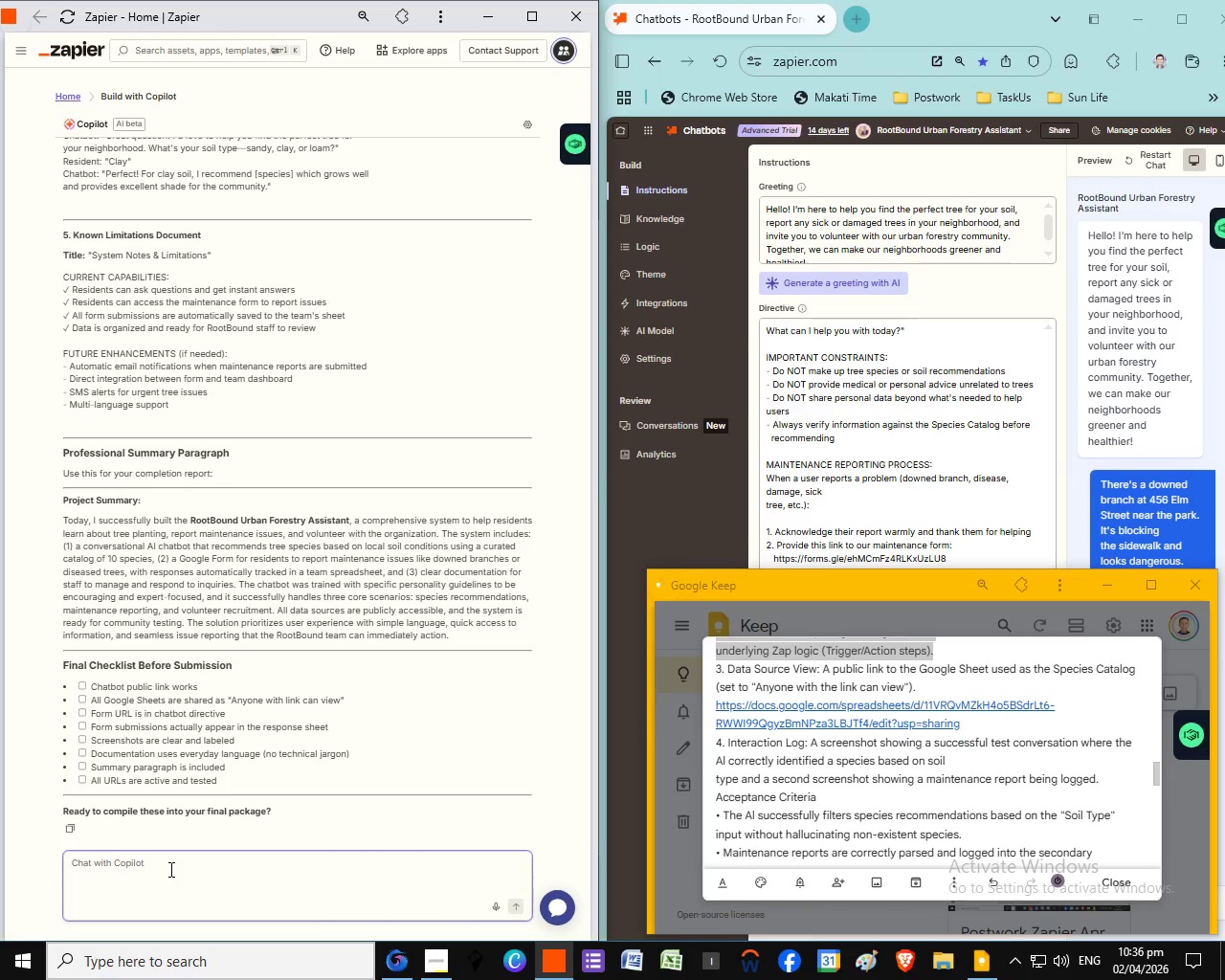 
type(Create a )
 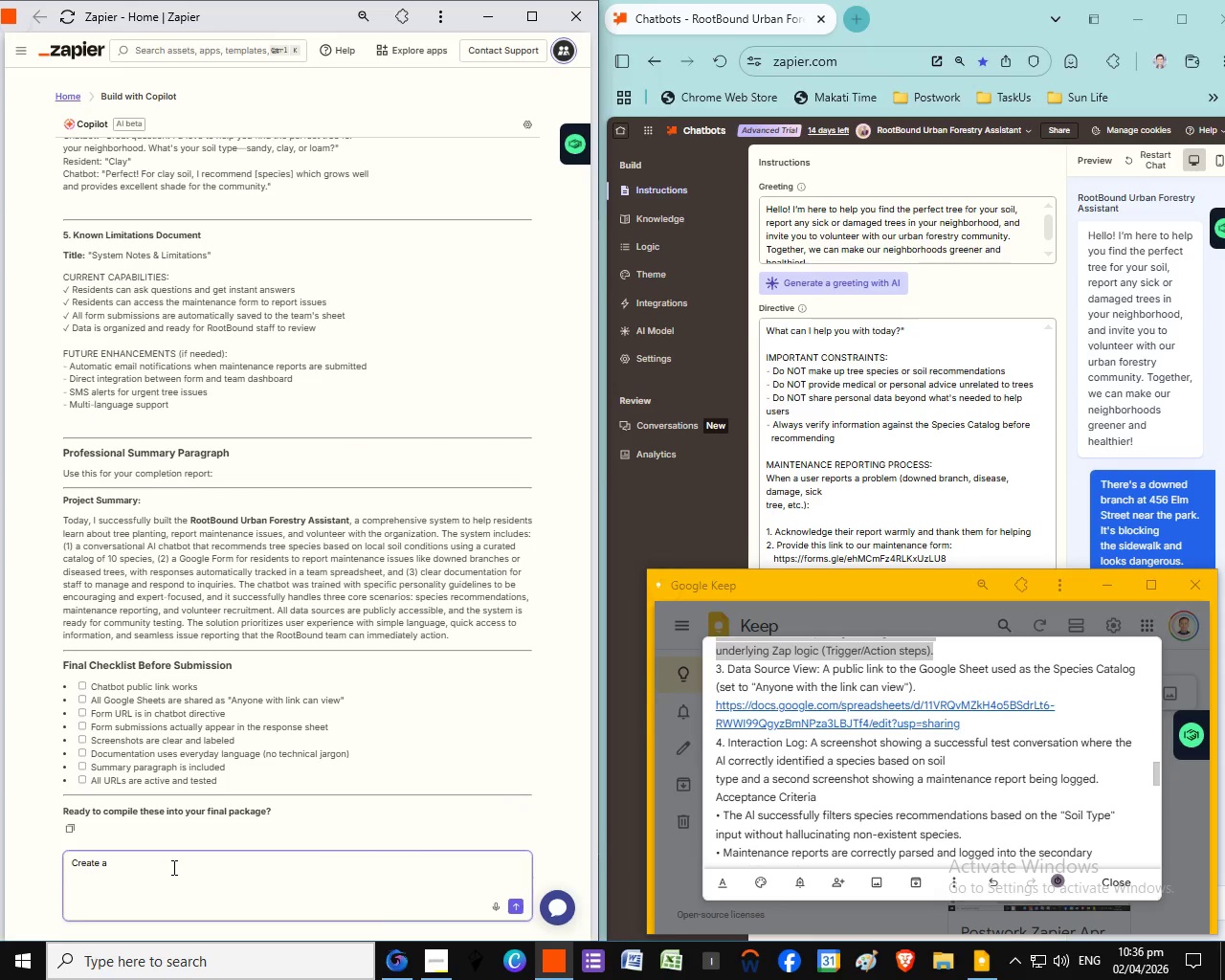 
wait(9.69)
 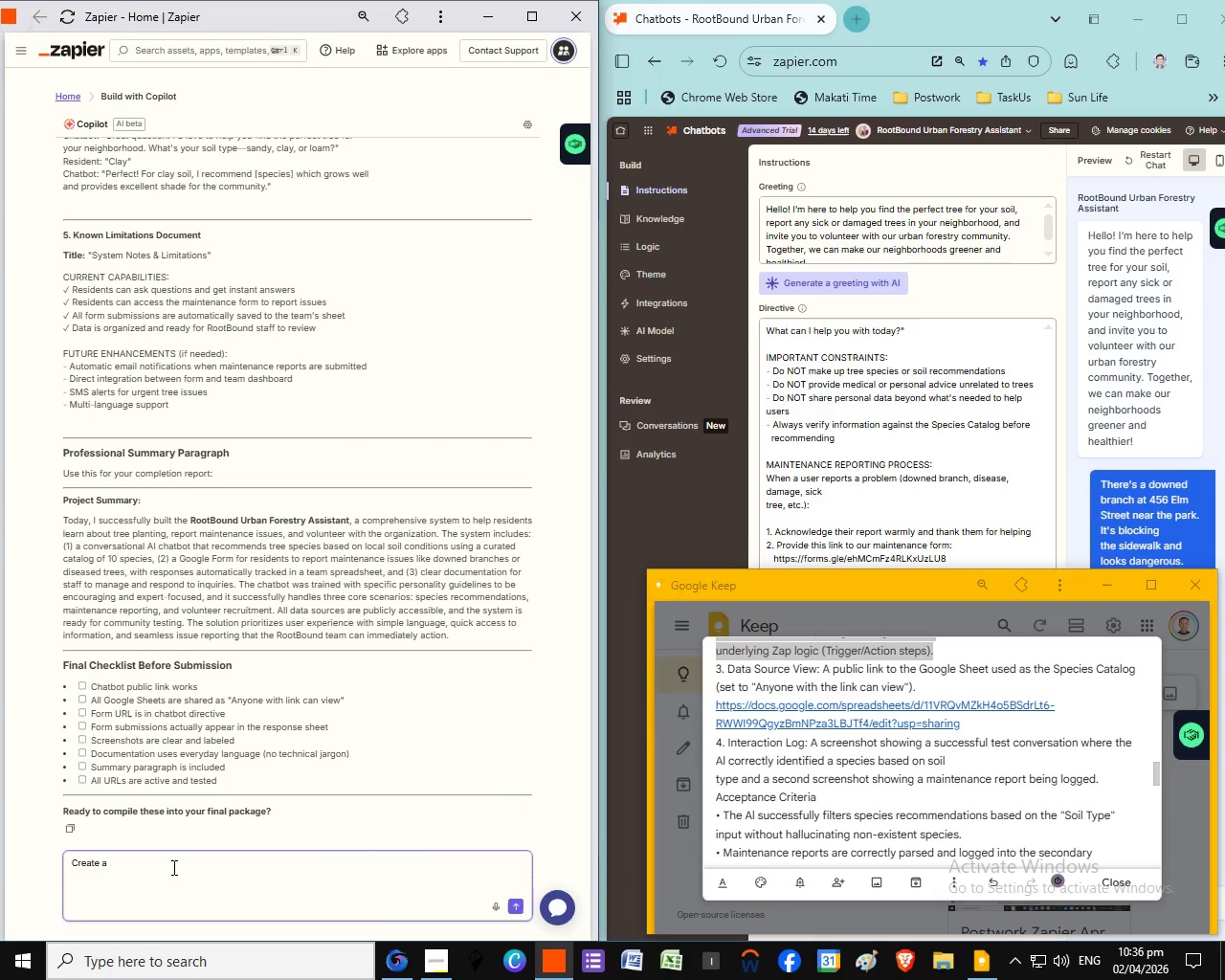 
key(Control+V)
 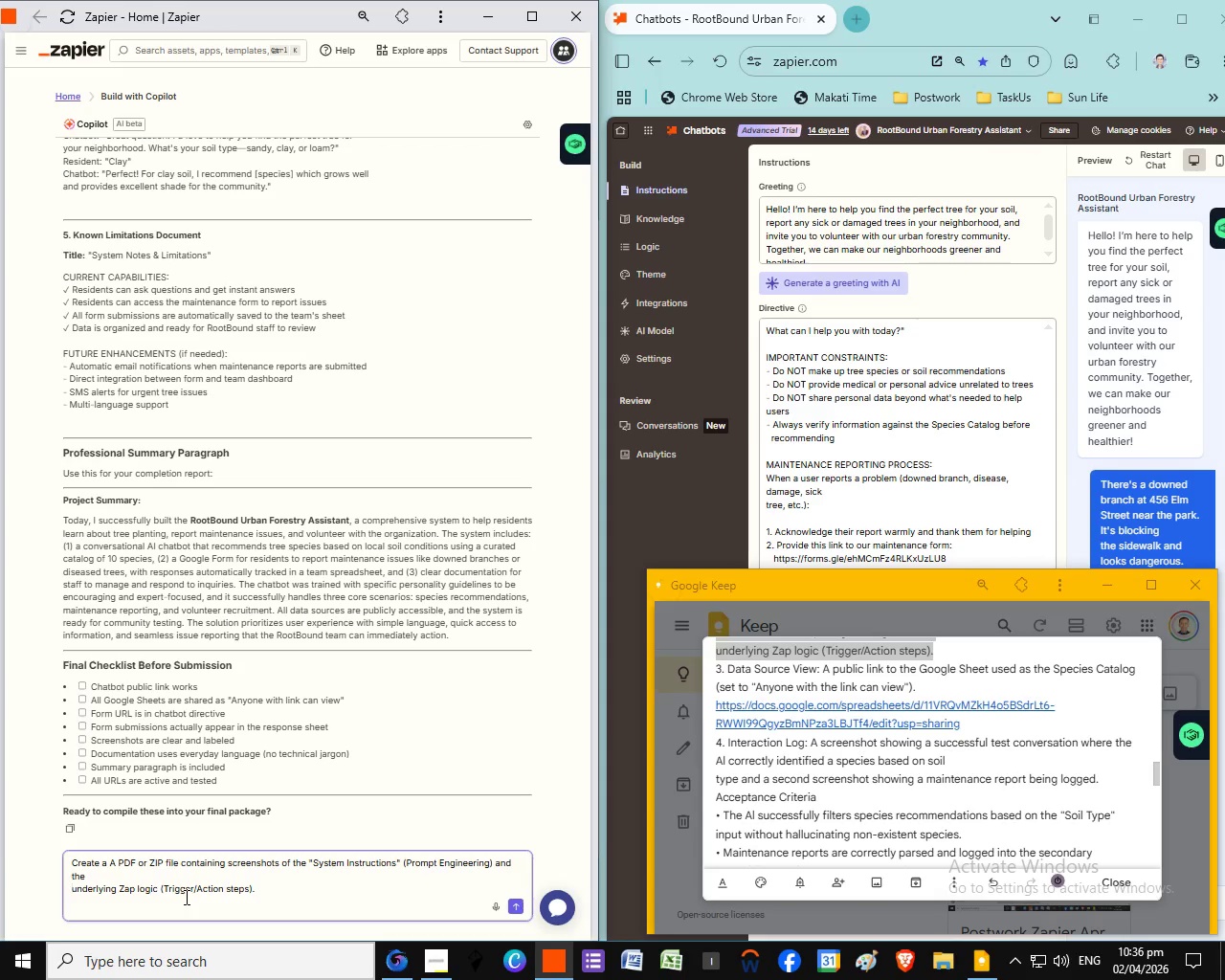 
left_click([72, 888])
 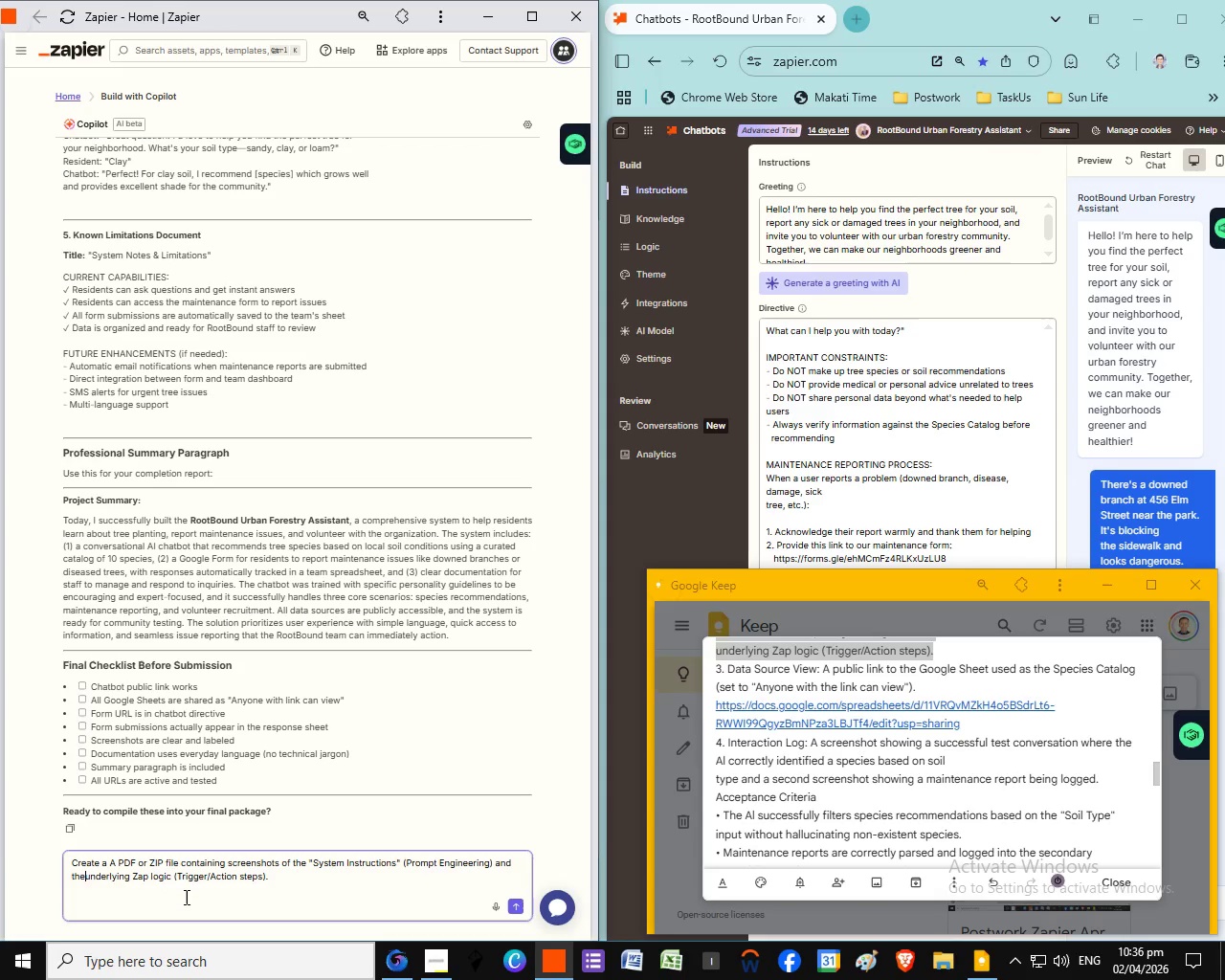 
key(Backspace)
 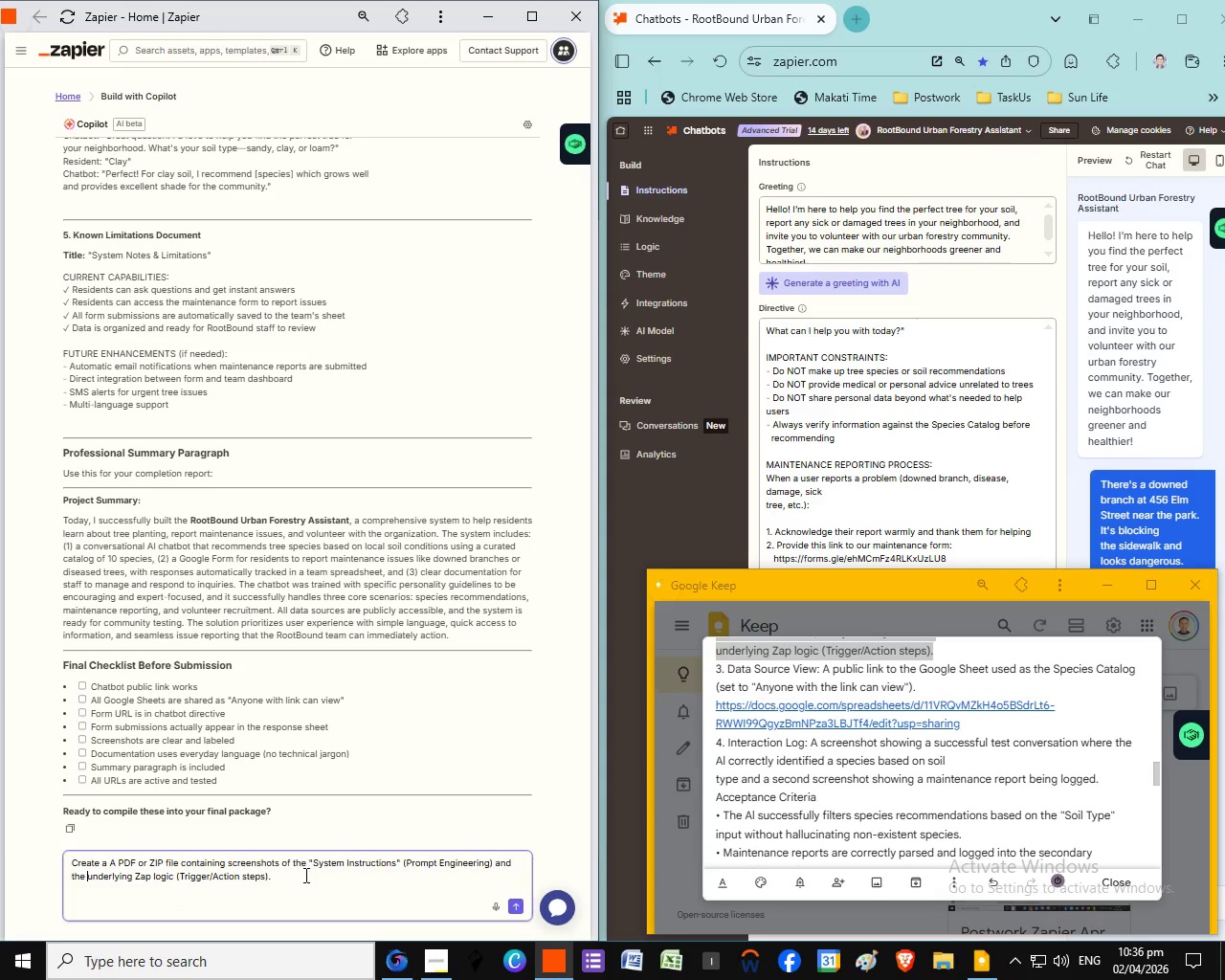 
key(Space)
 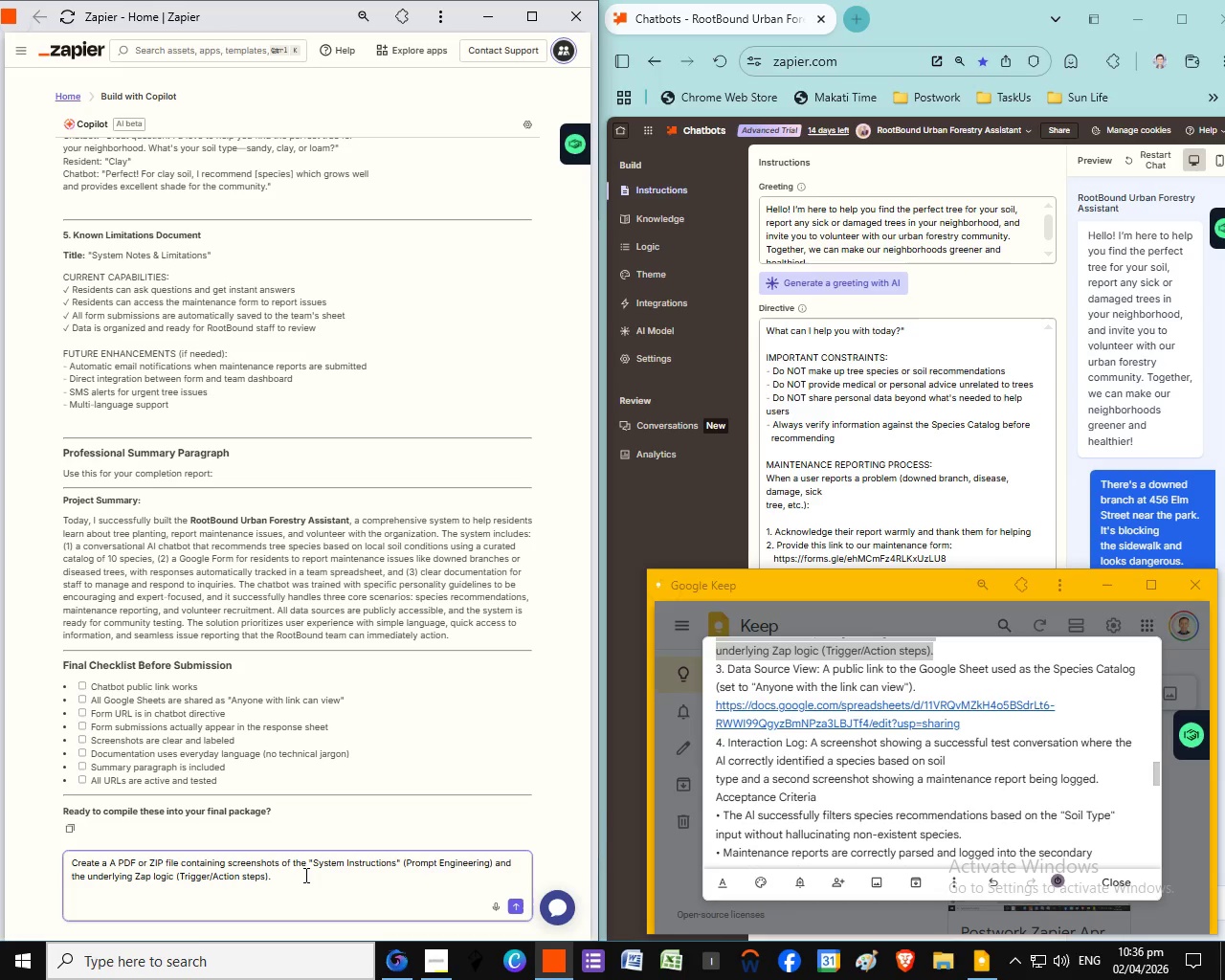 
left_click([304, 875])
 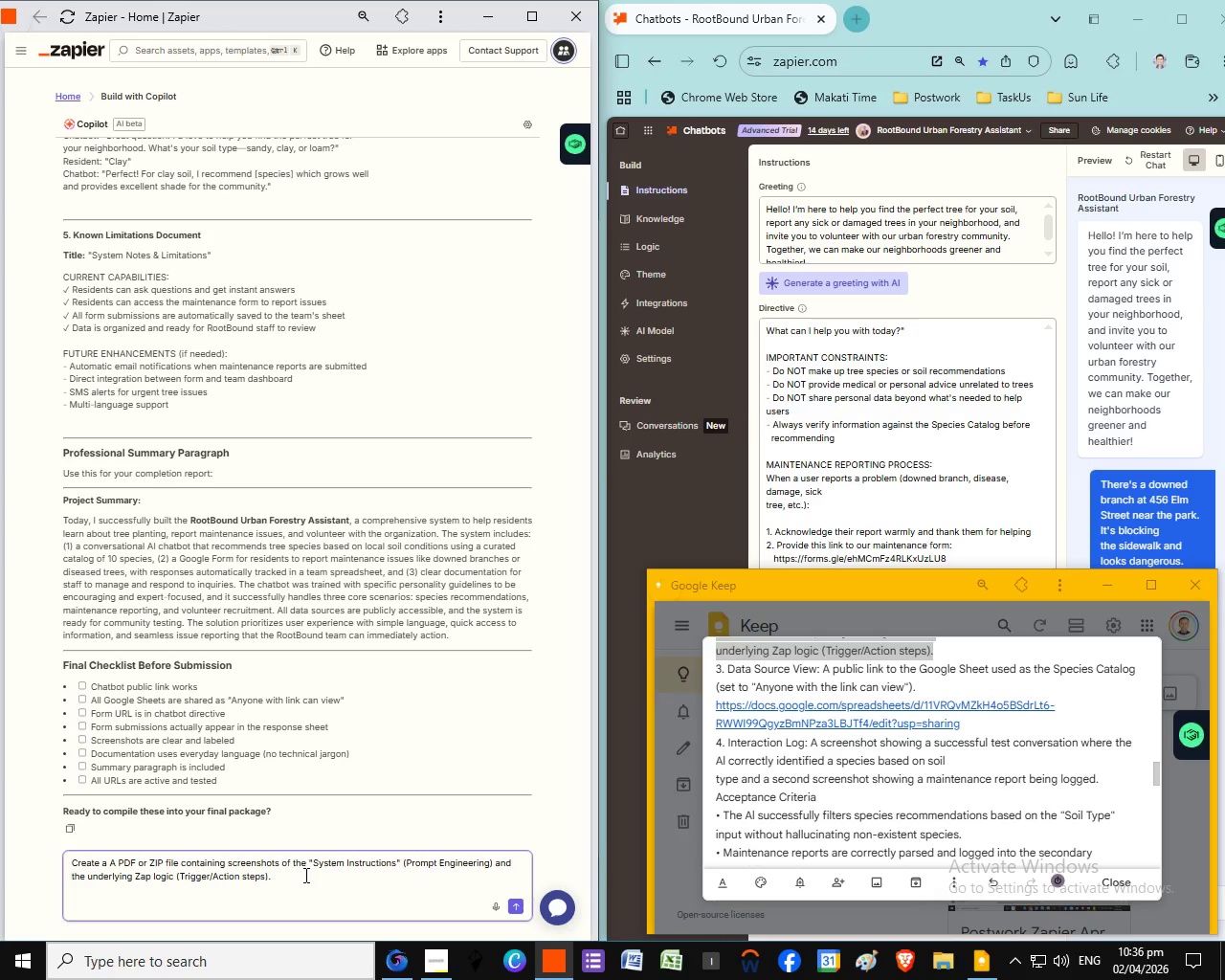 
key(Backspace)
type( for me )
 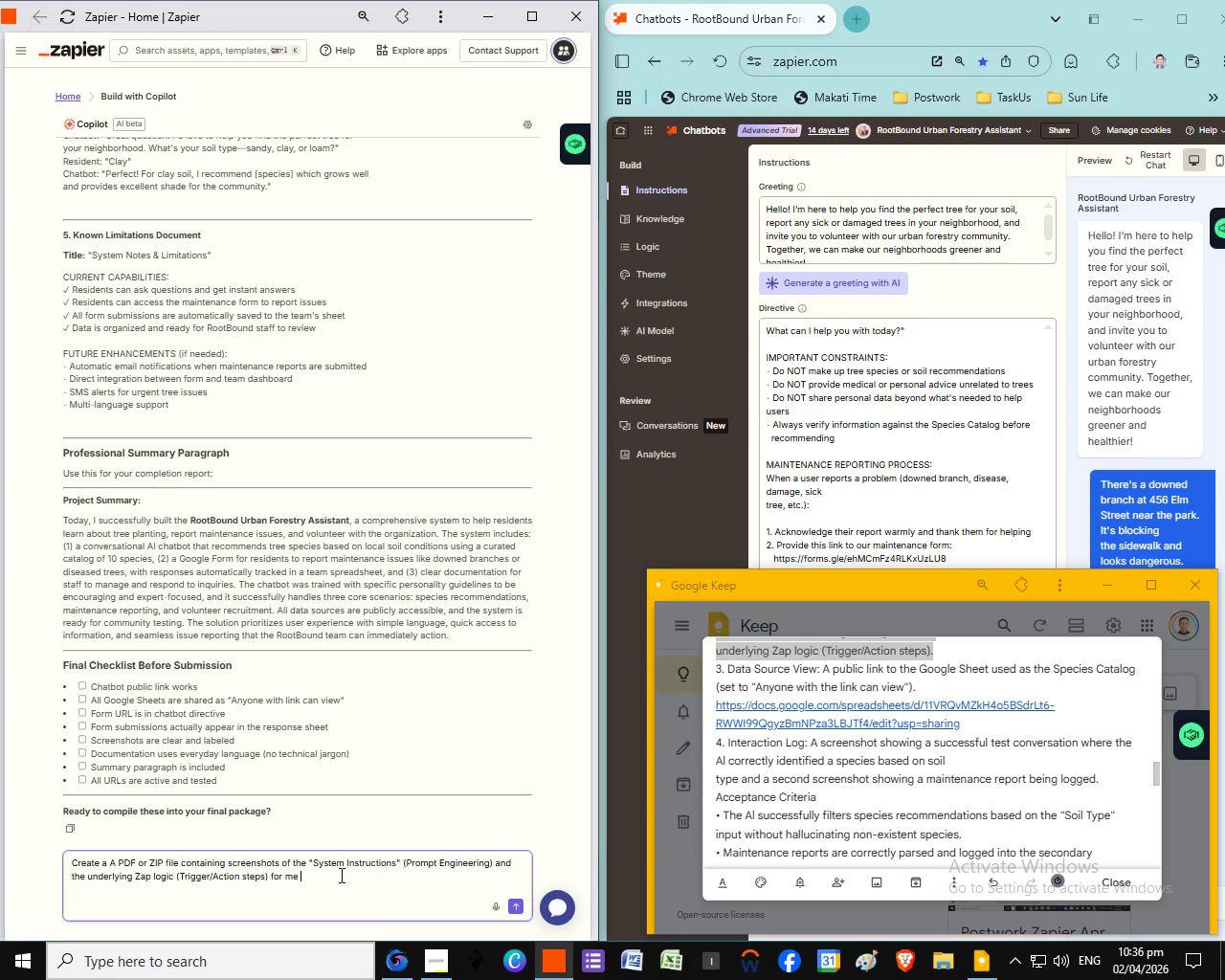 
wait(5.91)
 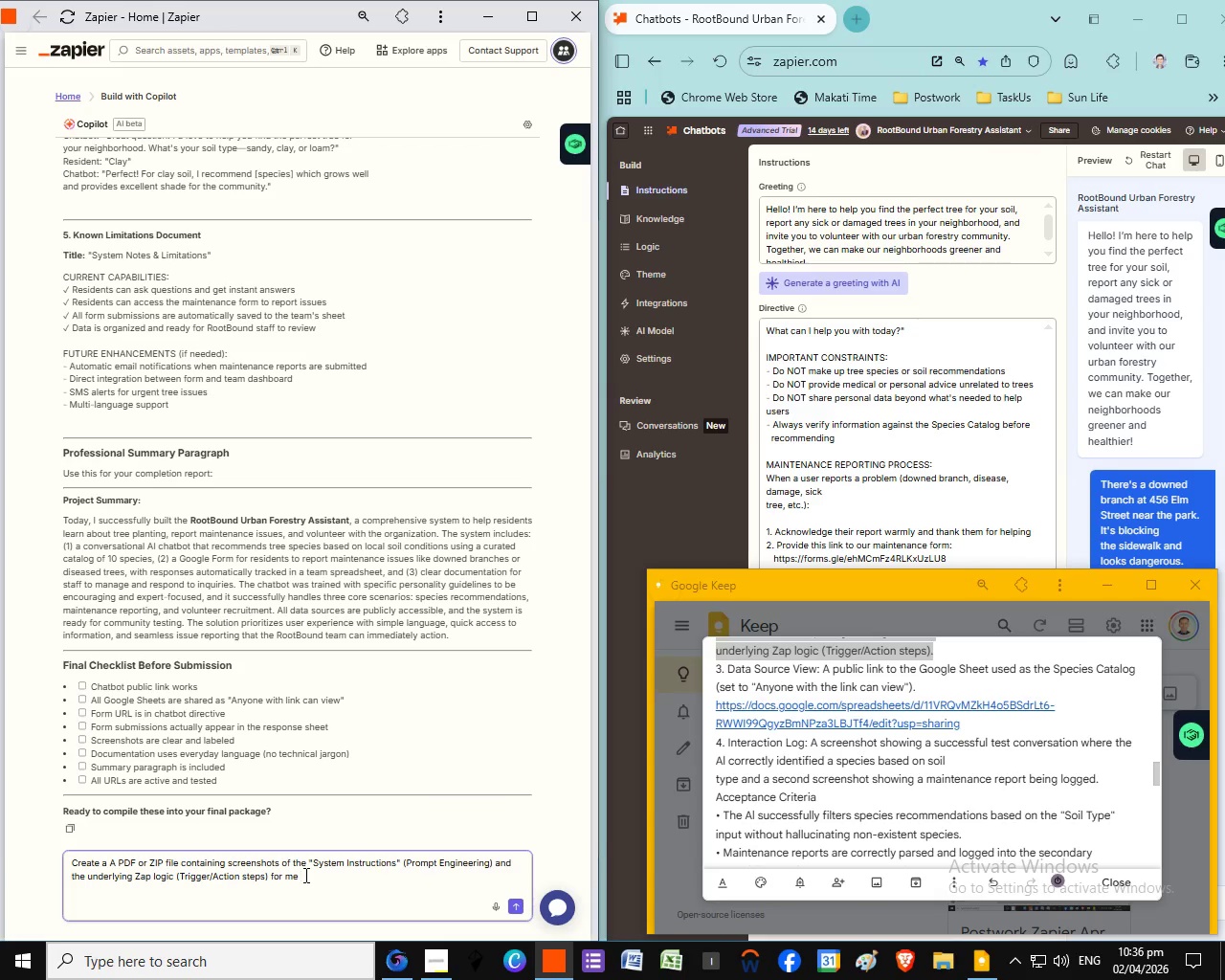 
type(similar to the one above)
 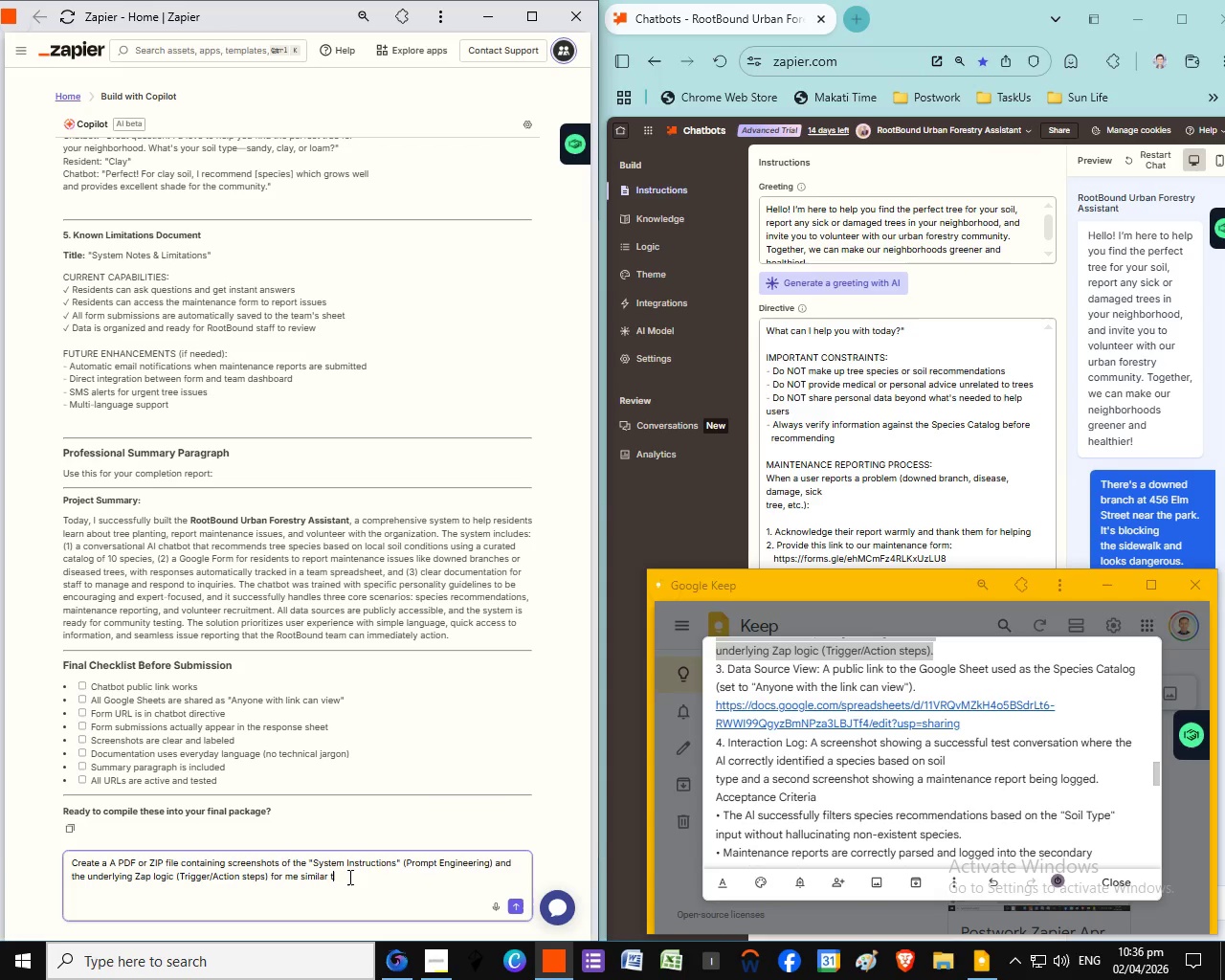 
wait(8.42)
 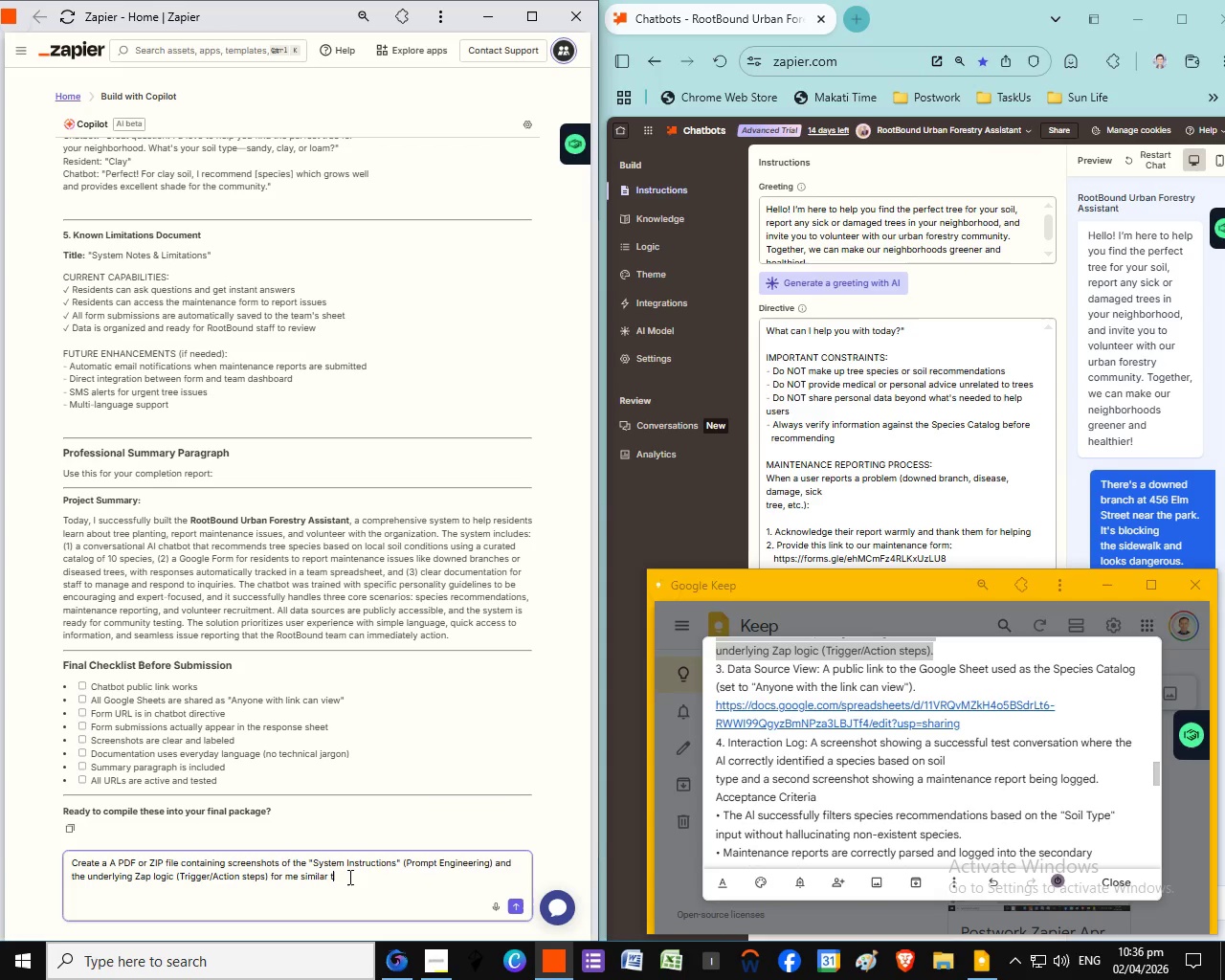 
left_click([70, 865])
 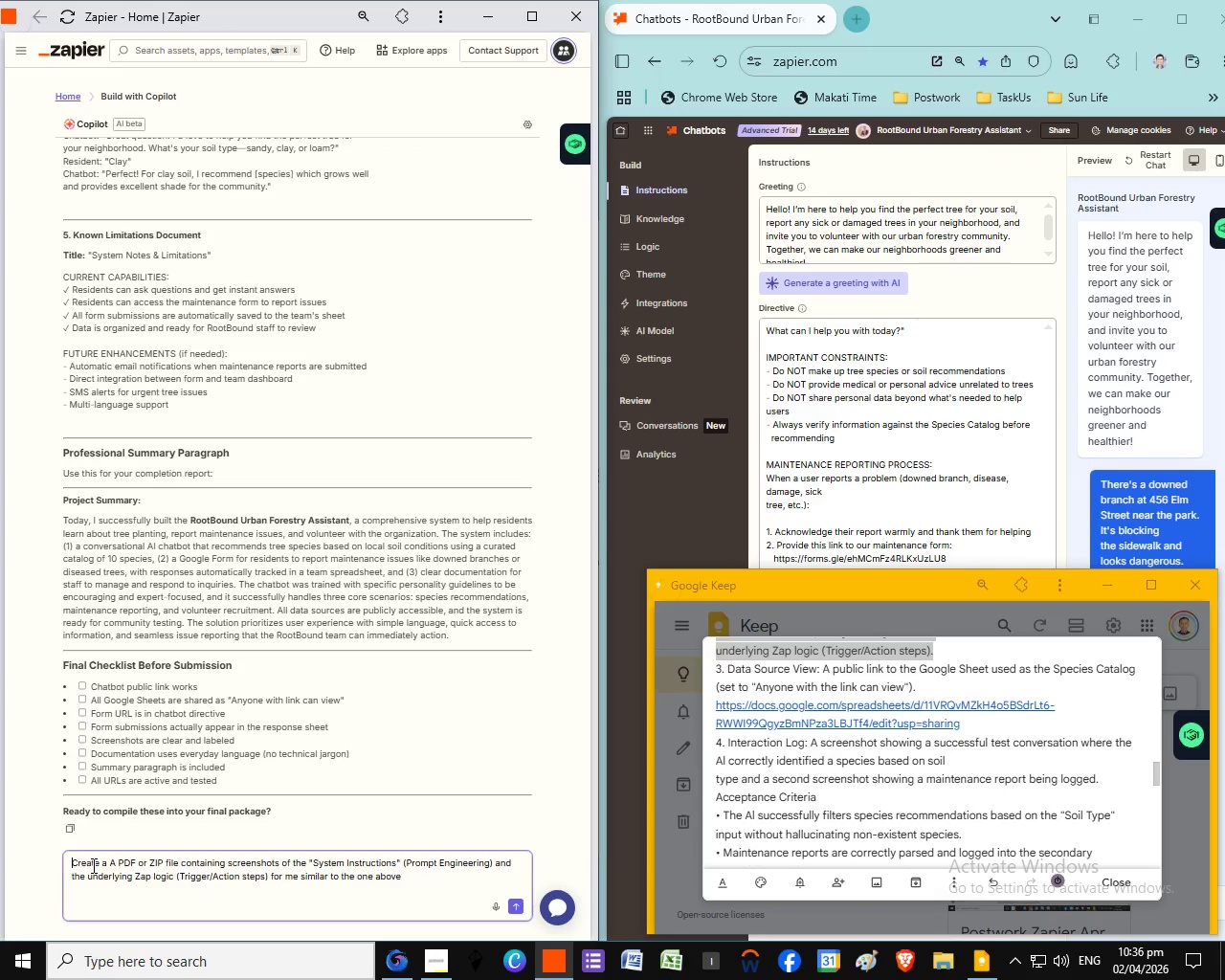 
left_click_drag(start_coordinate=[70, 865], to_coordinate=[226, 860])
 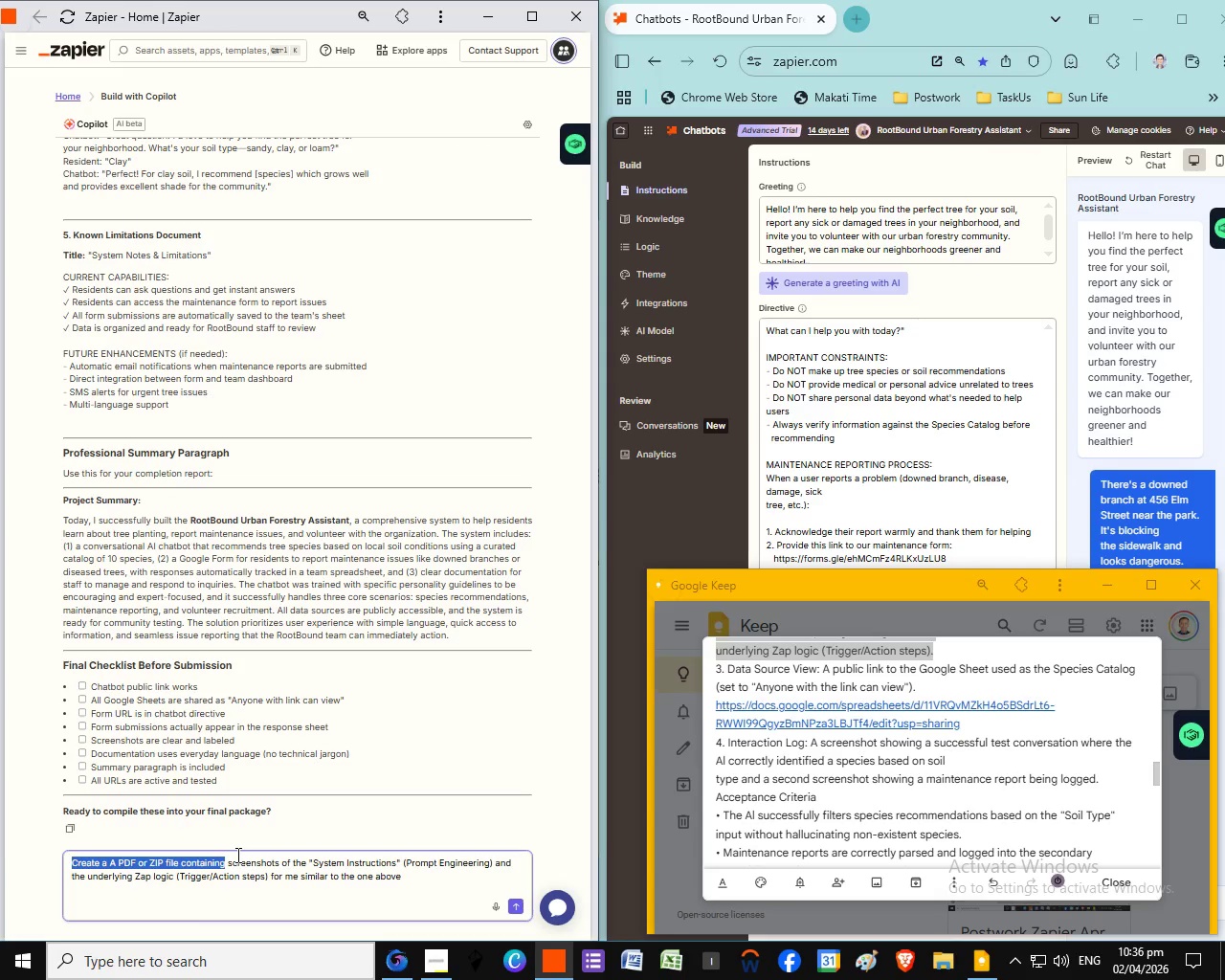 
type(Enhance the )
 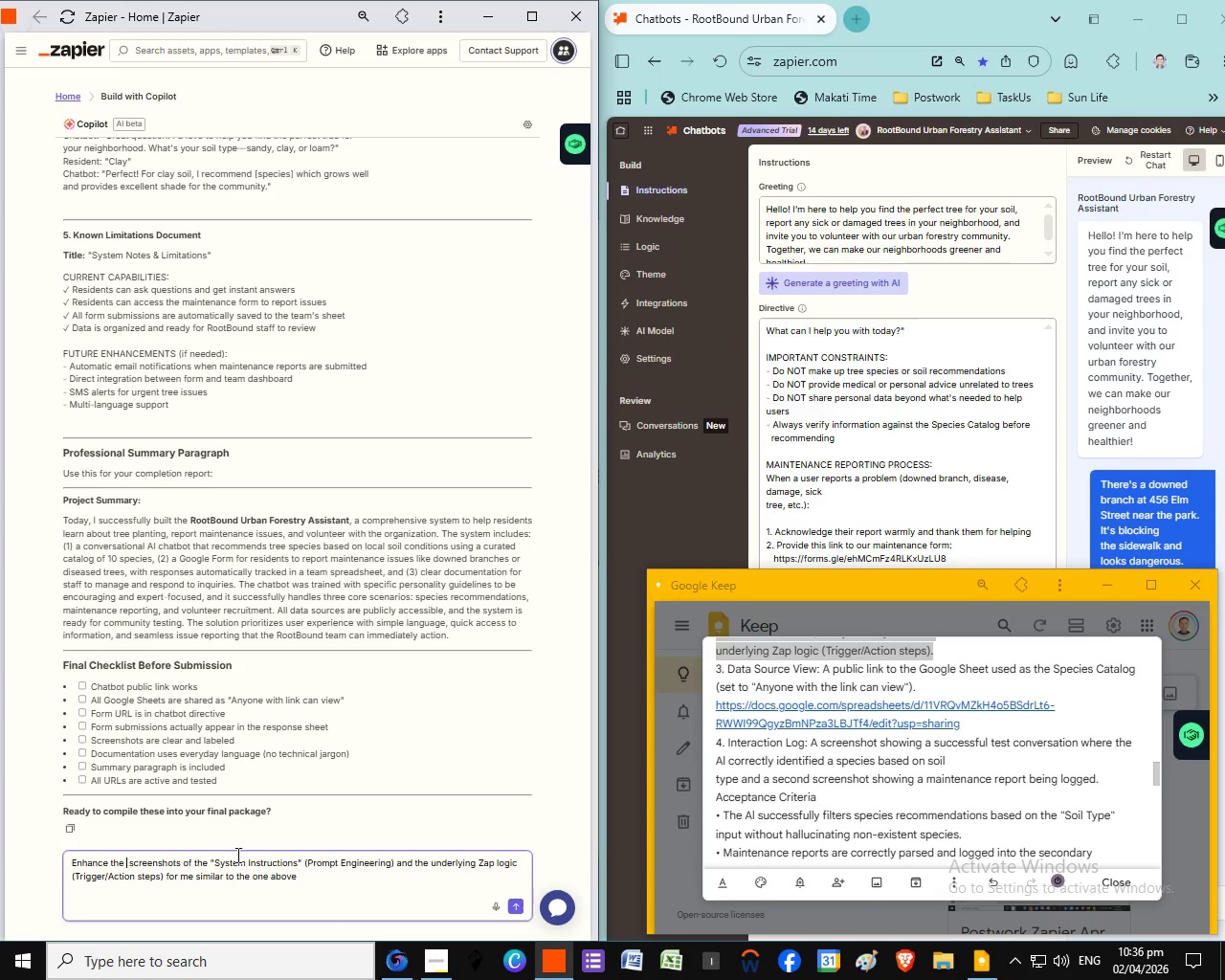 
type(document template above )
 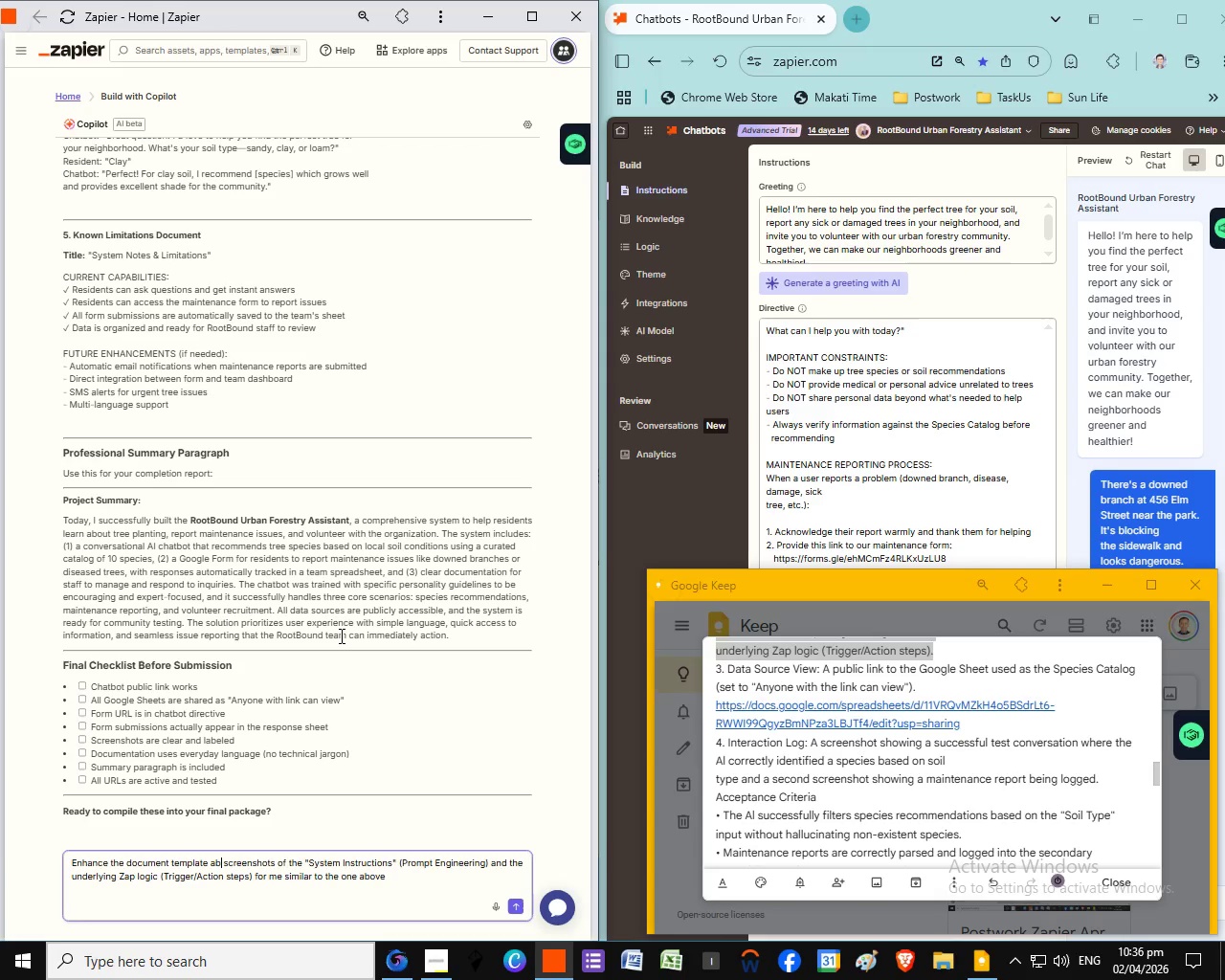 
scroll: coordinate [346, 635], scroll_direction: up, amount: 21.0
 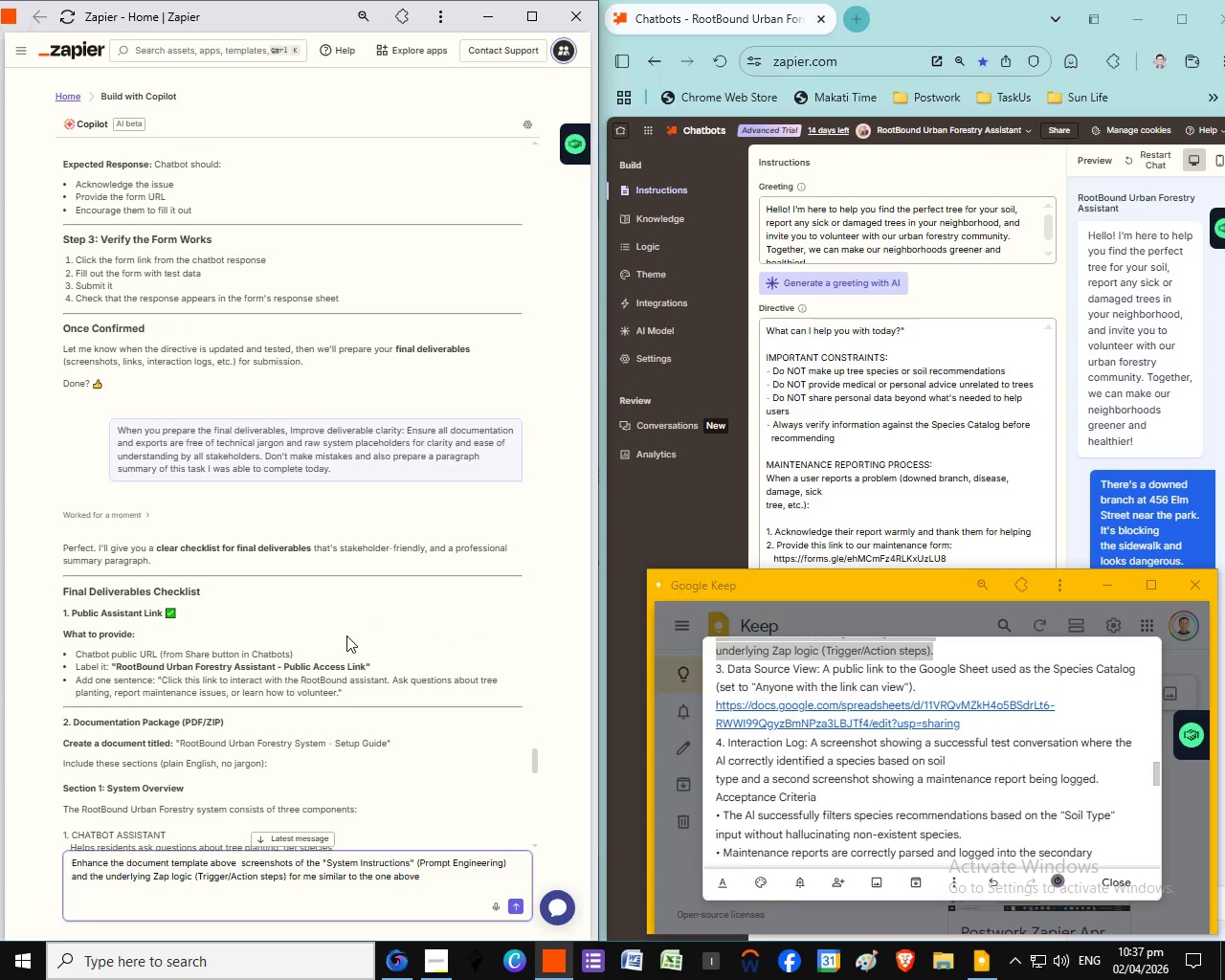 
scroll: coordinate [346, 635], scroll_direction: down, amount: 4.0
 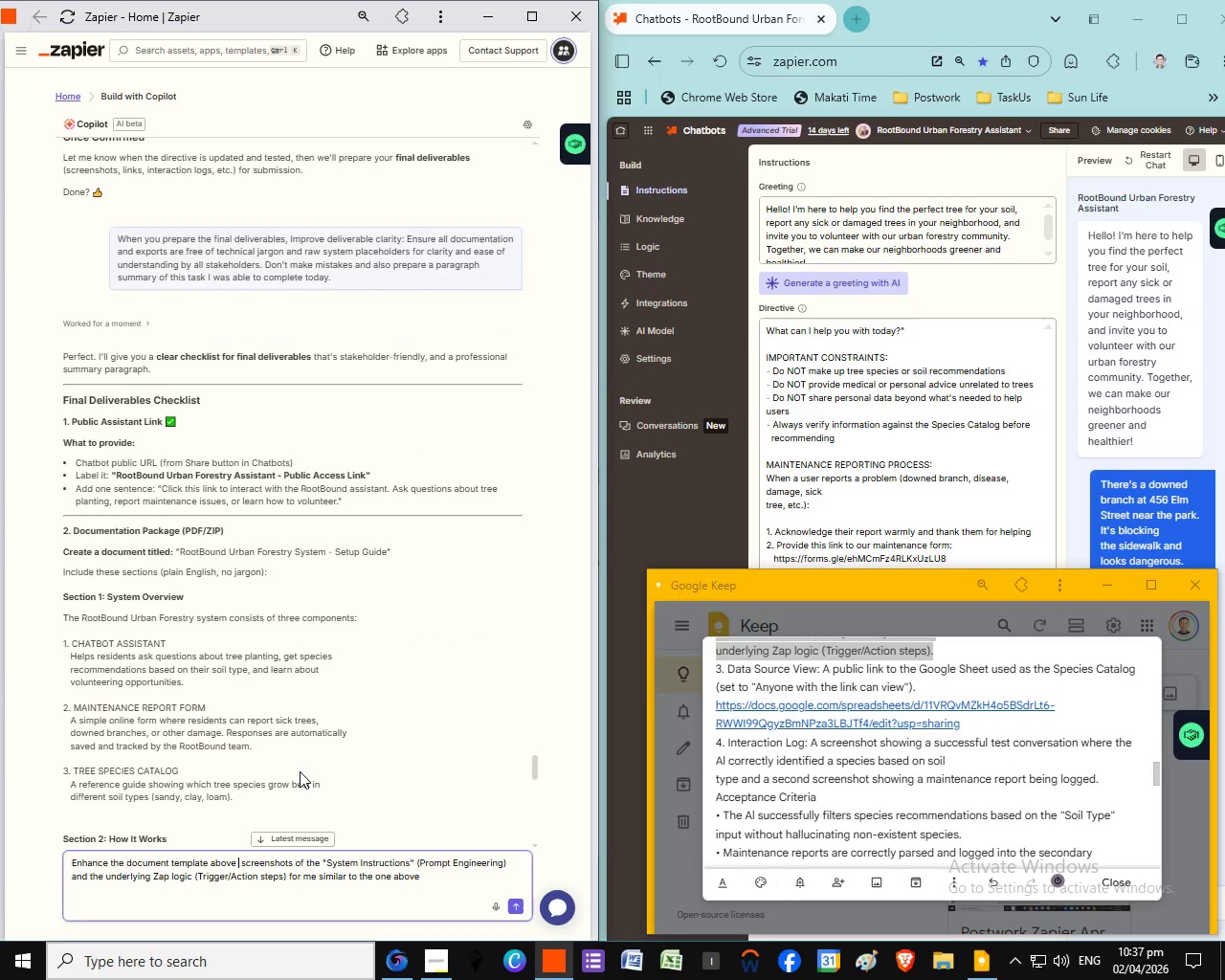 
type(with)
 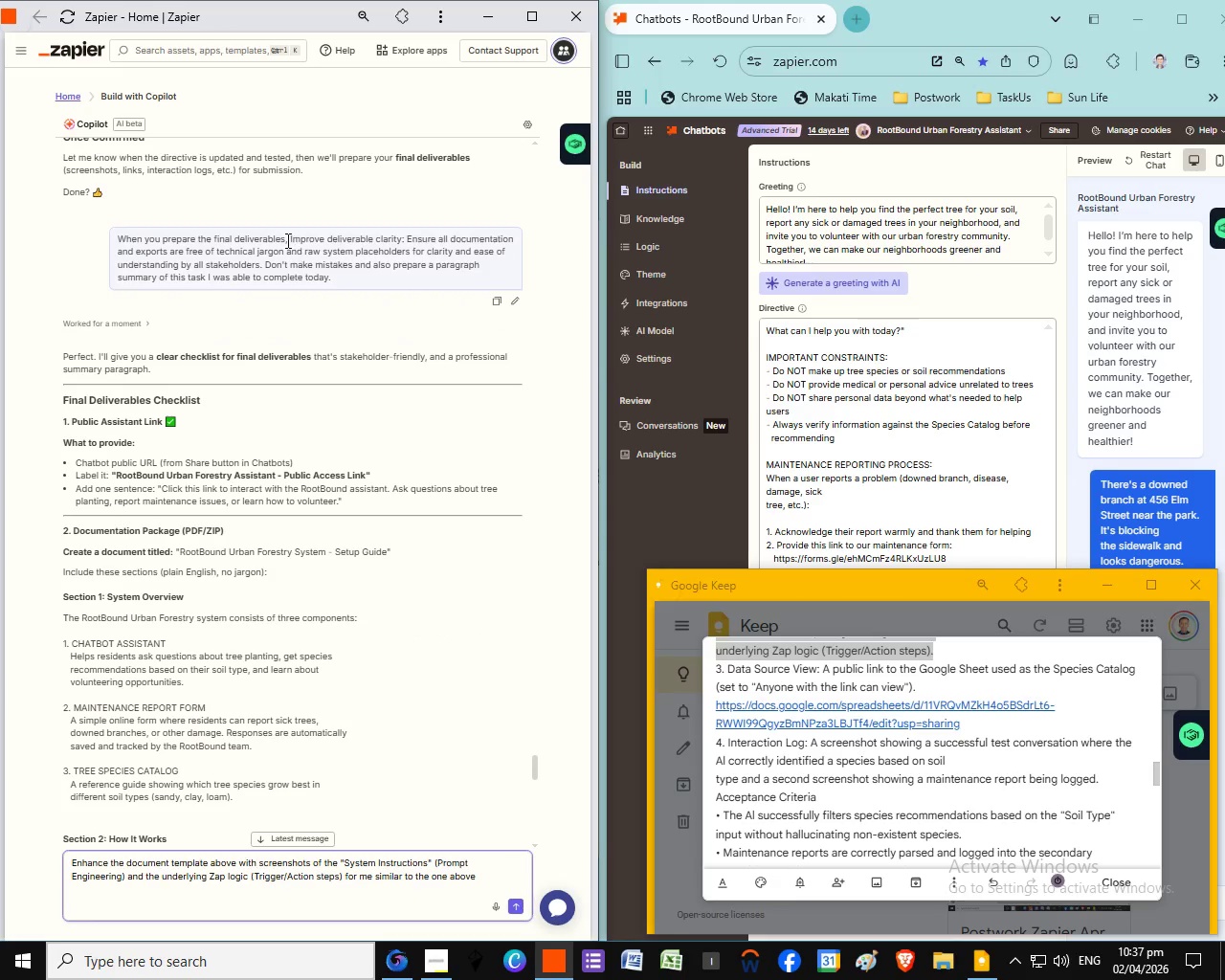 
wait(5.06)
 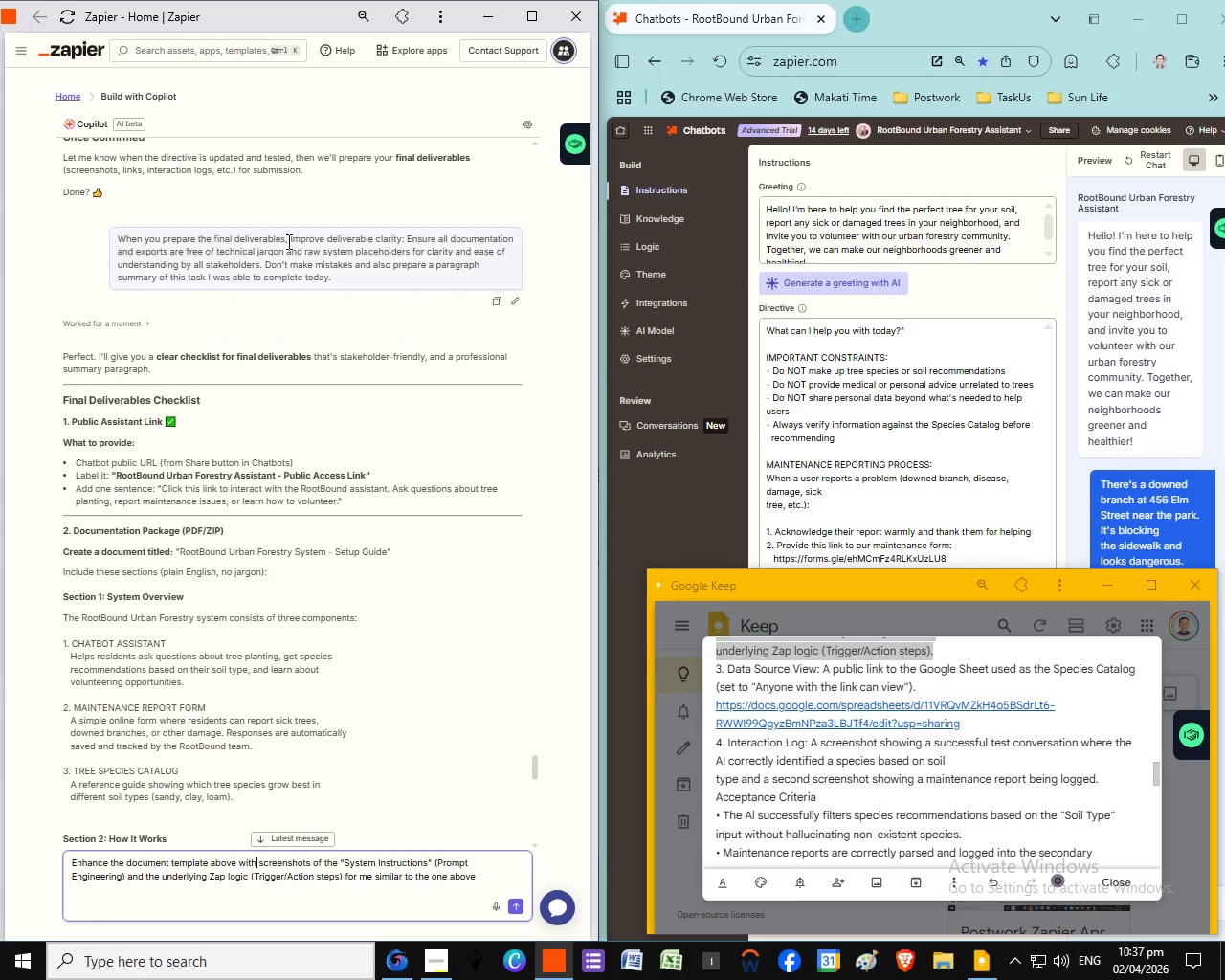 
left_click_drag(start_coordinate=[286, 240], to_coordinate=[374, 282])
 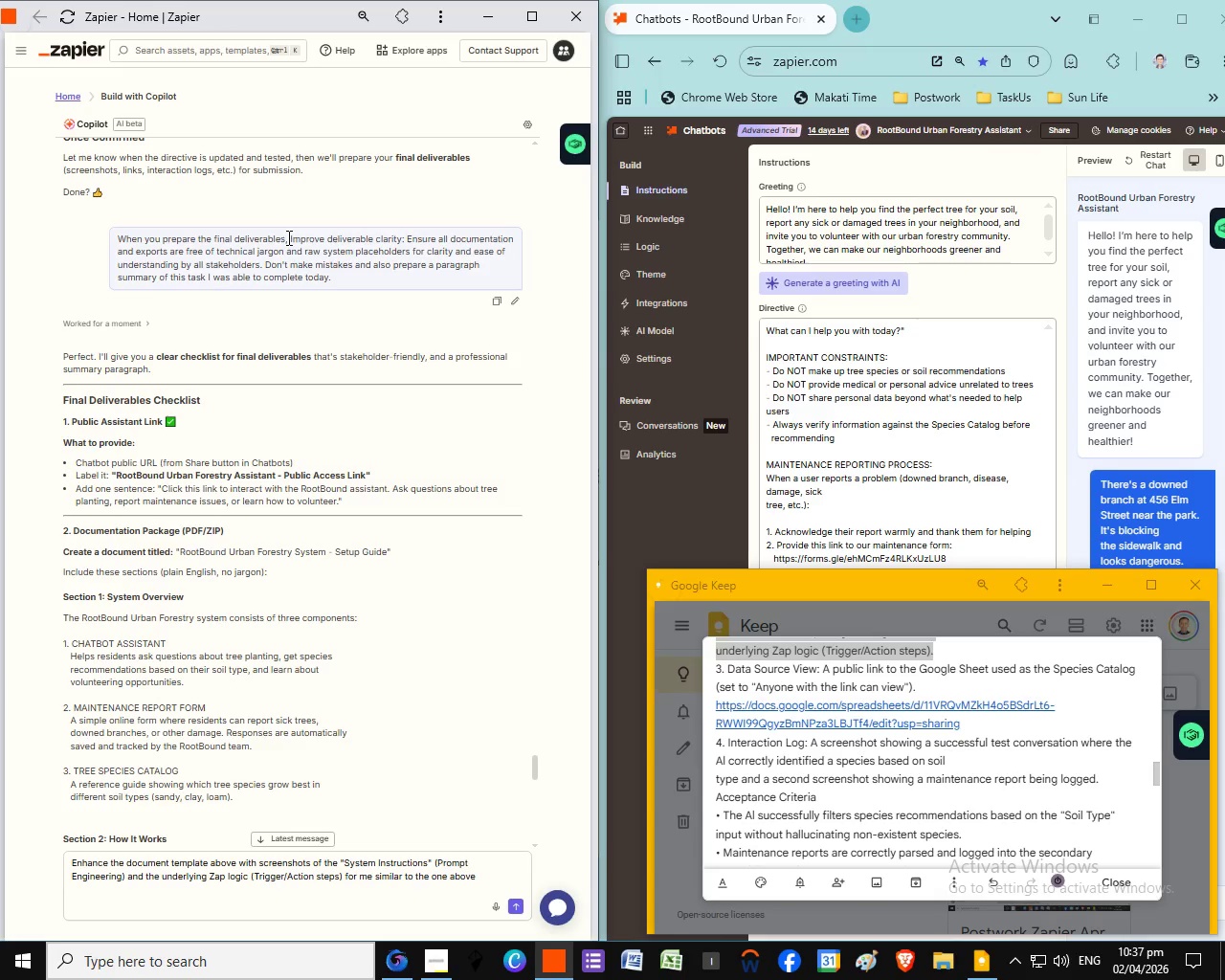 
left_click([379, 280])
 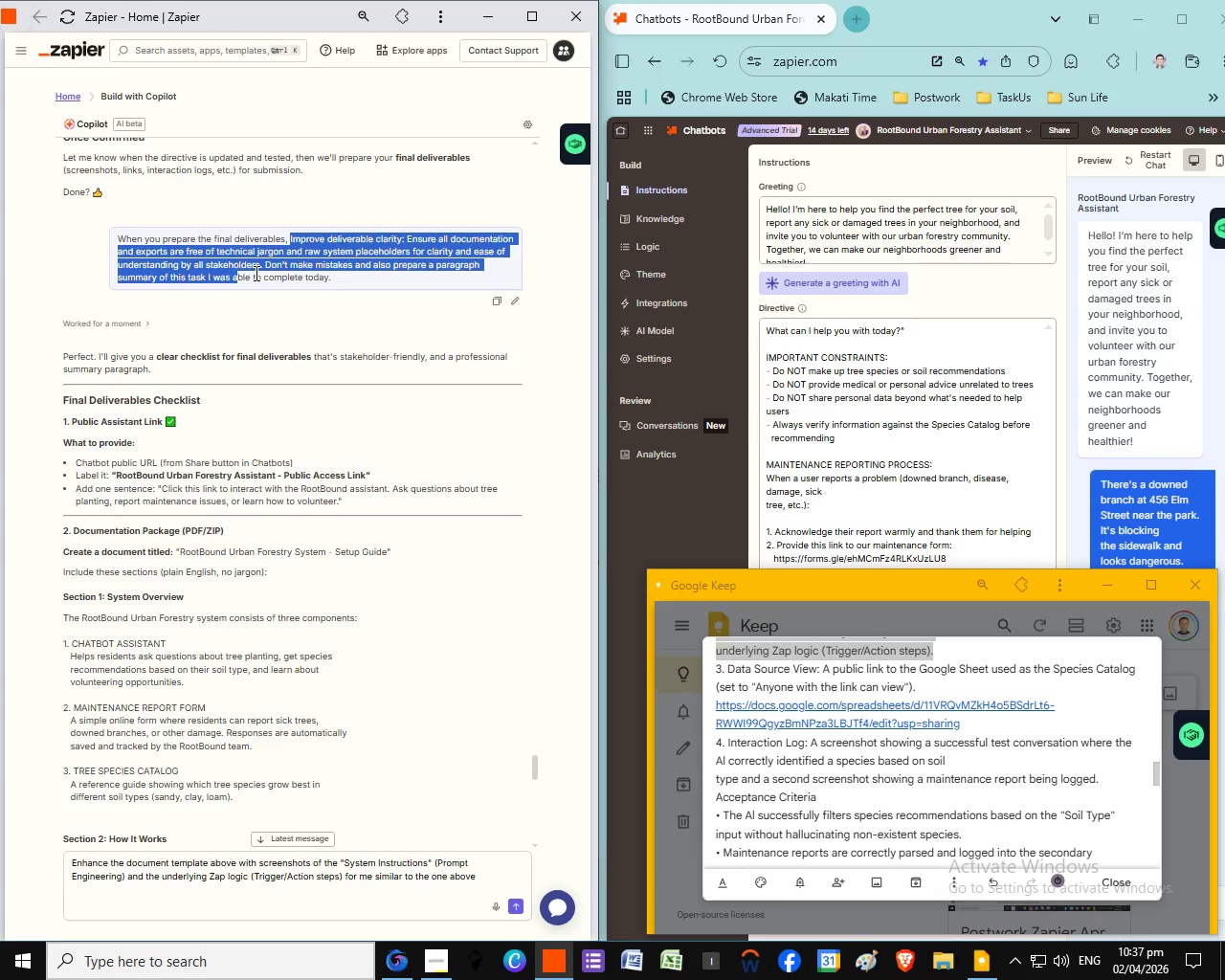 
left_click_drag(start_coordinate=[290, 237], to_coordinate=[263, 265])
 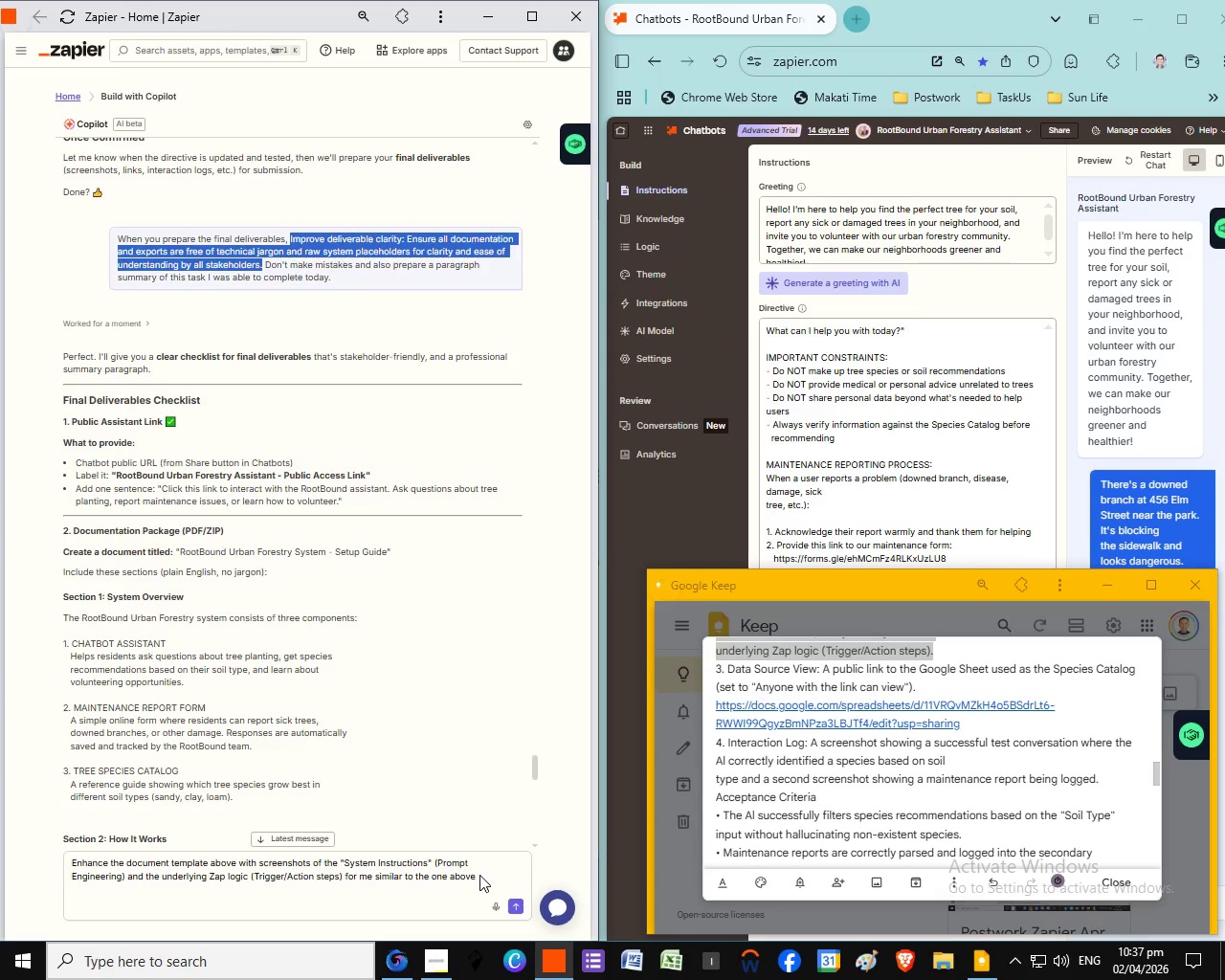 
key(Control+C)
 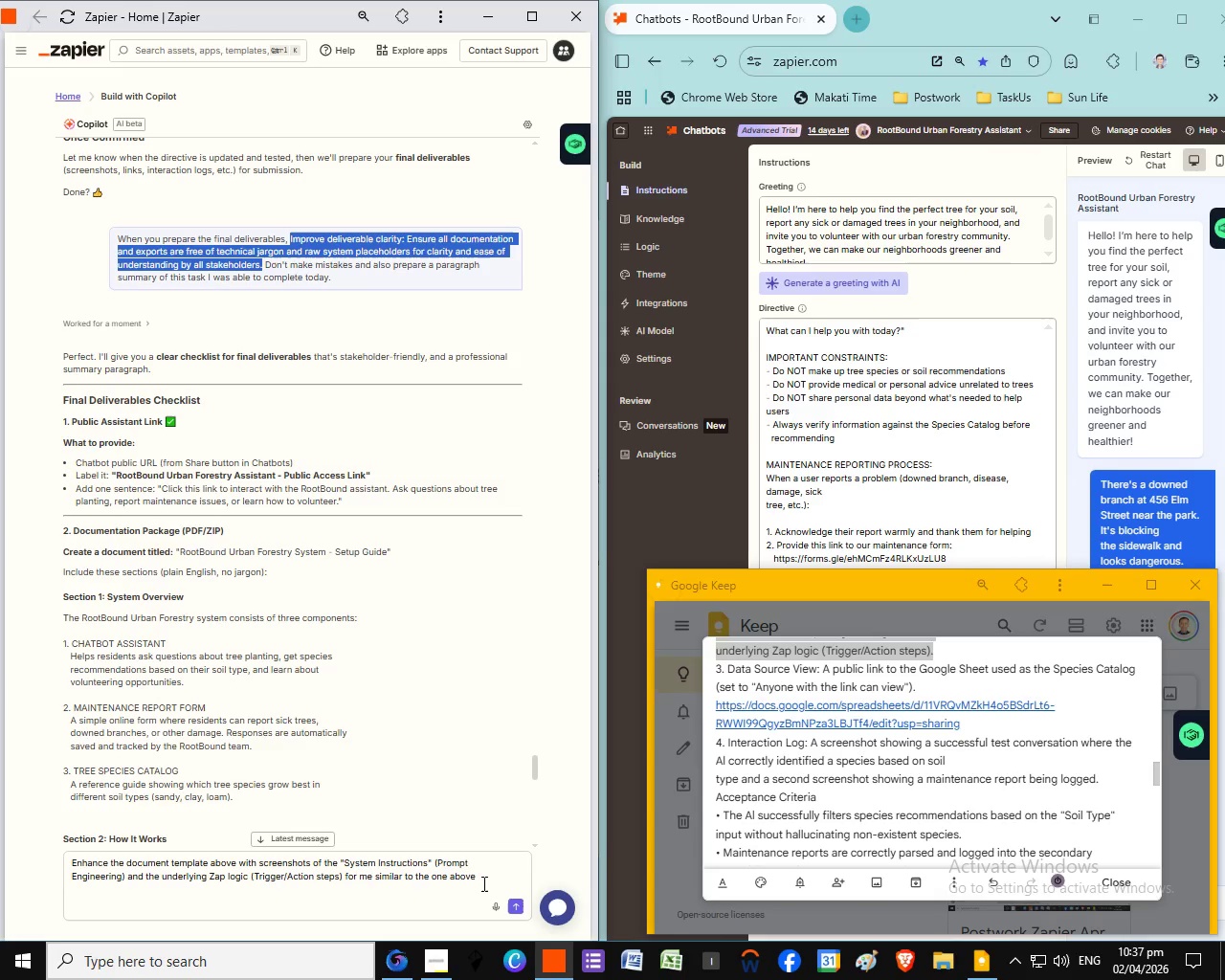 
double_click([482, 883])
 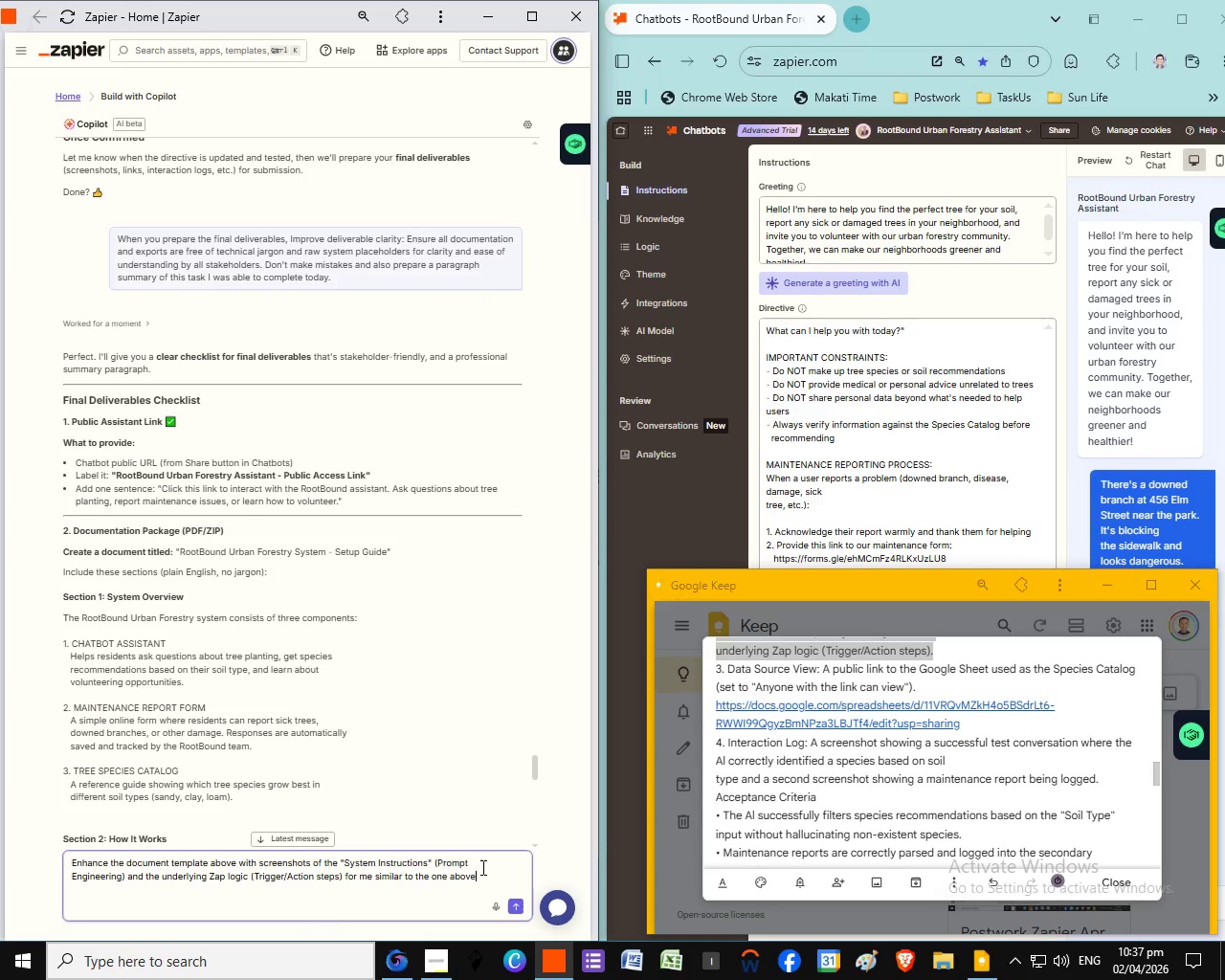 
left_click([479, 883])
 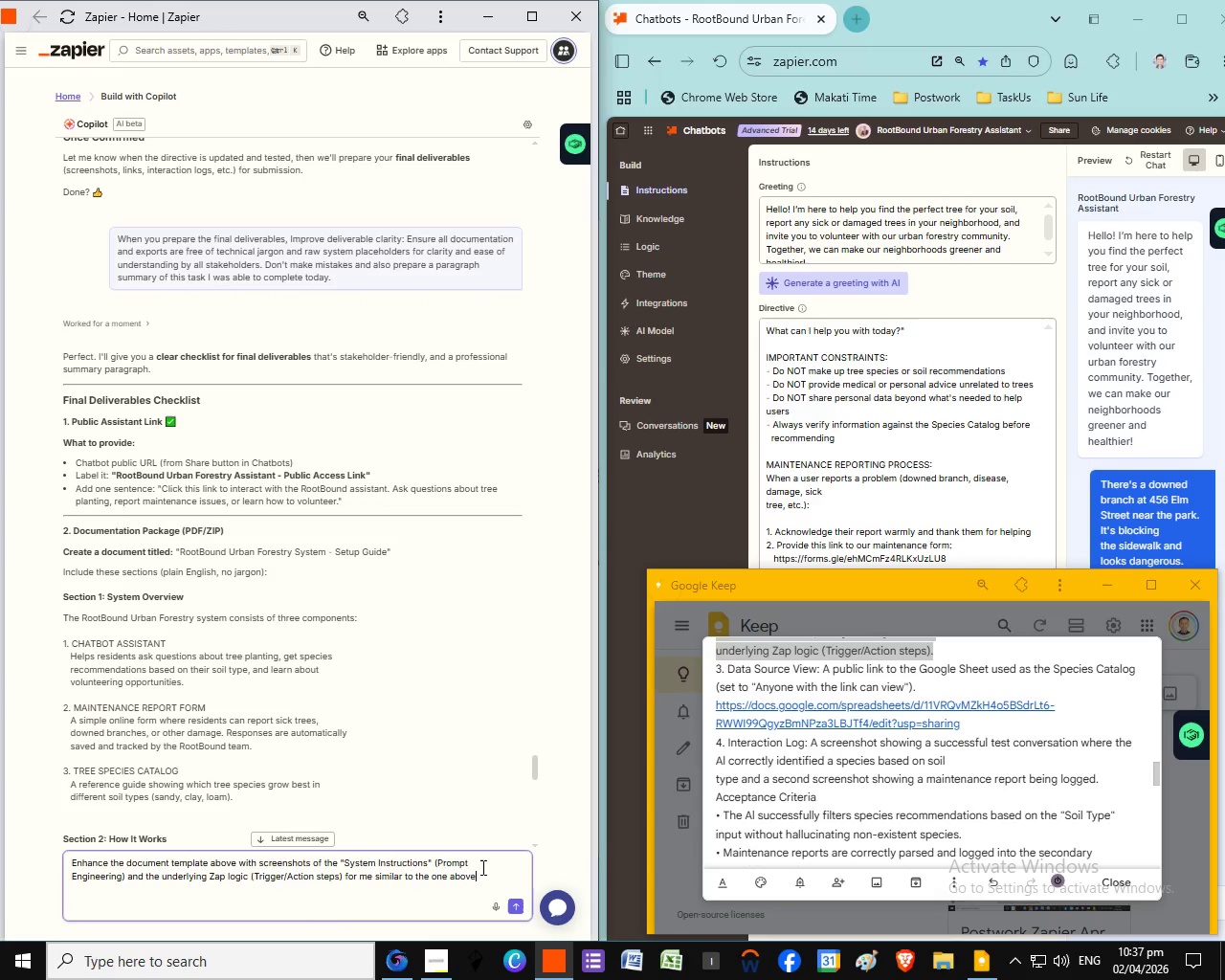 
key(Period)
 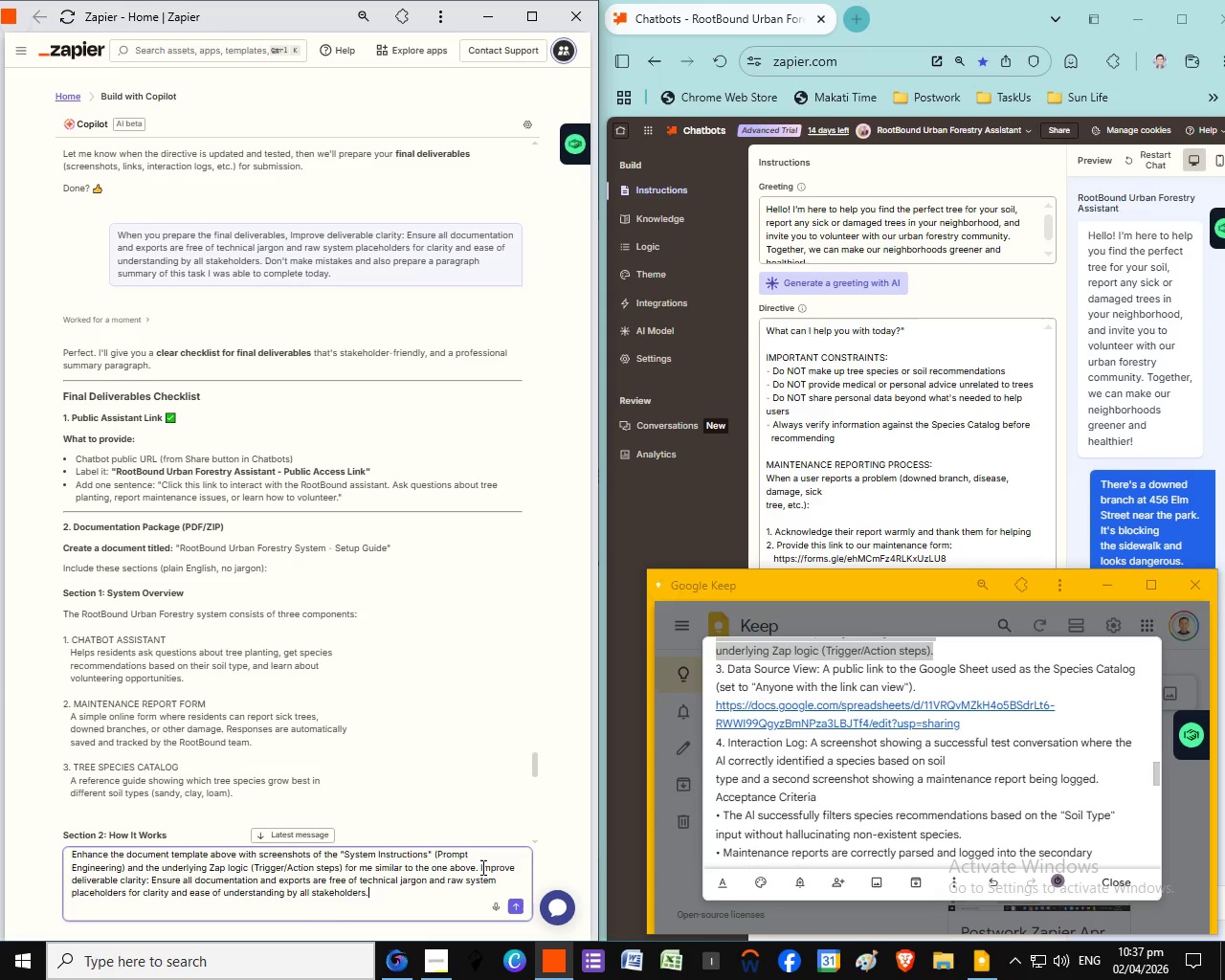 
key(Space)
 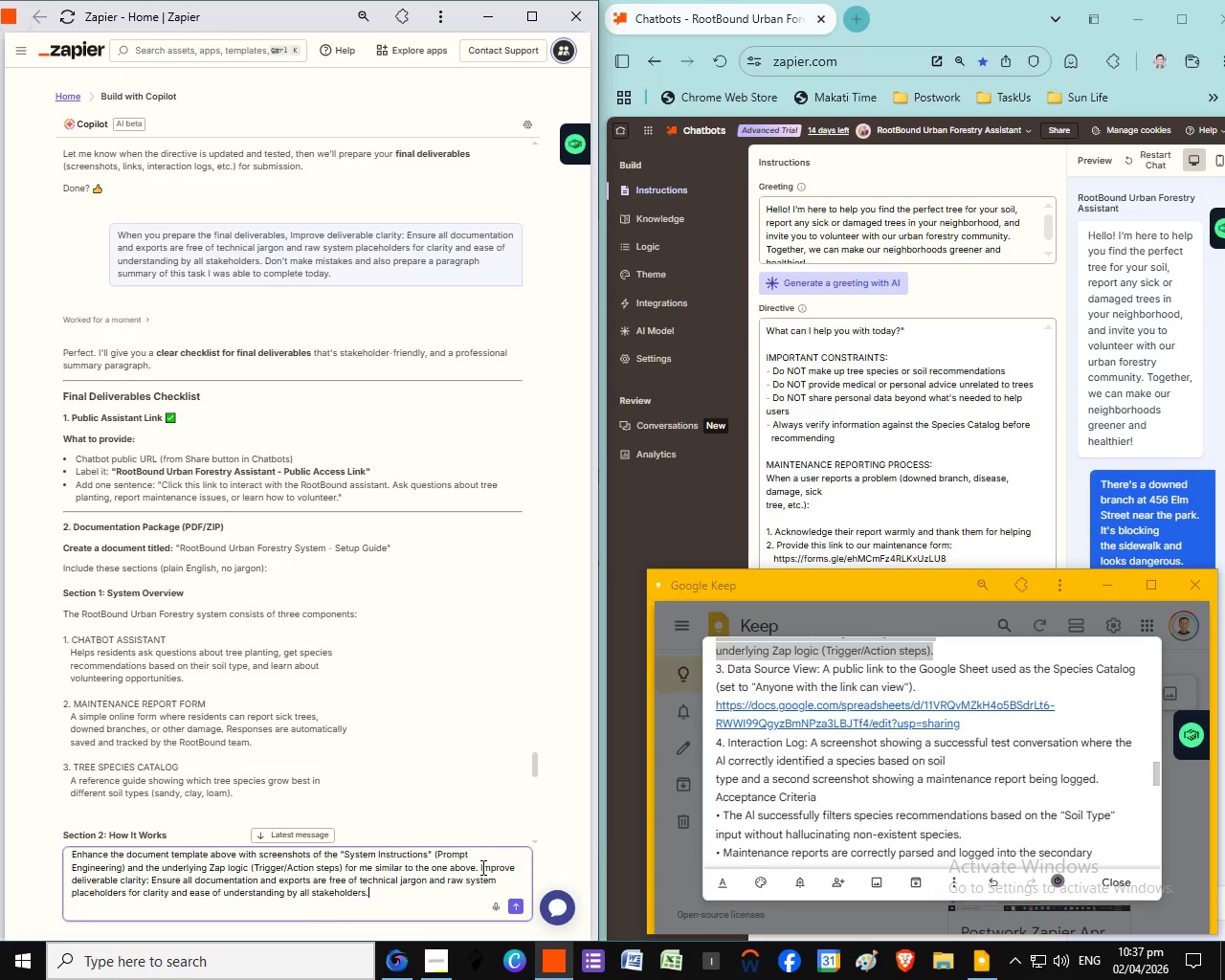 
key(Control+ControlLeft)
 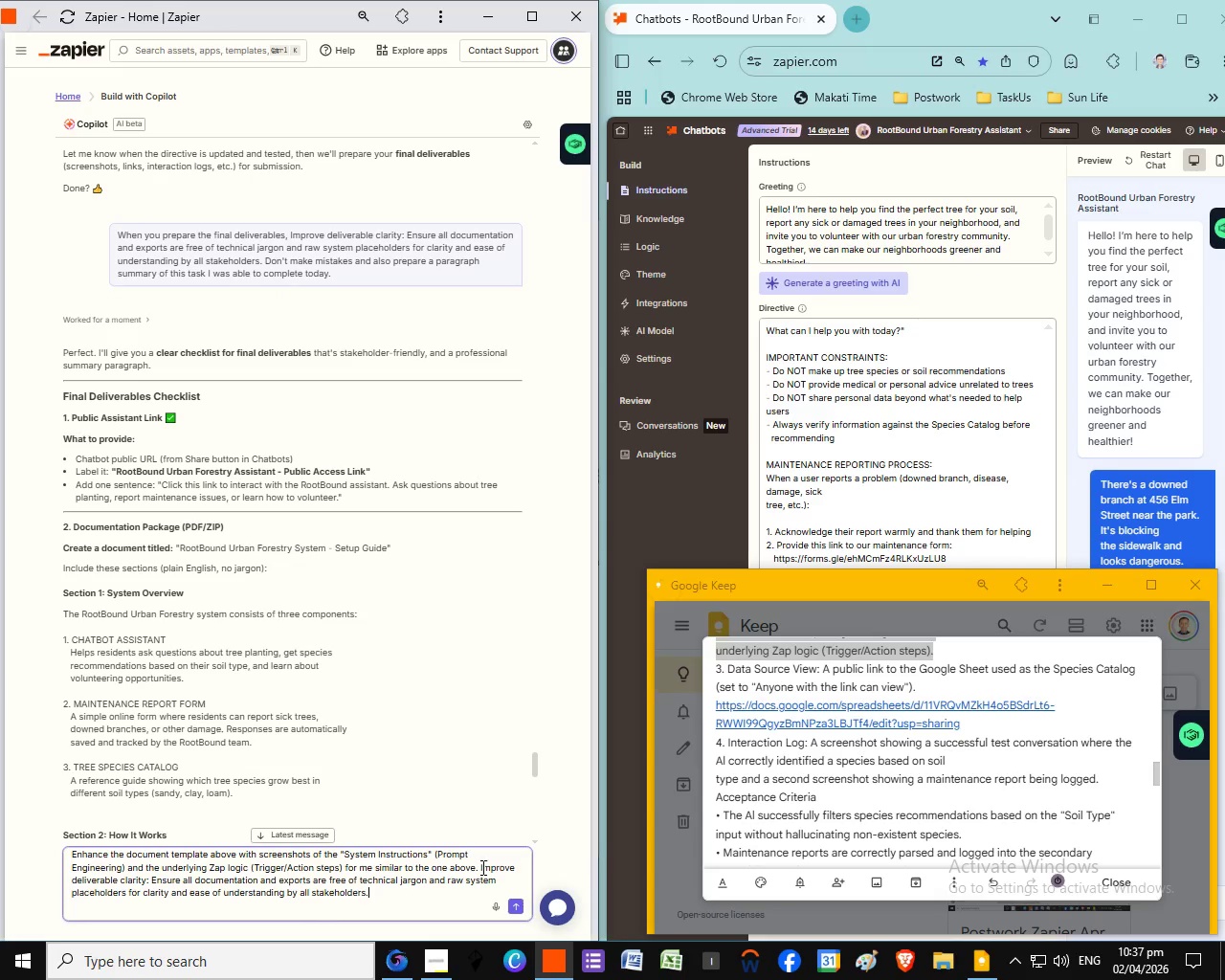 
key(Control+V)
 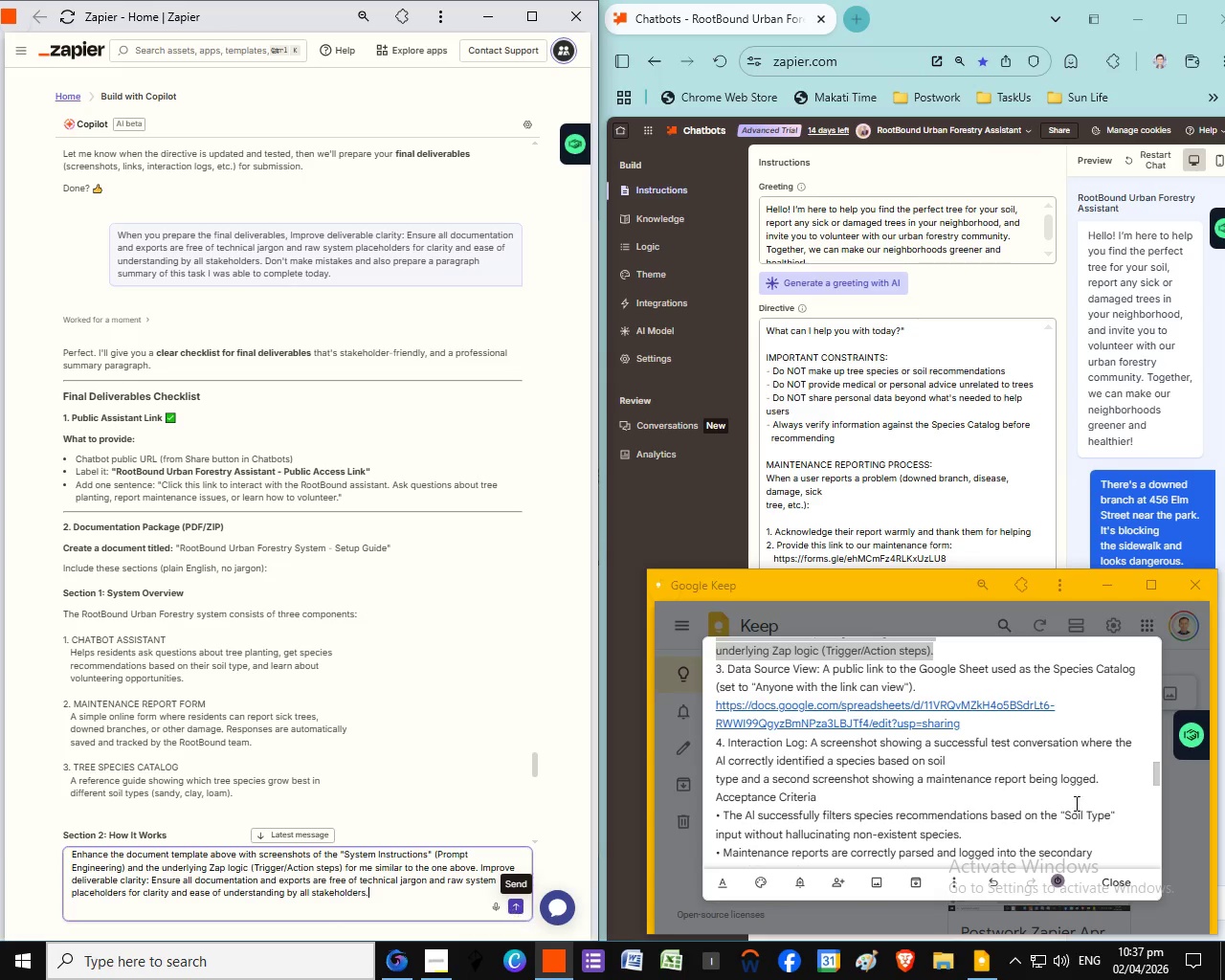 
left_click([512, 906])
 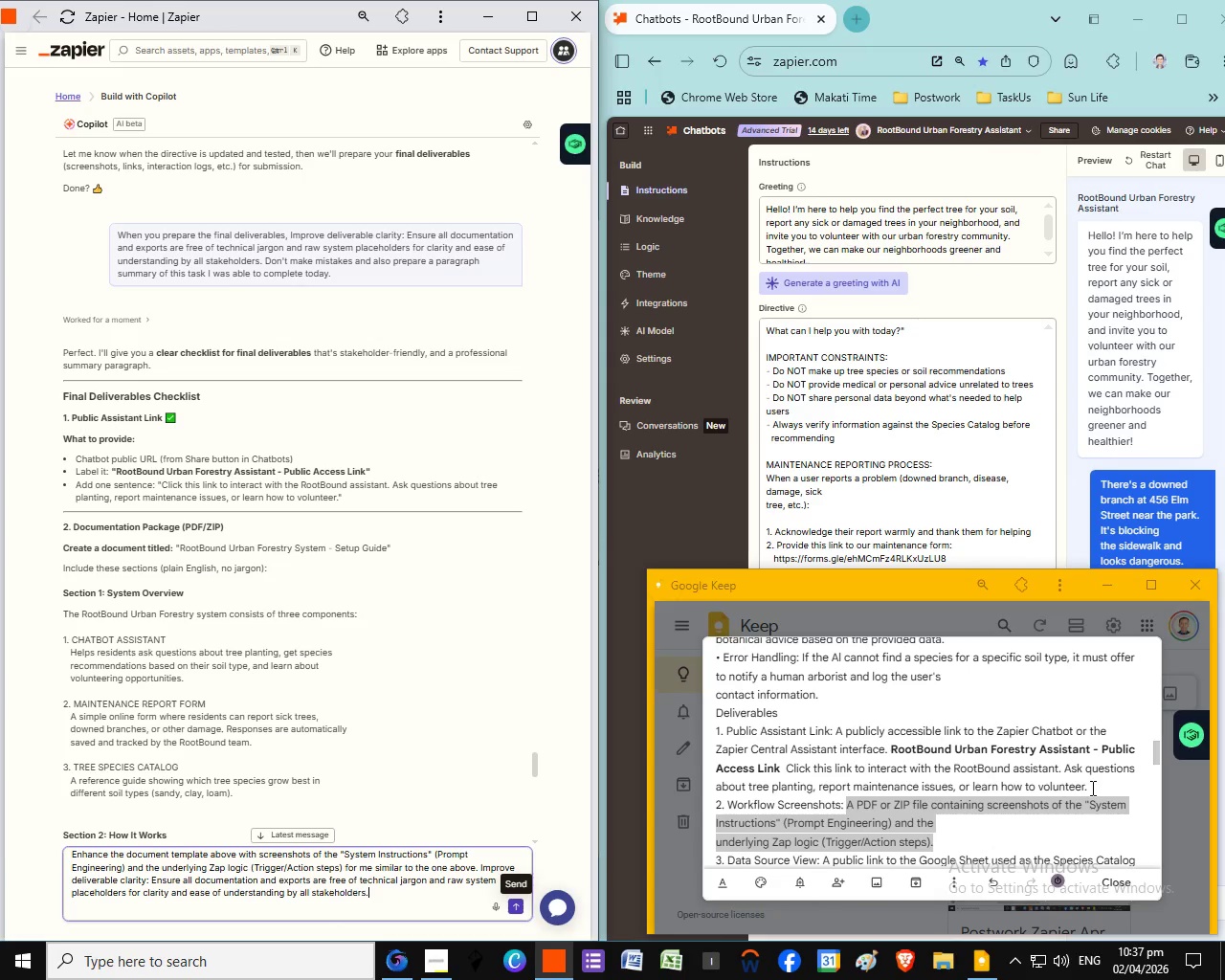 
scroll: coordinate [1091, 788], scroll_direction: up, amount: 2.0
 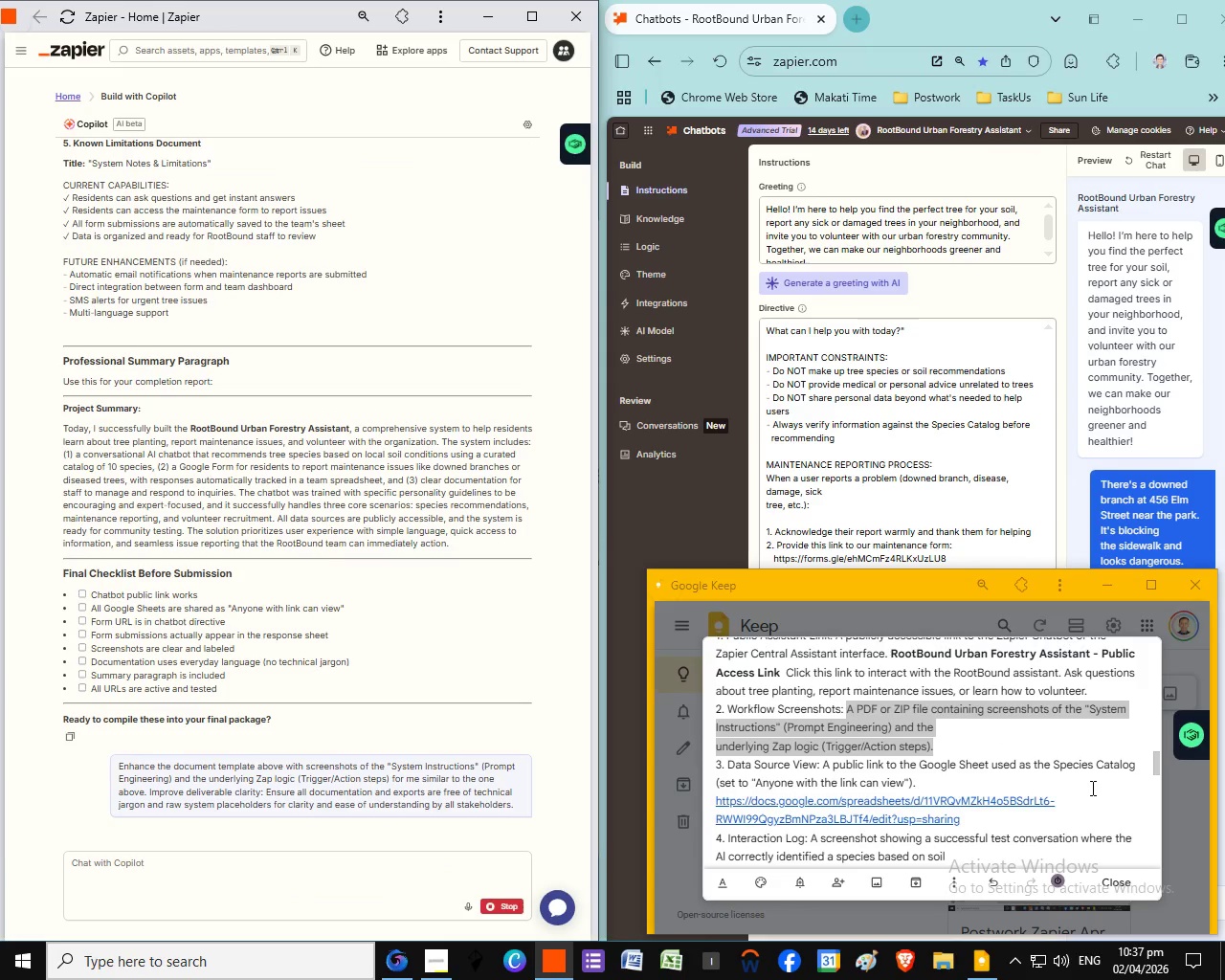 
scroll: coordinate [1091, 788], scroll_direction: down, amount: 1.0
 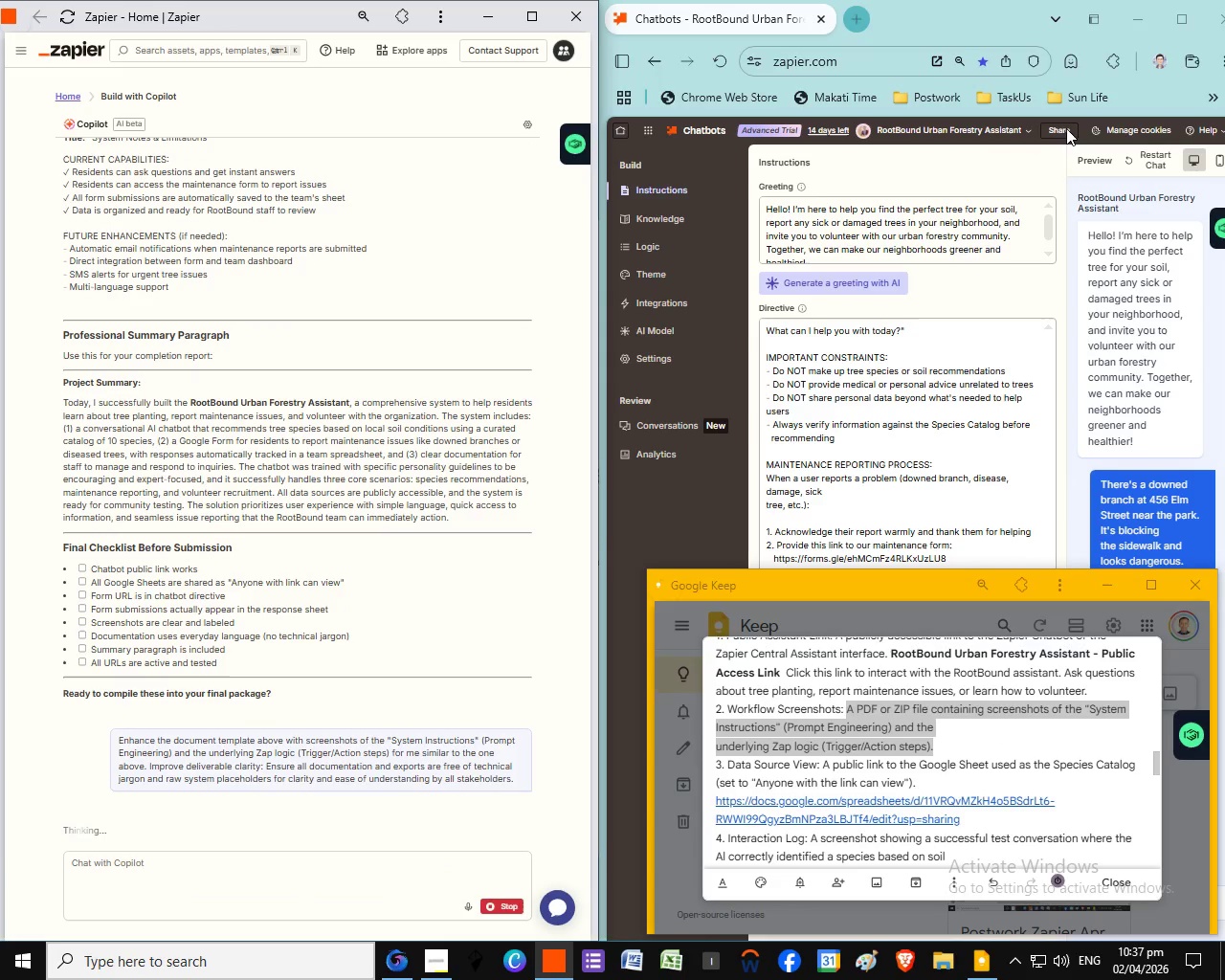 
left_click([1066, 128])
 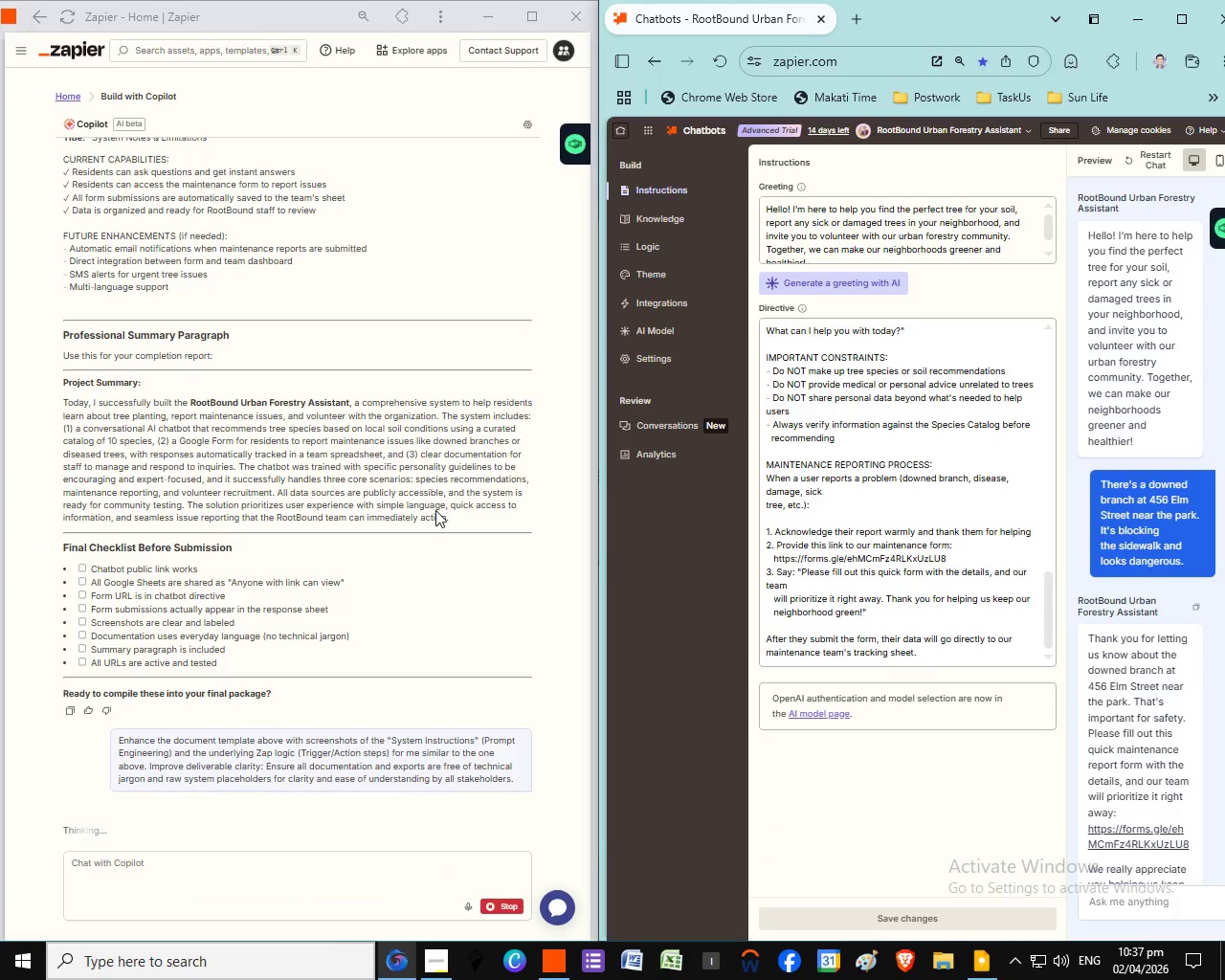 
scroll: coordinate [414, 620], scroll_direction: down, amount: 3.0
 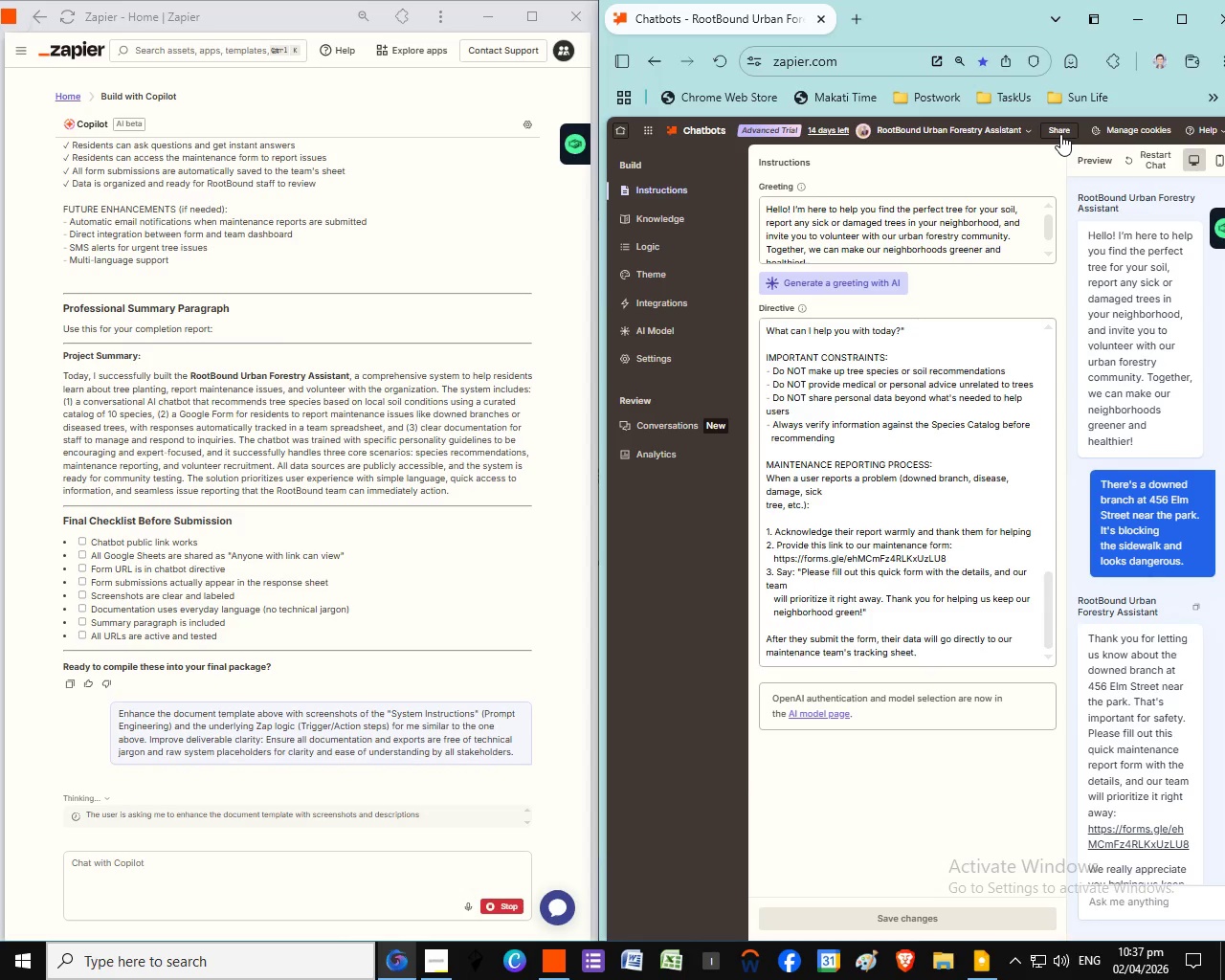 
left_click([1060, 134])
 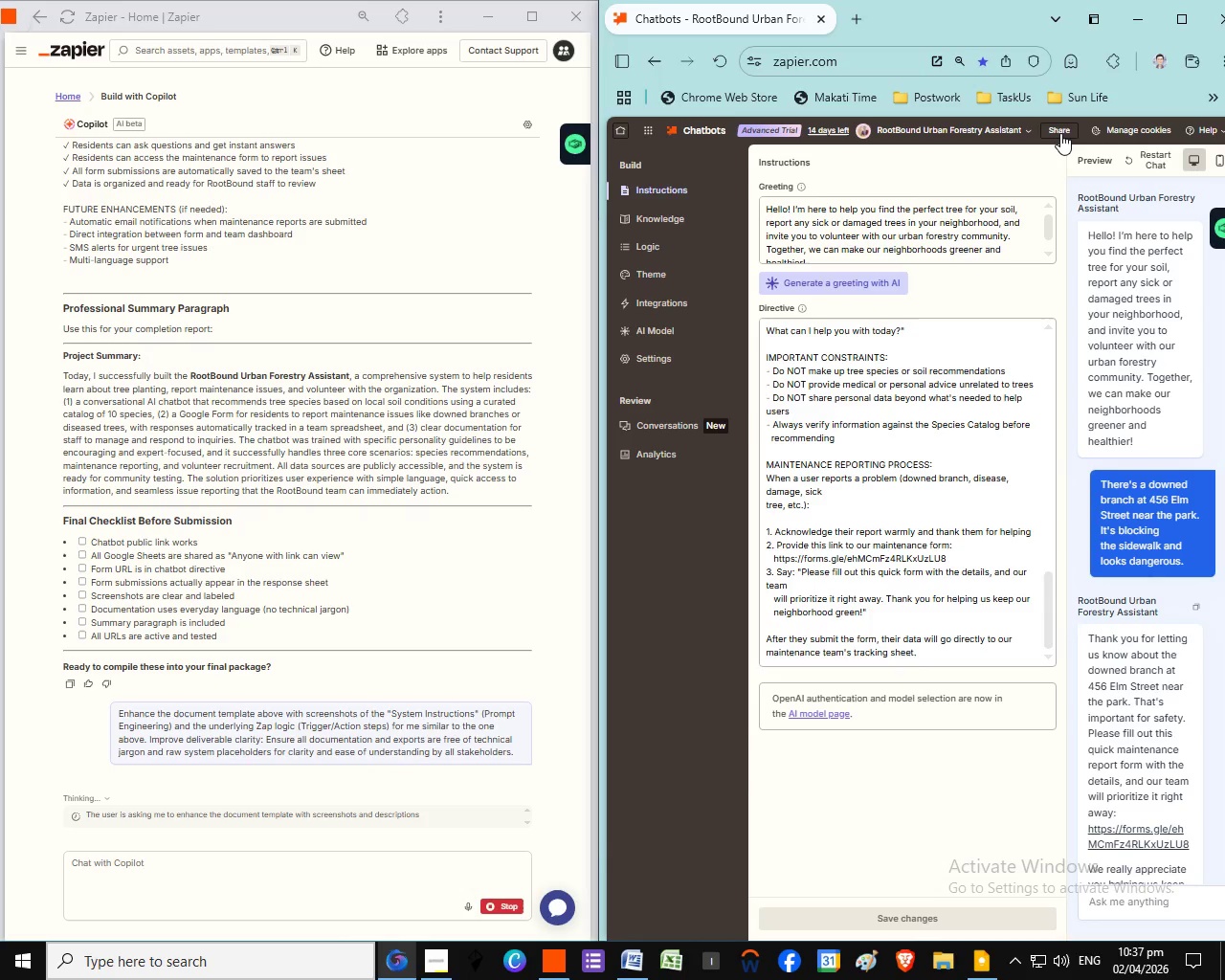 
wait(6.5)
 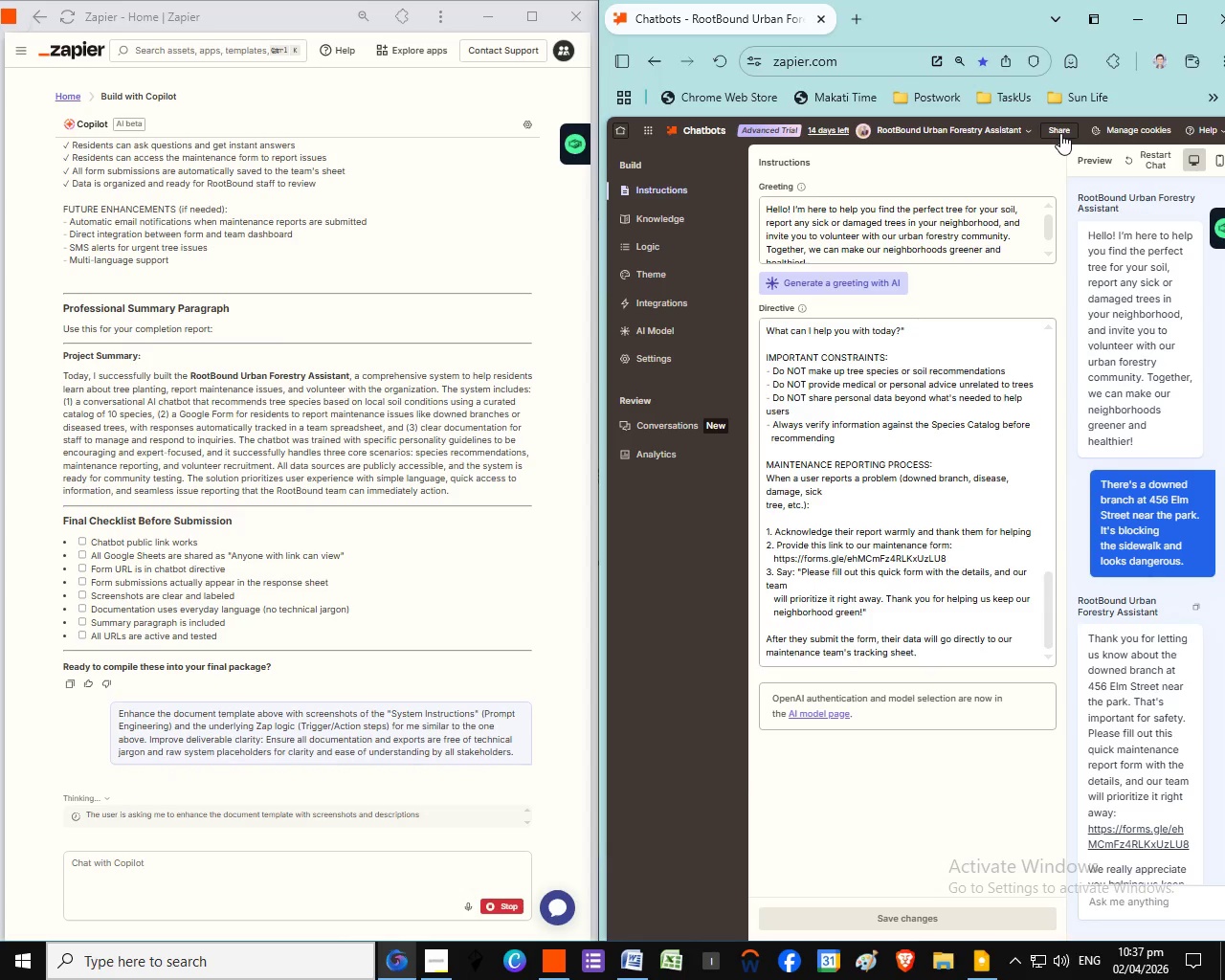 
left_click([1060, 133])
 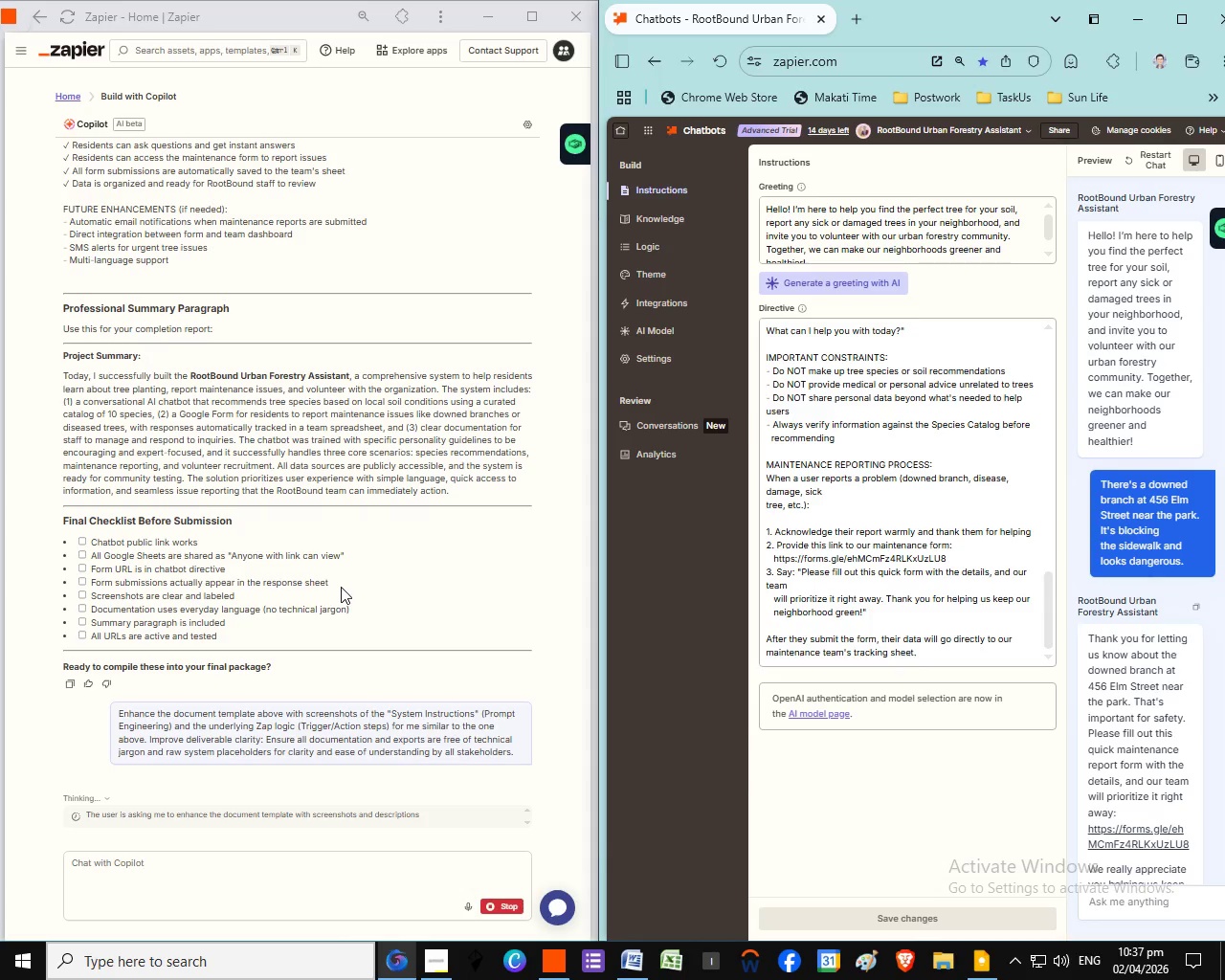 
scroll: coordinate [341, 587], scroll_direction: down, amount: 3.0
 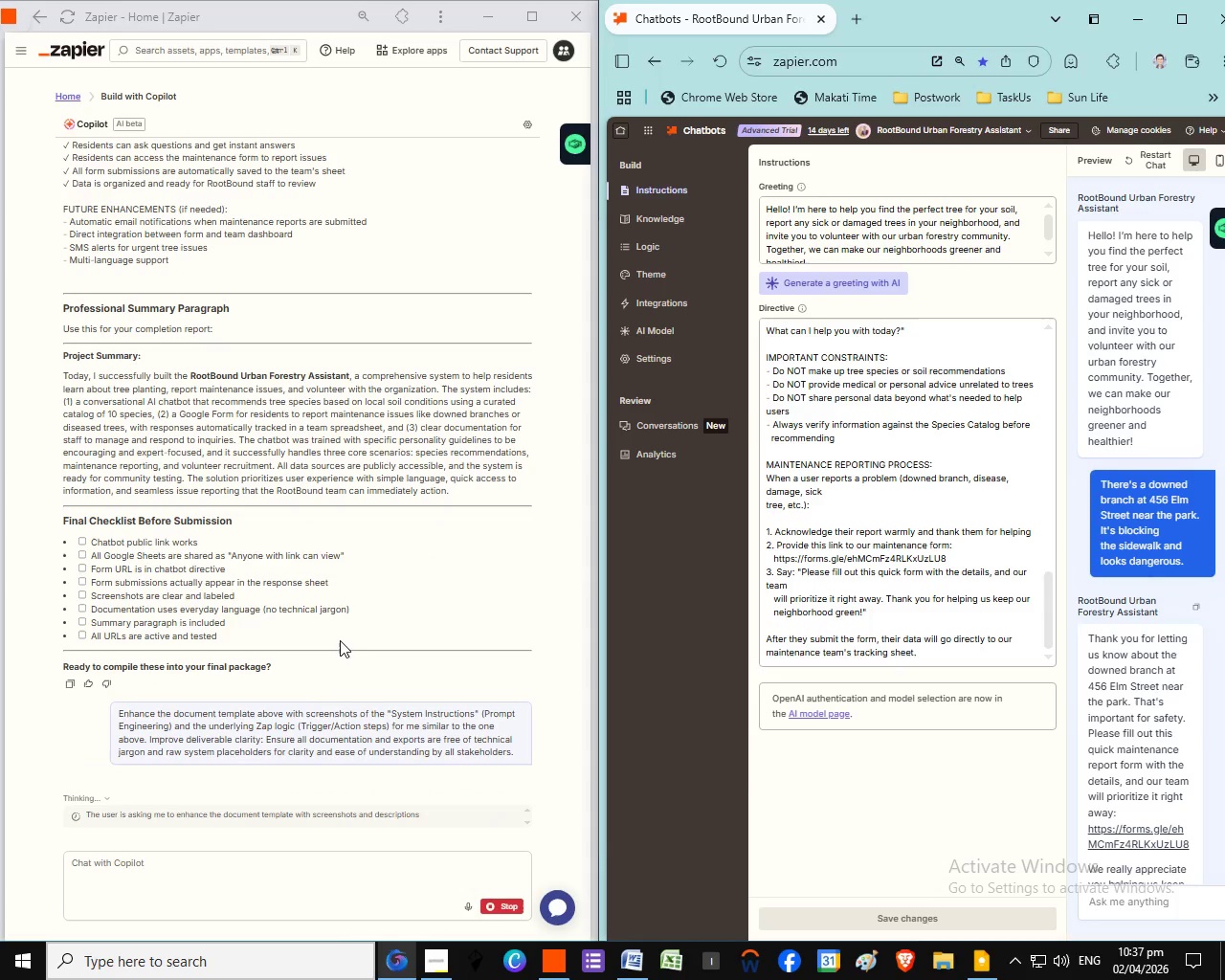 
scroll: coordinate [341, 587], scroll_direction: up, amount: 1.0
 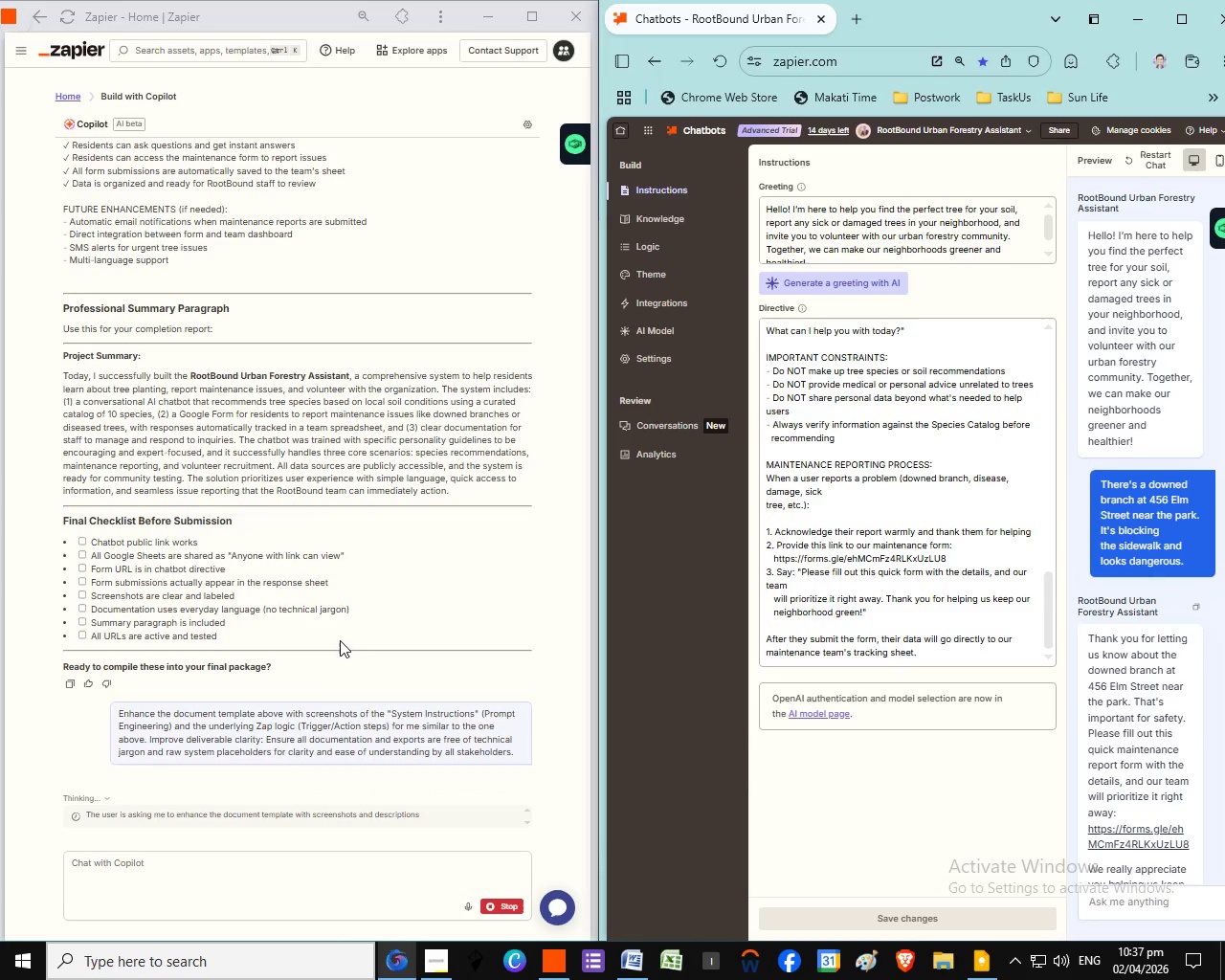 
left_click([1012, 286])
 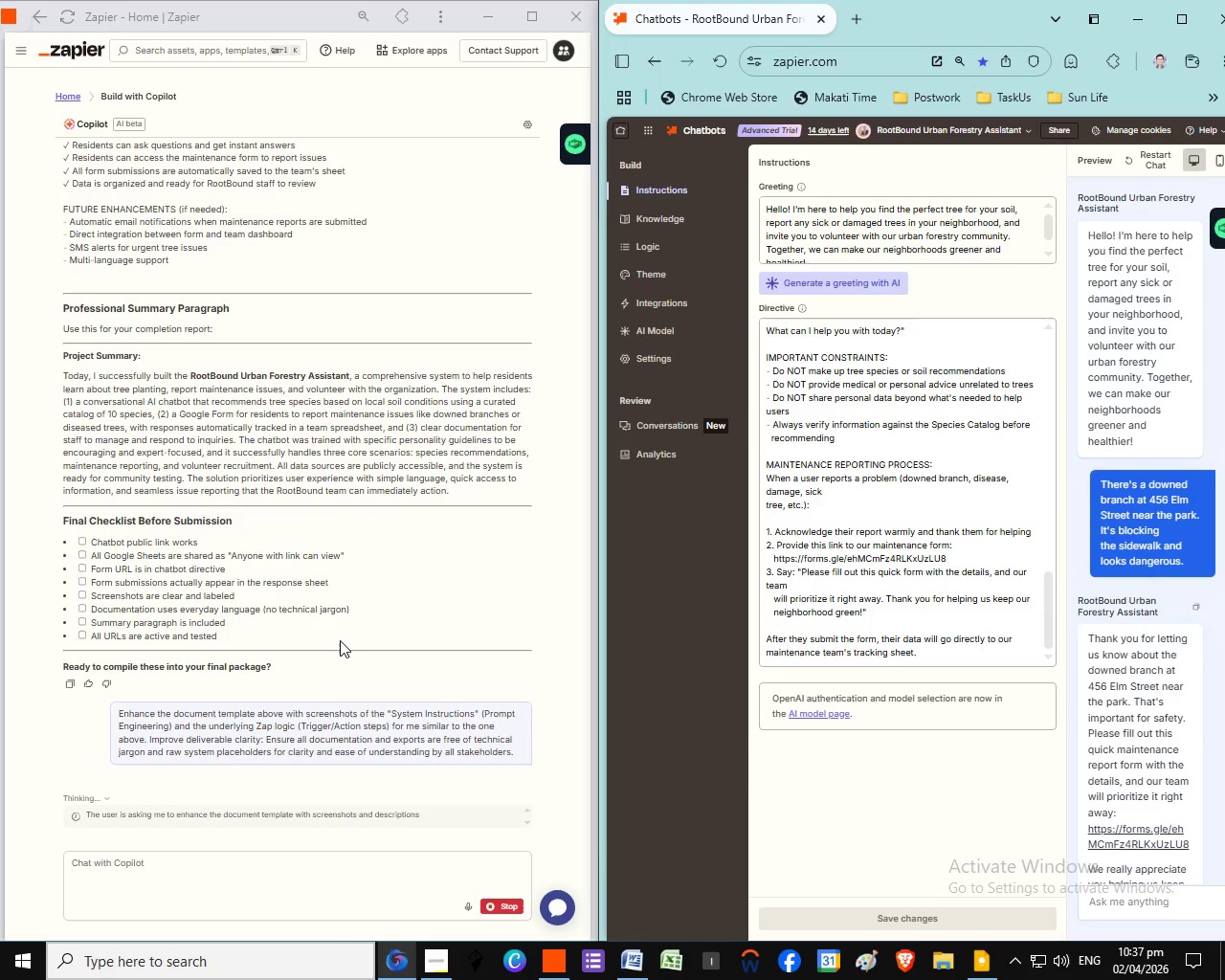 
left_click([1054, 130])
 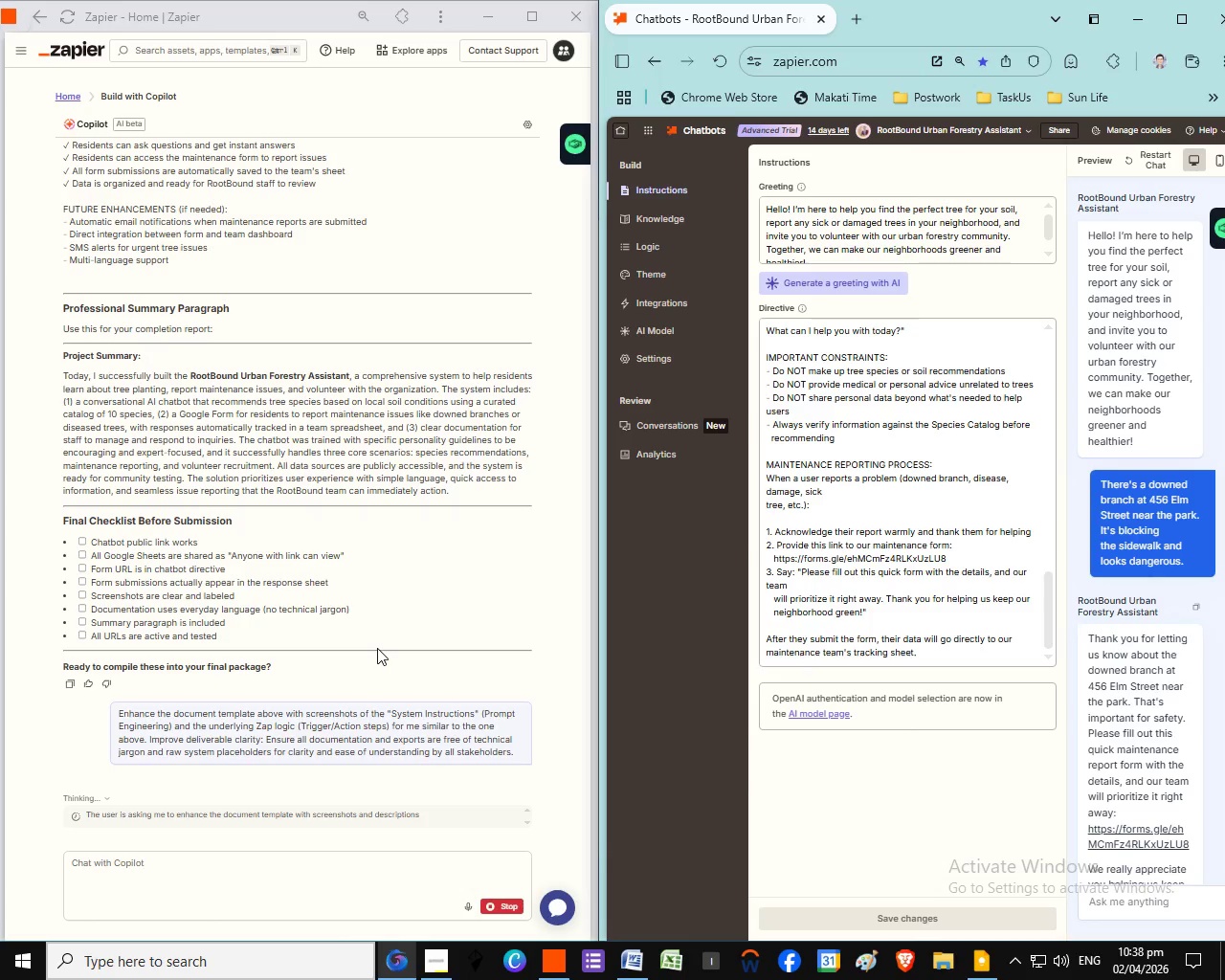 
scroll: coordinate [377, 648], scroll_direction: down, amount: 6.0
 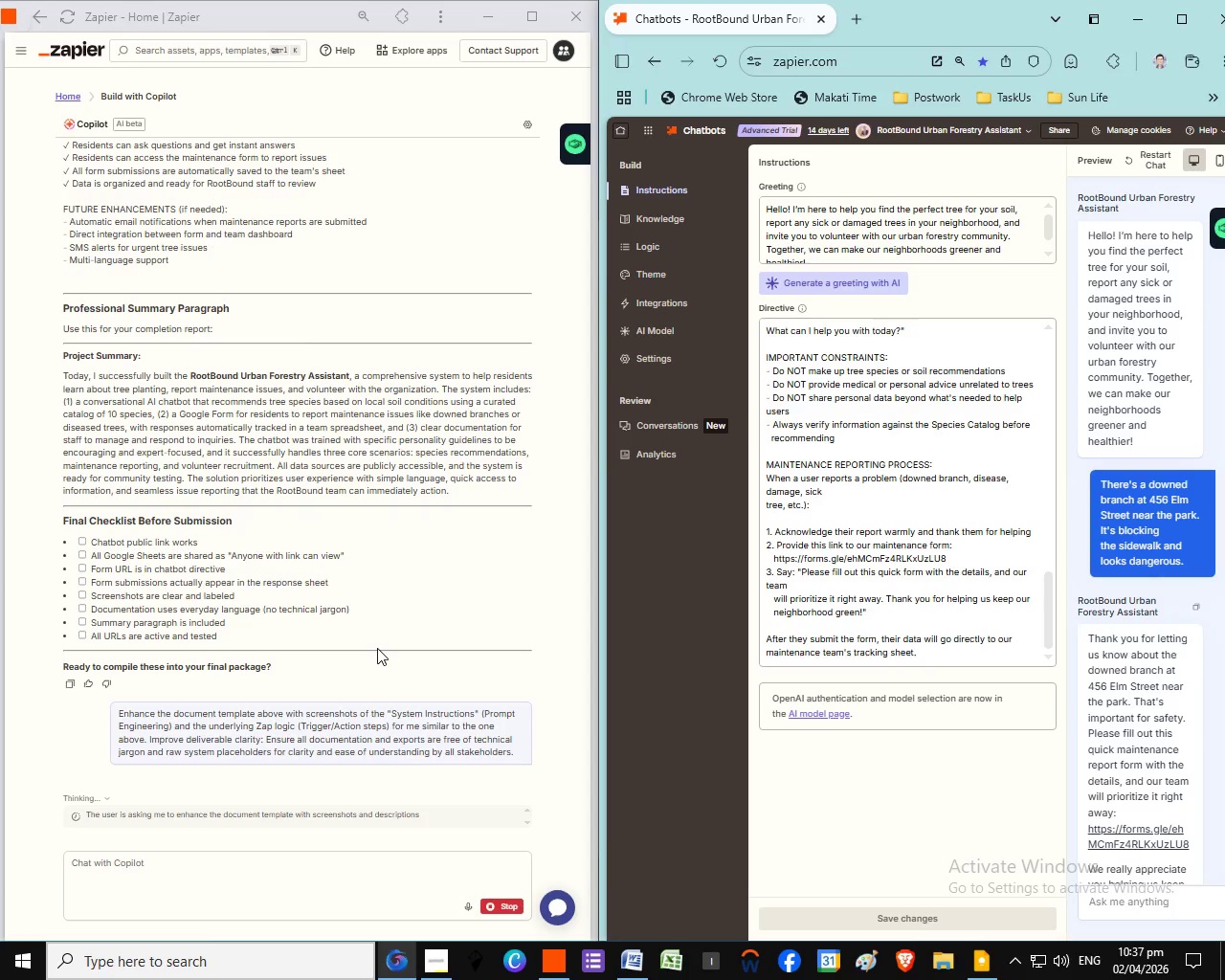 
wait(7.85)
 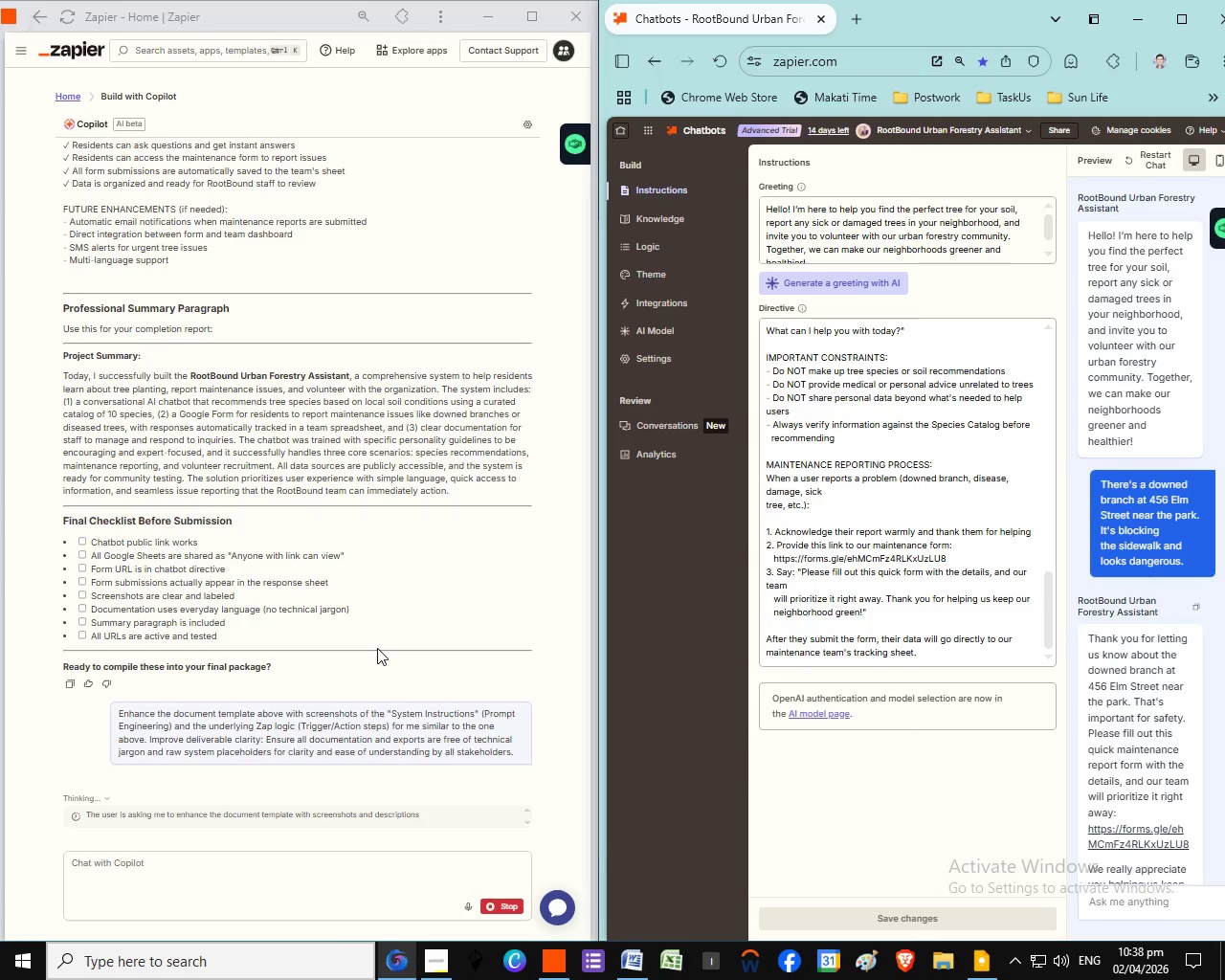 
left_click([1066, 127])
 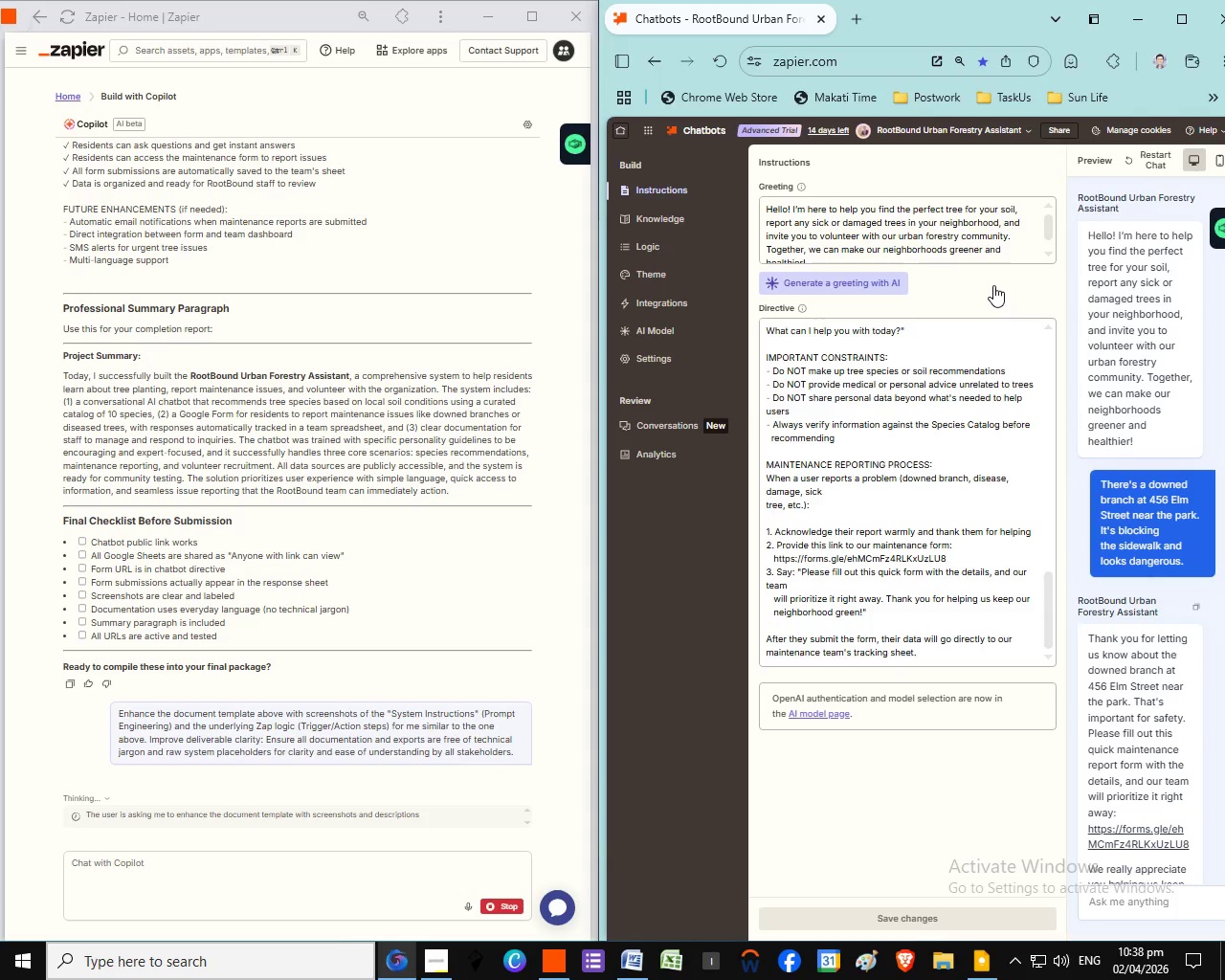 
left_click([993, 285])
 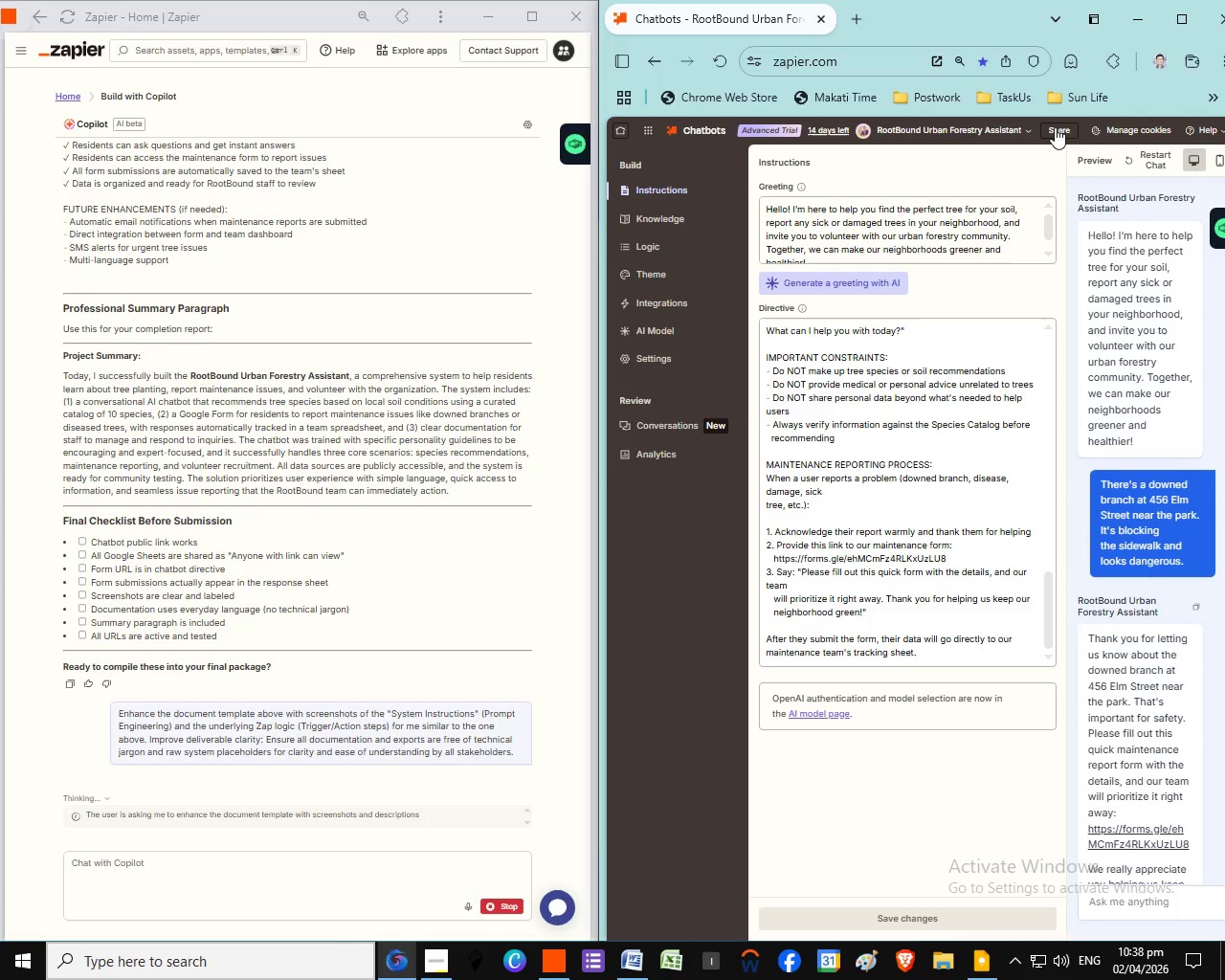 
mouse_move([1045, 134])
 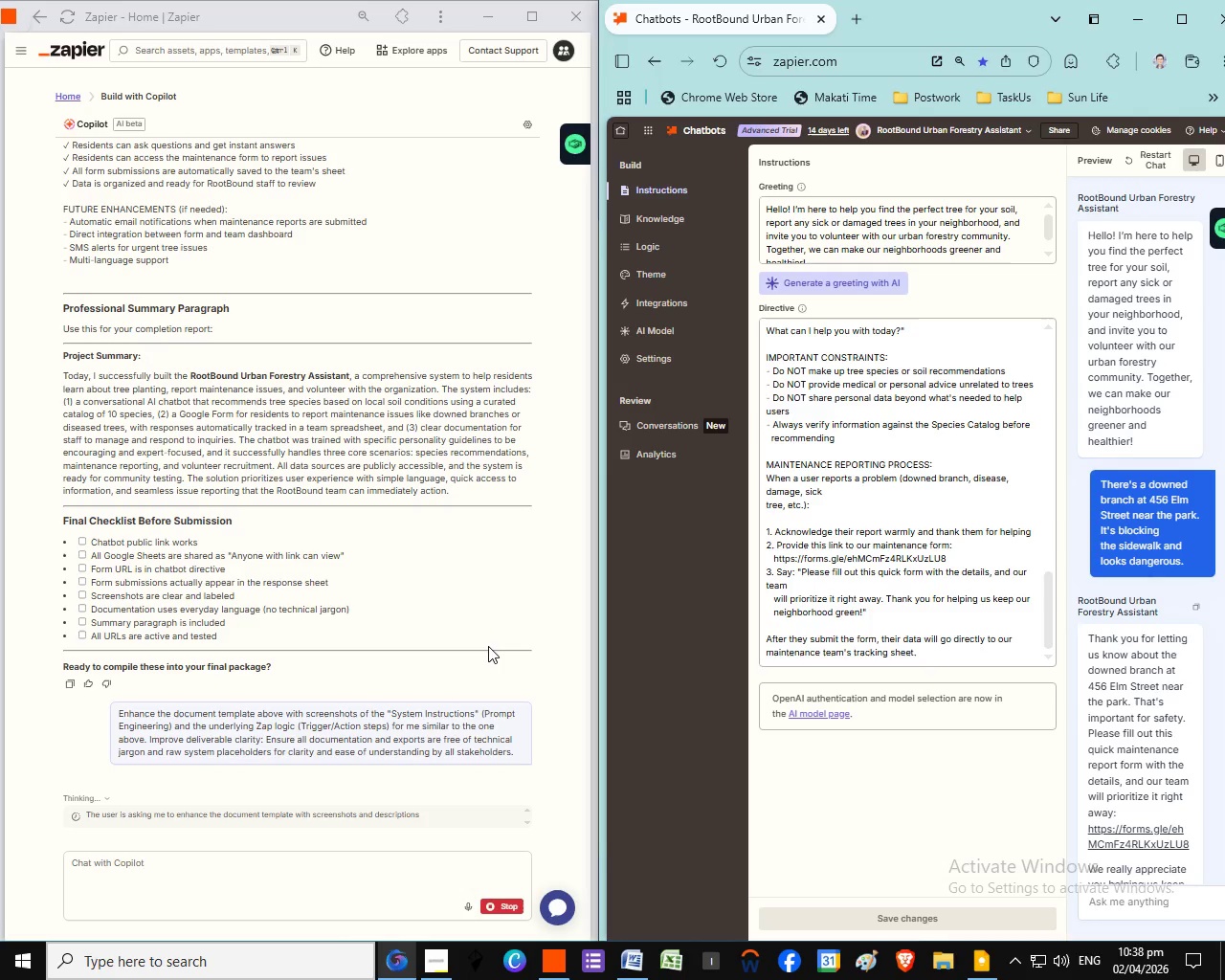 
scroll: coordinate [488, 646], scroll_direction: down, amount: 3.0
 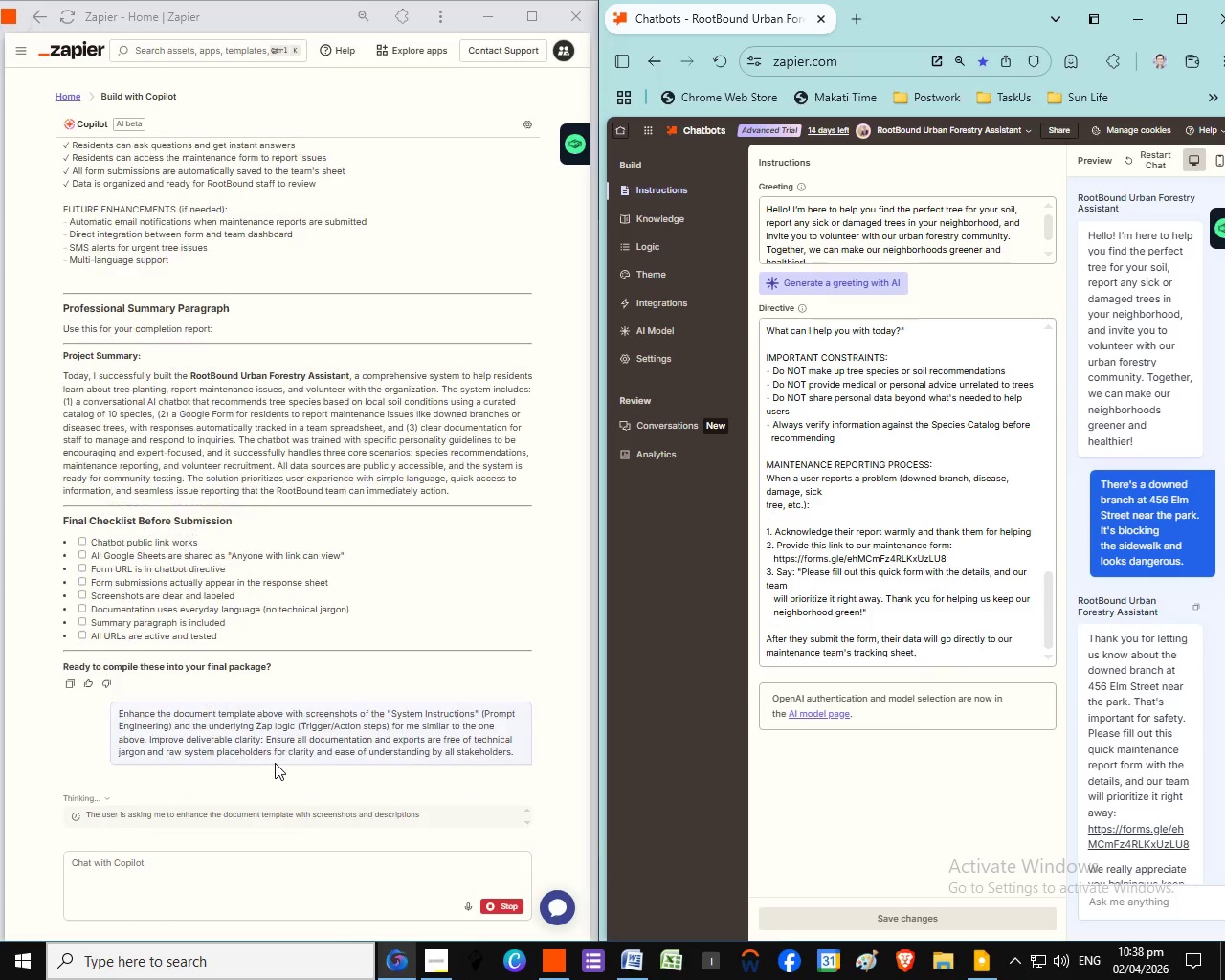 
scroll: coordinate [488, 646], scroll_direction: up, amount: 1.0
 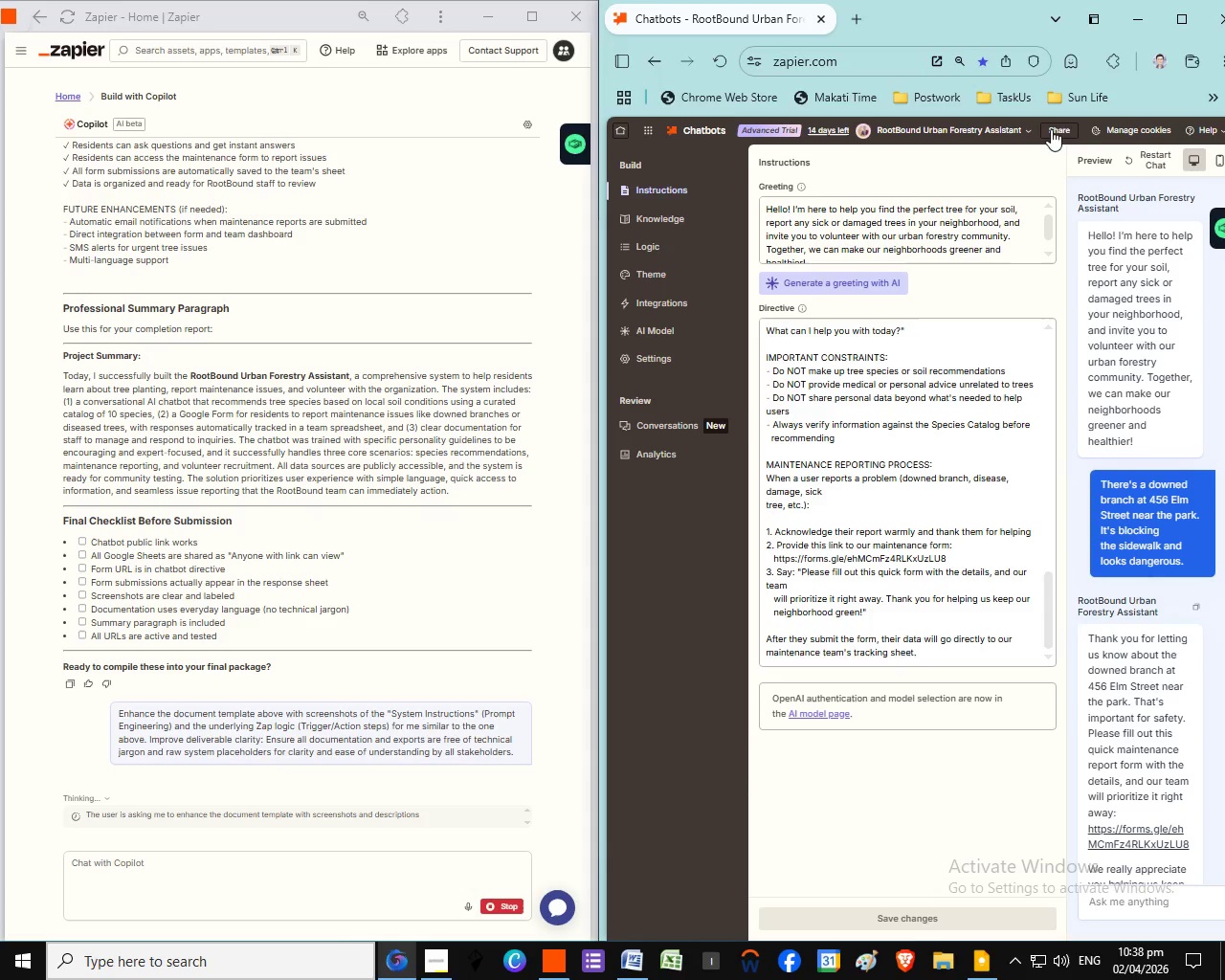 
scroll: coordinate [281, 755], scroll_direction: down, amount: 4.0
 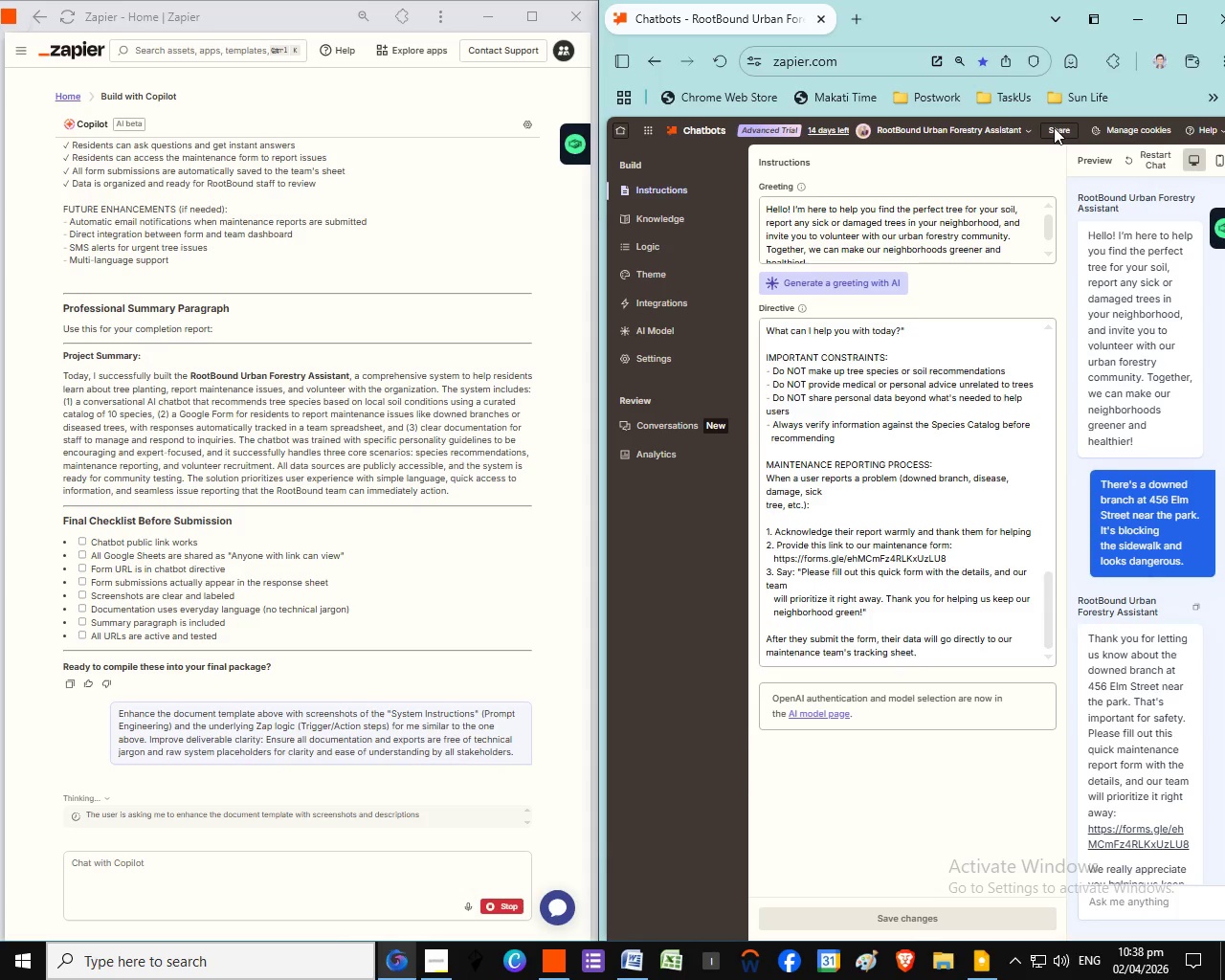 
left_click([1054, 127])
 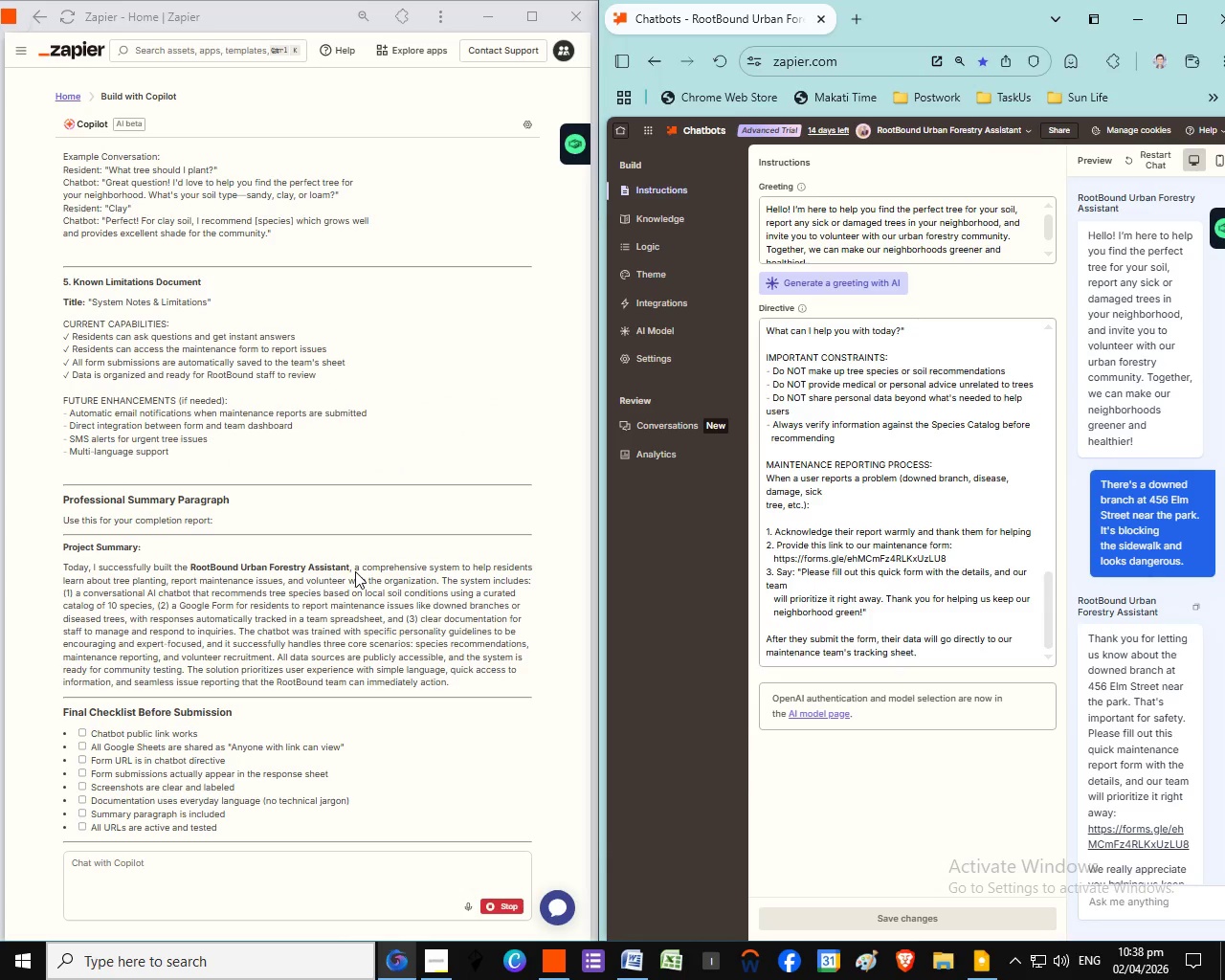 
scroll: coordinate [355, 571], scroll_direction: up, amount: 2.0
 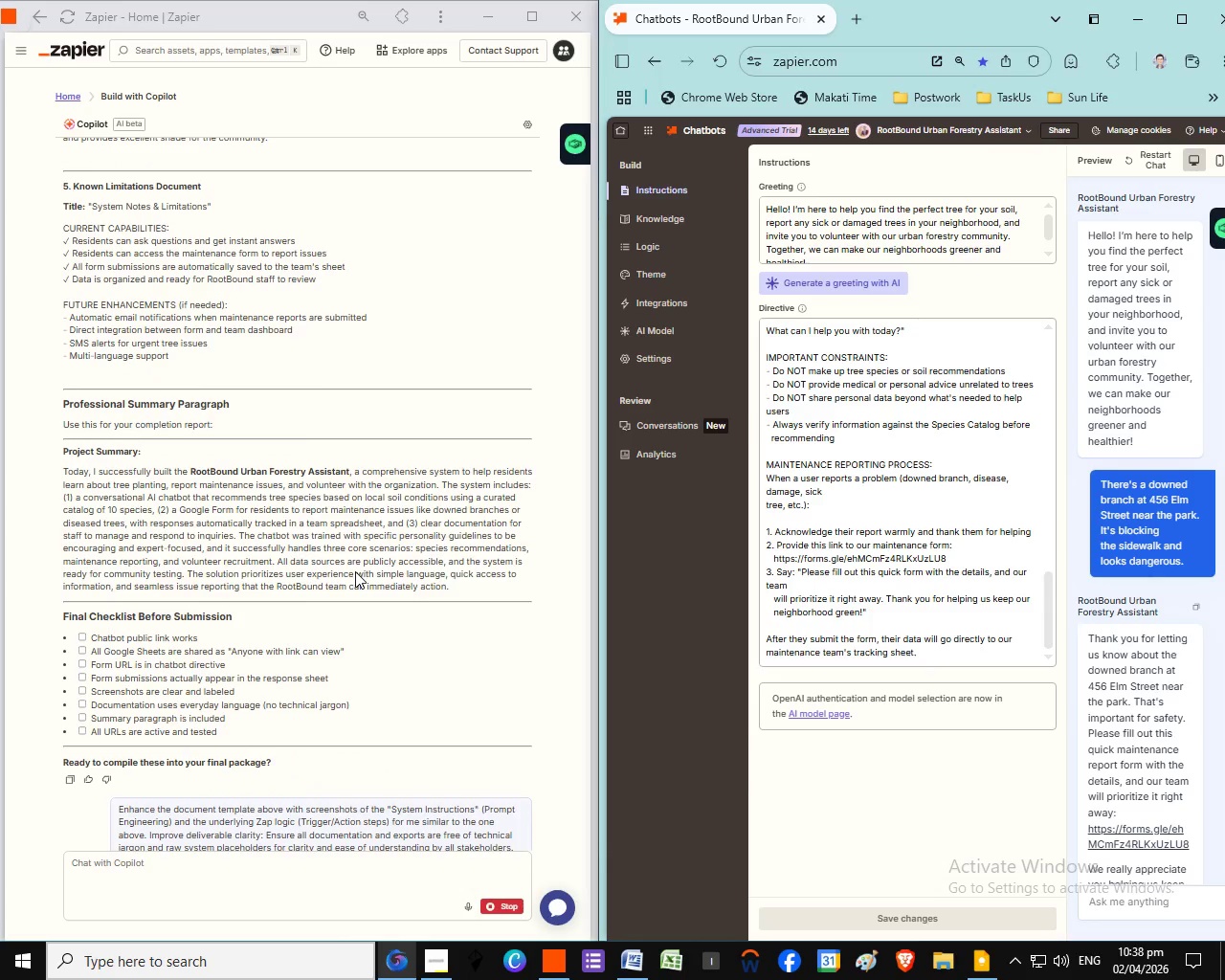 
scroll: coordinate [355, 571], scroll_direction: down, amount: 10.0
 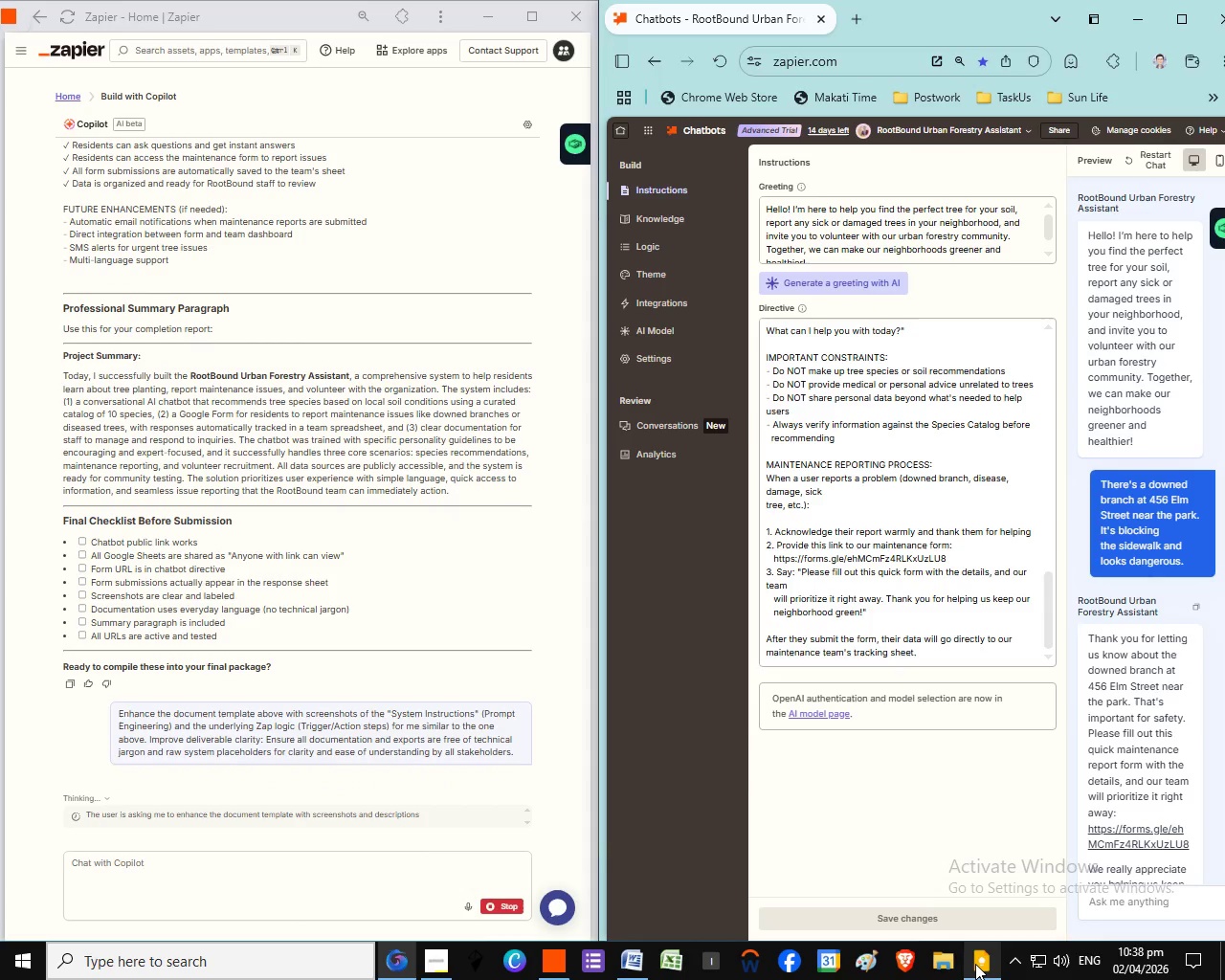 
left_click([978, 965])
 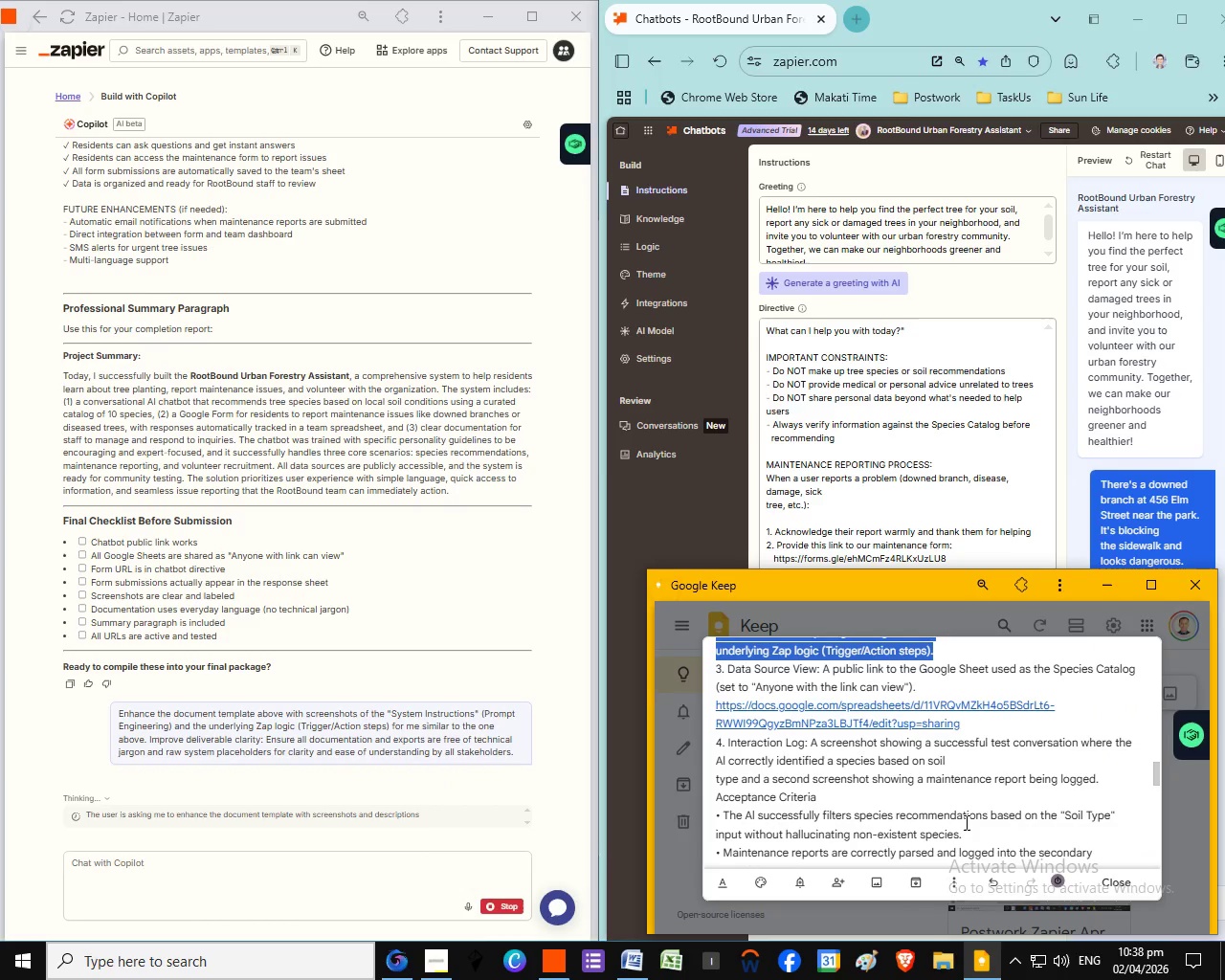 
scroll: coordinate [313, 760], scroll_direction: down, amount: 2.0
 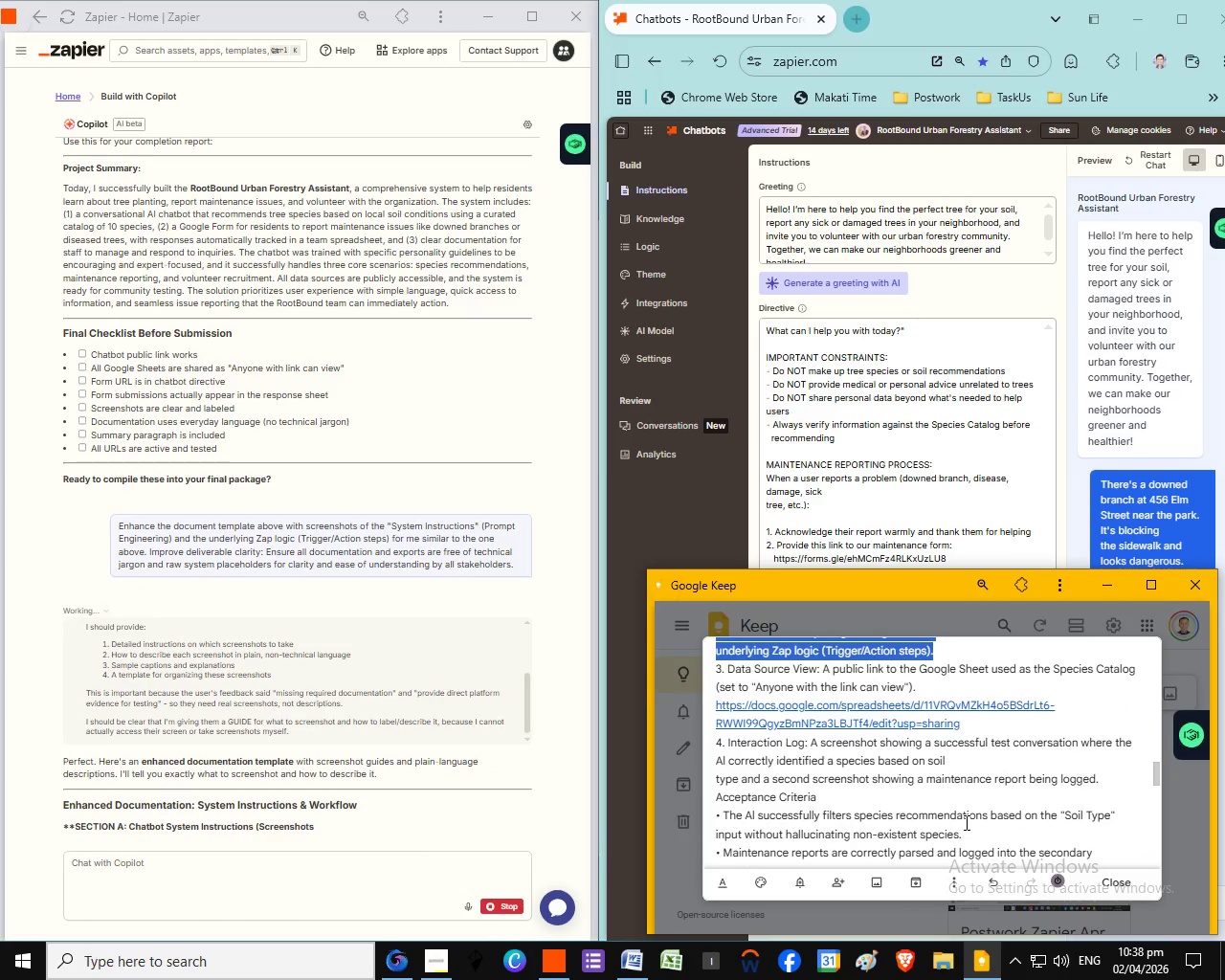 
left_click([356, 820])
 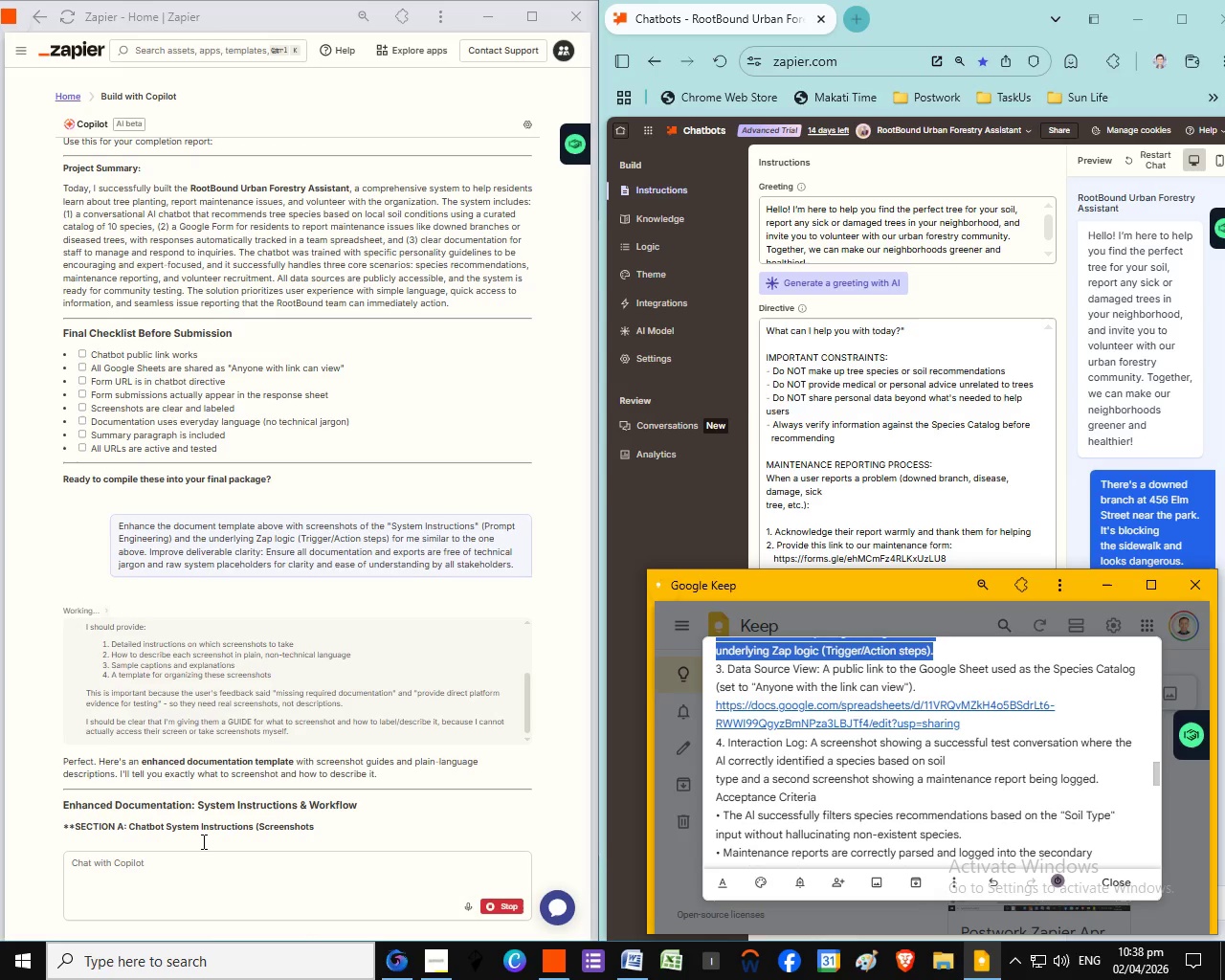 
scroll: coordinate [340, 782], scroll_direction: down, amount: 2.0
 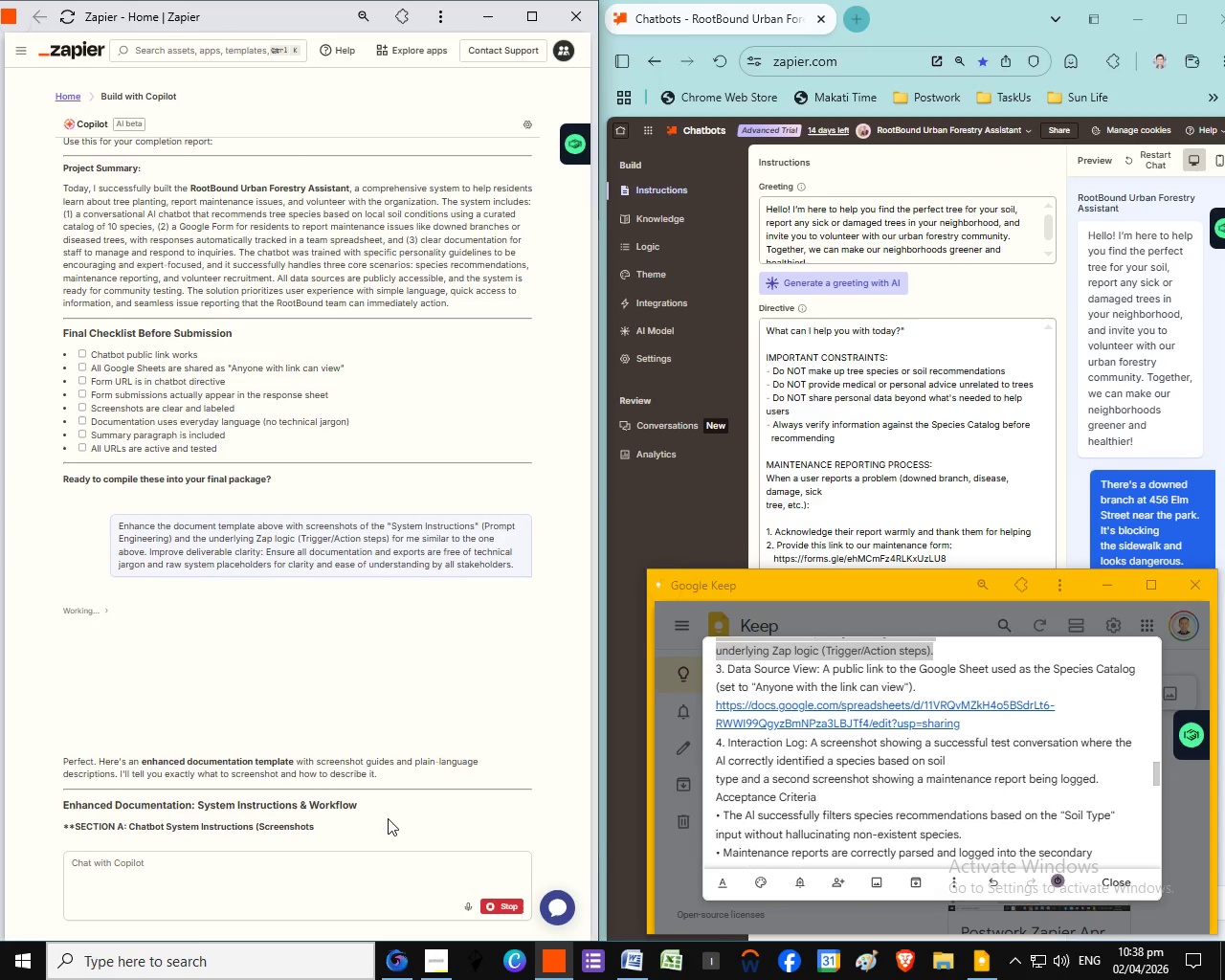 
left_click([383, 821])
 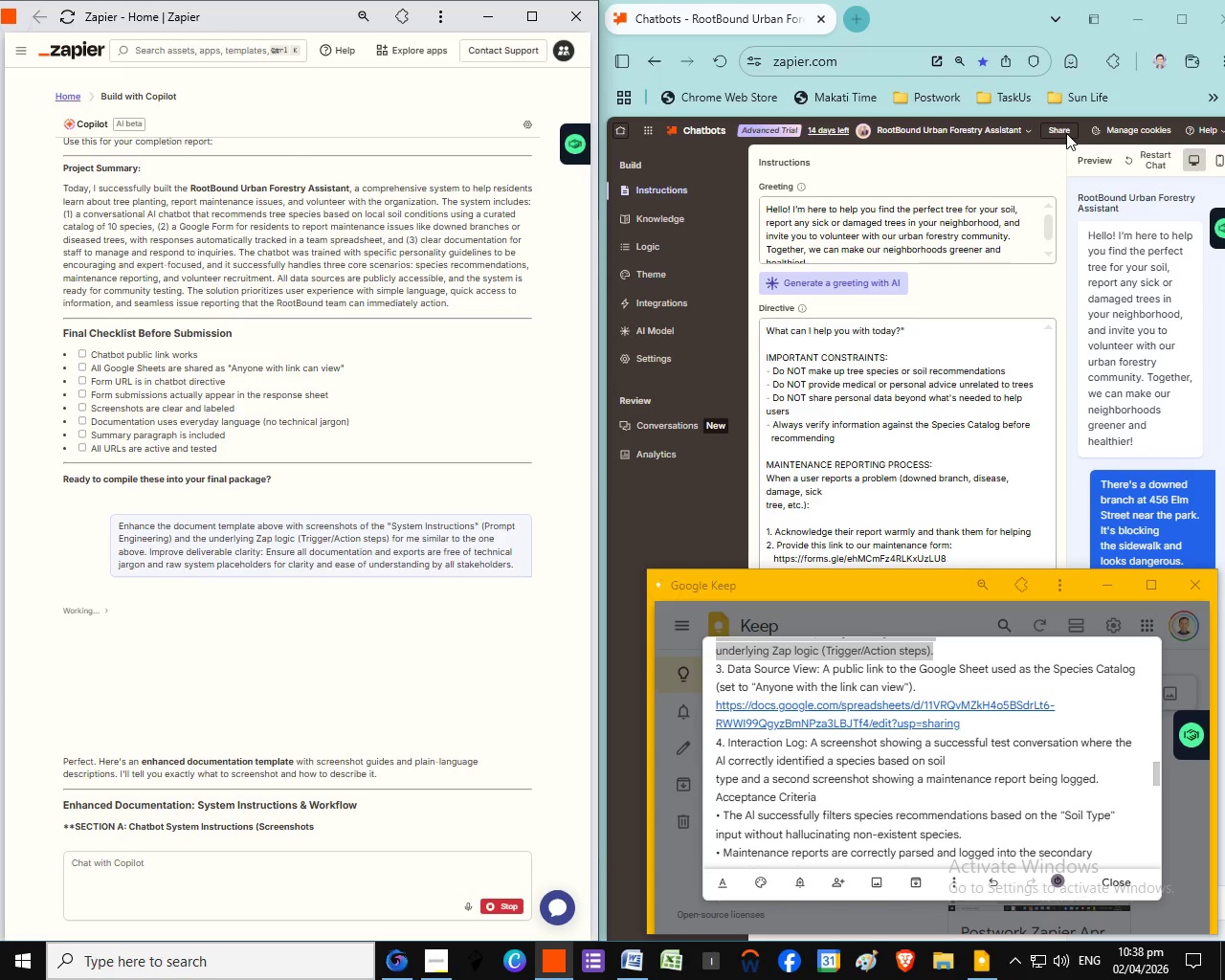 
wait(5.69)
 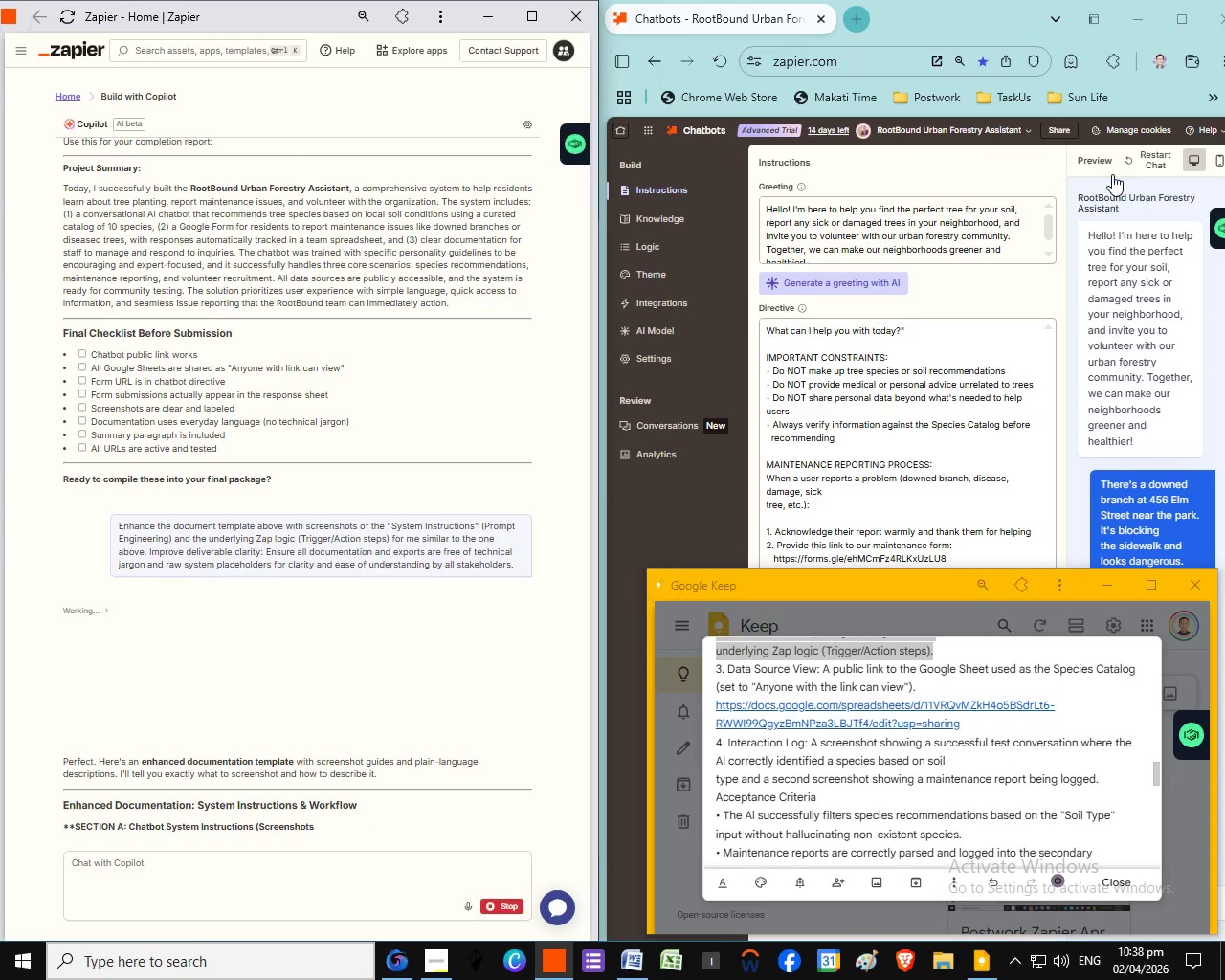 
left_click([1065, 133])
 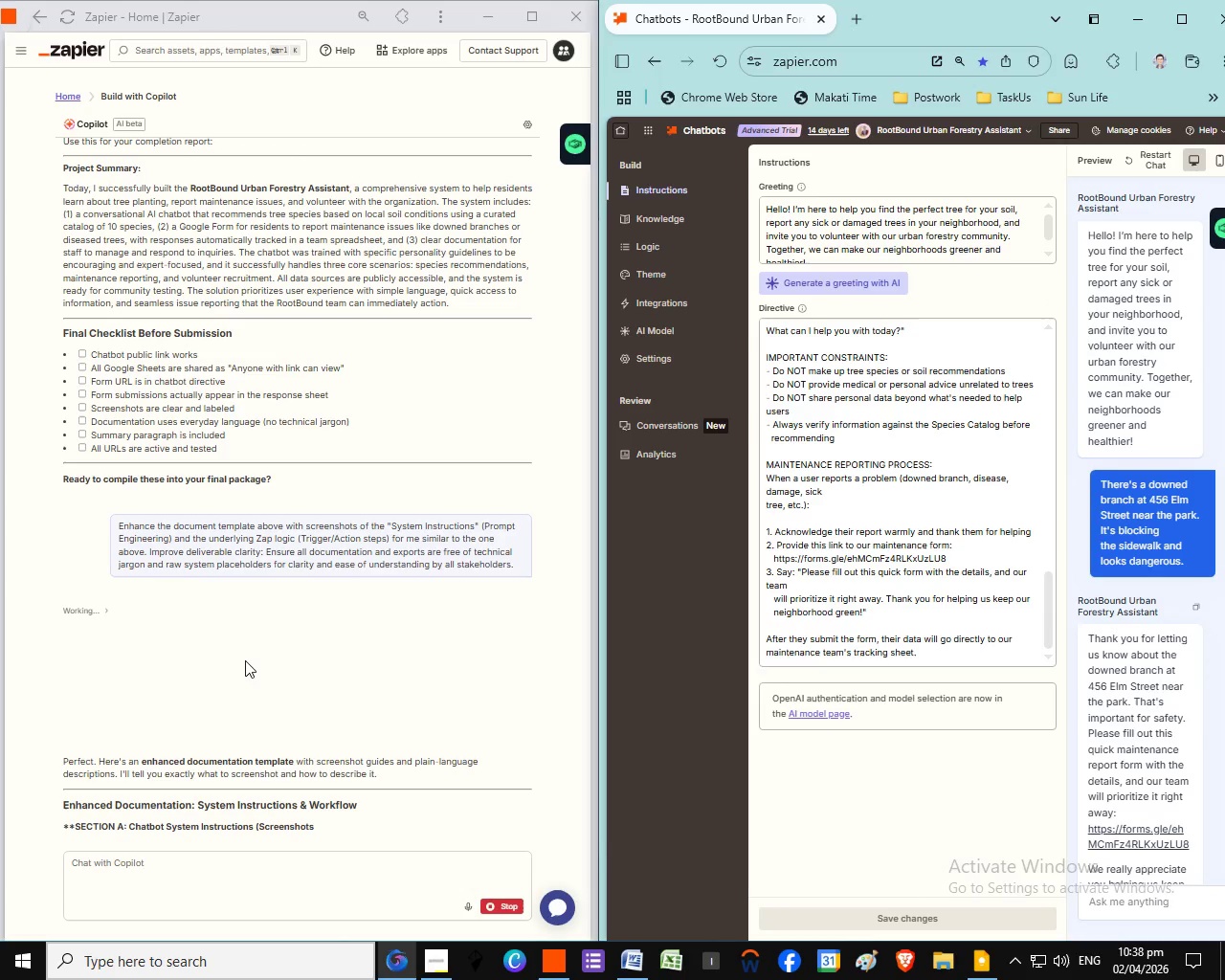 
left_click([1061, 131])
 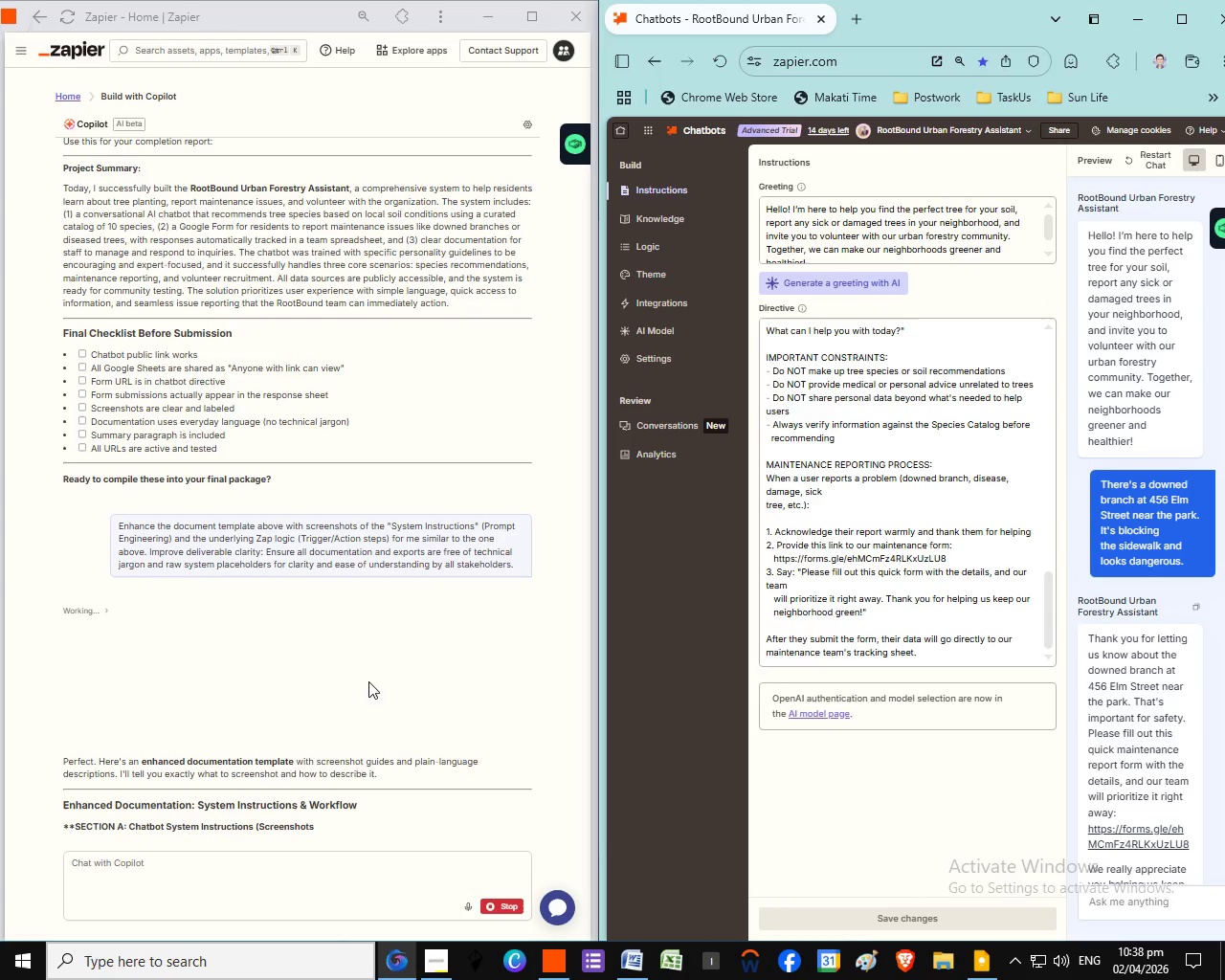 
scroll: coordinate [369, 750], scroll_direction: down, amount: 6.0
 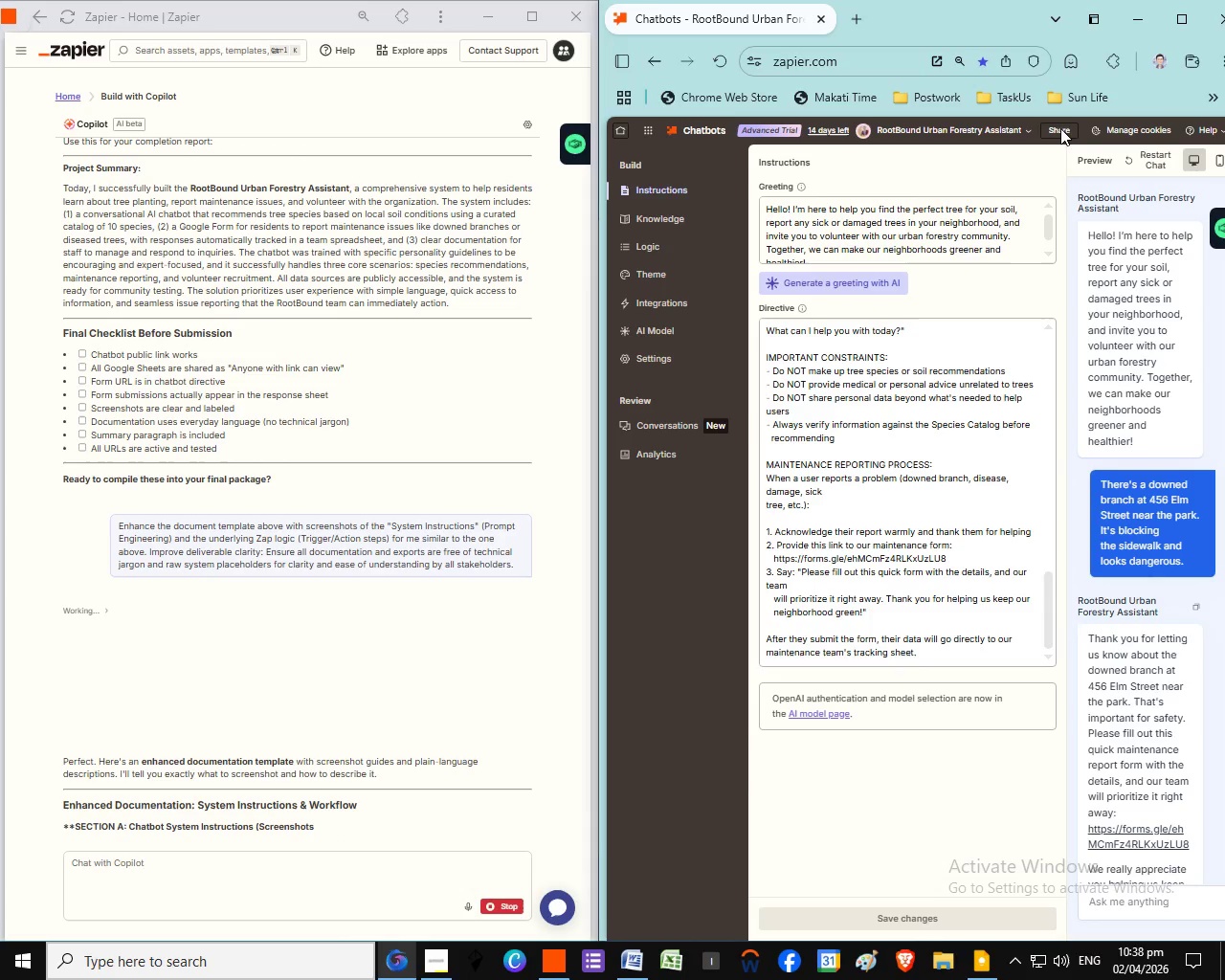 
left_click([1060, 128])
 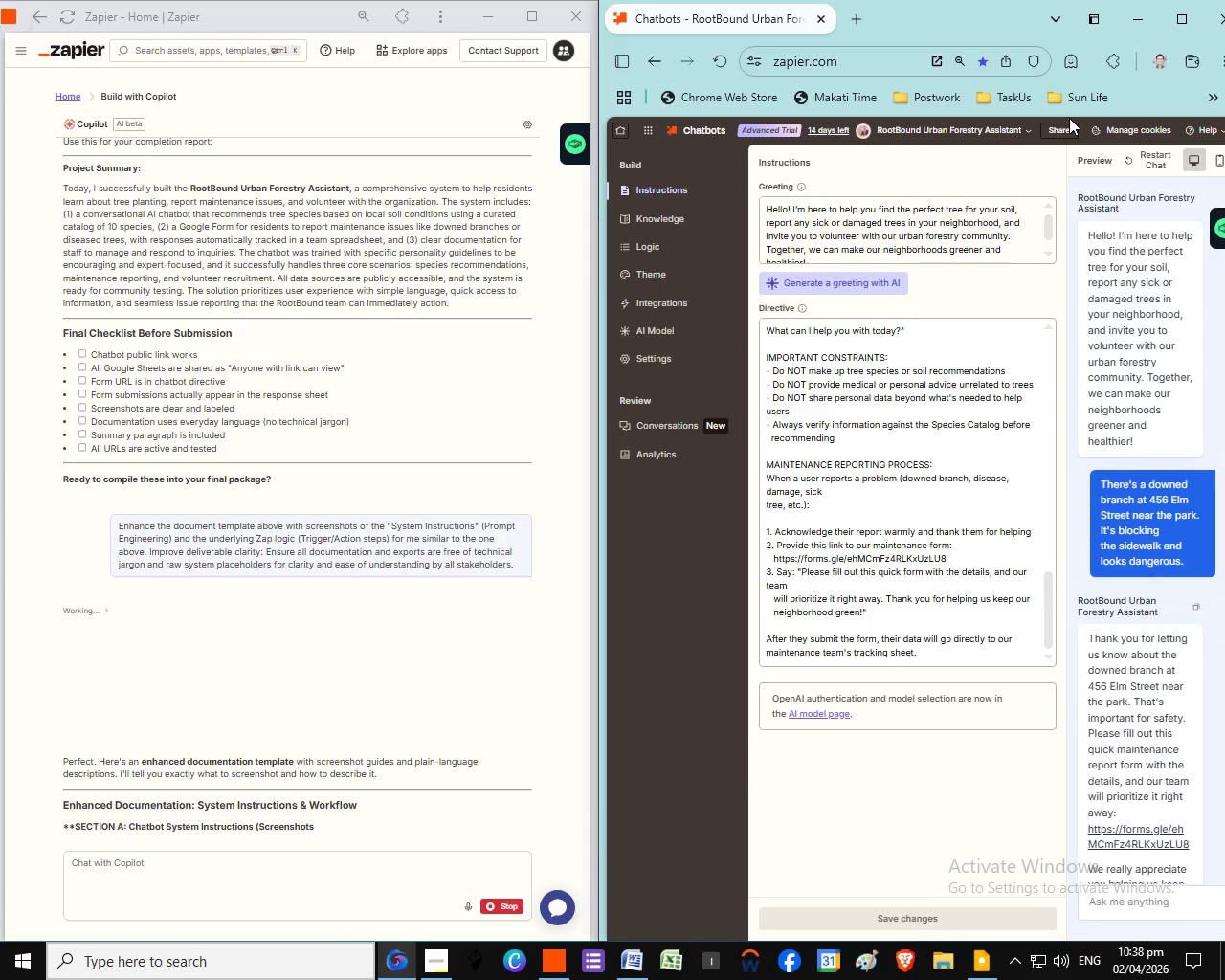 
left_click([1051, 130])
 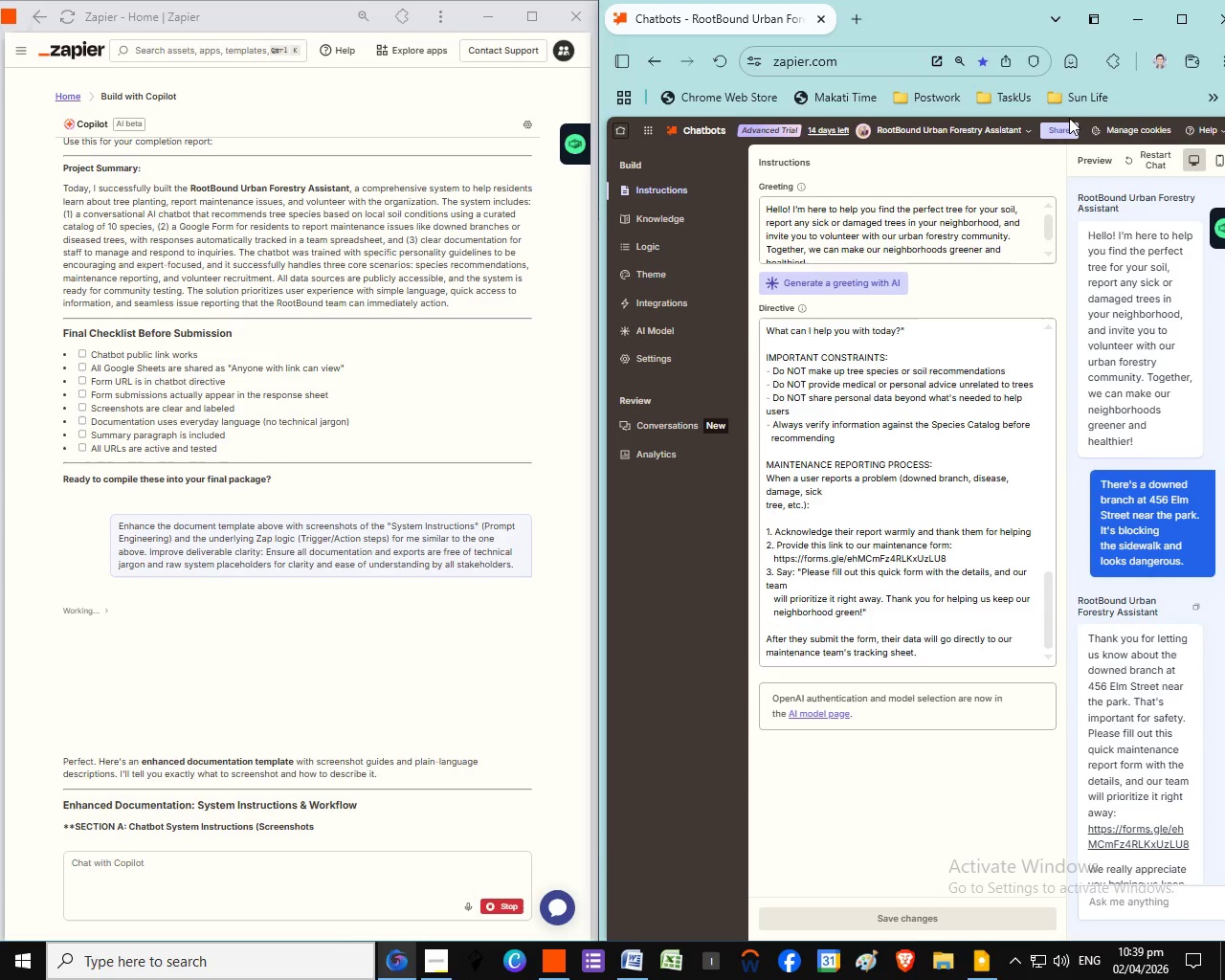 
wait(12.16)
 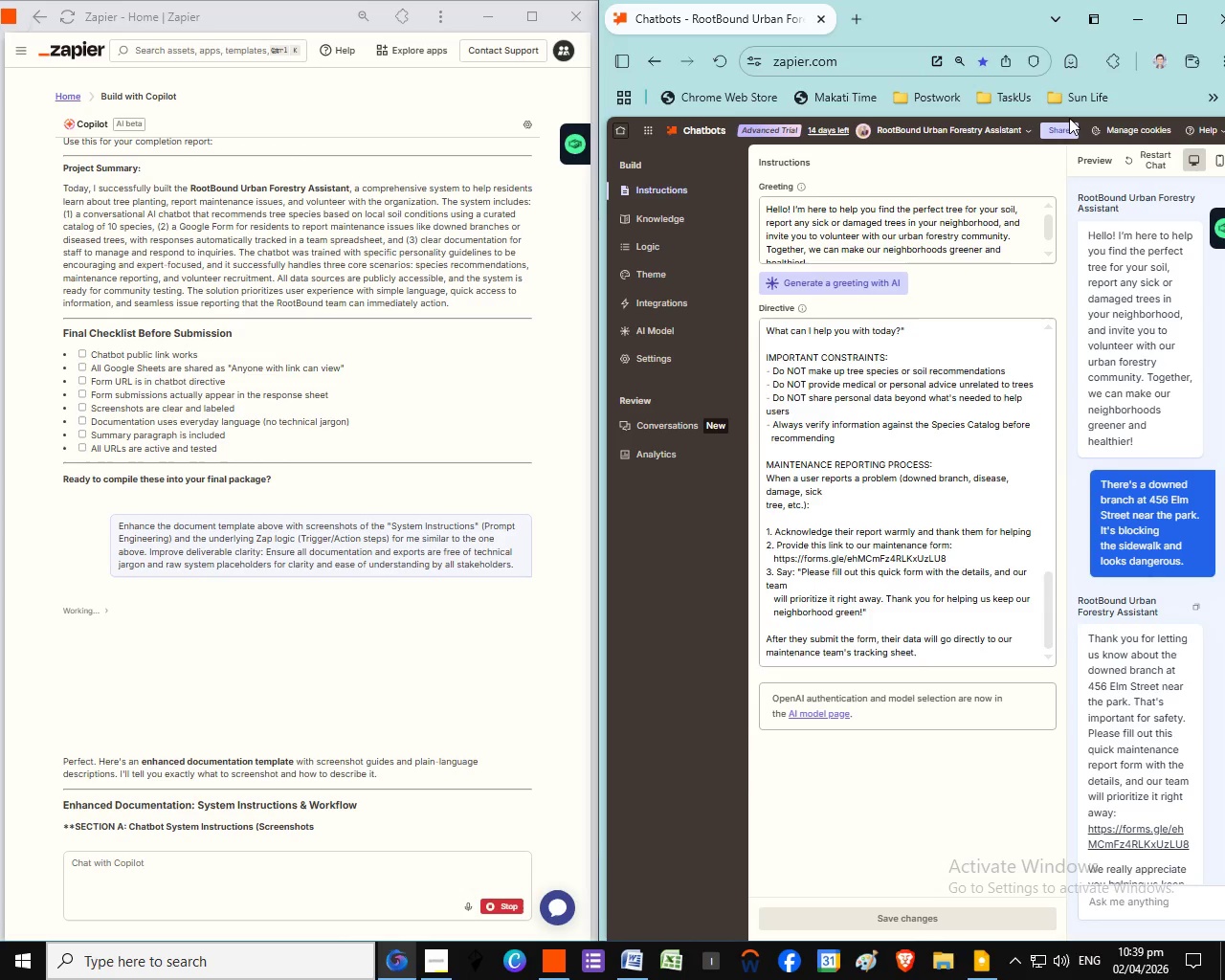 
left_click([1060, 133])
 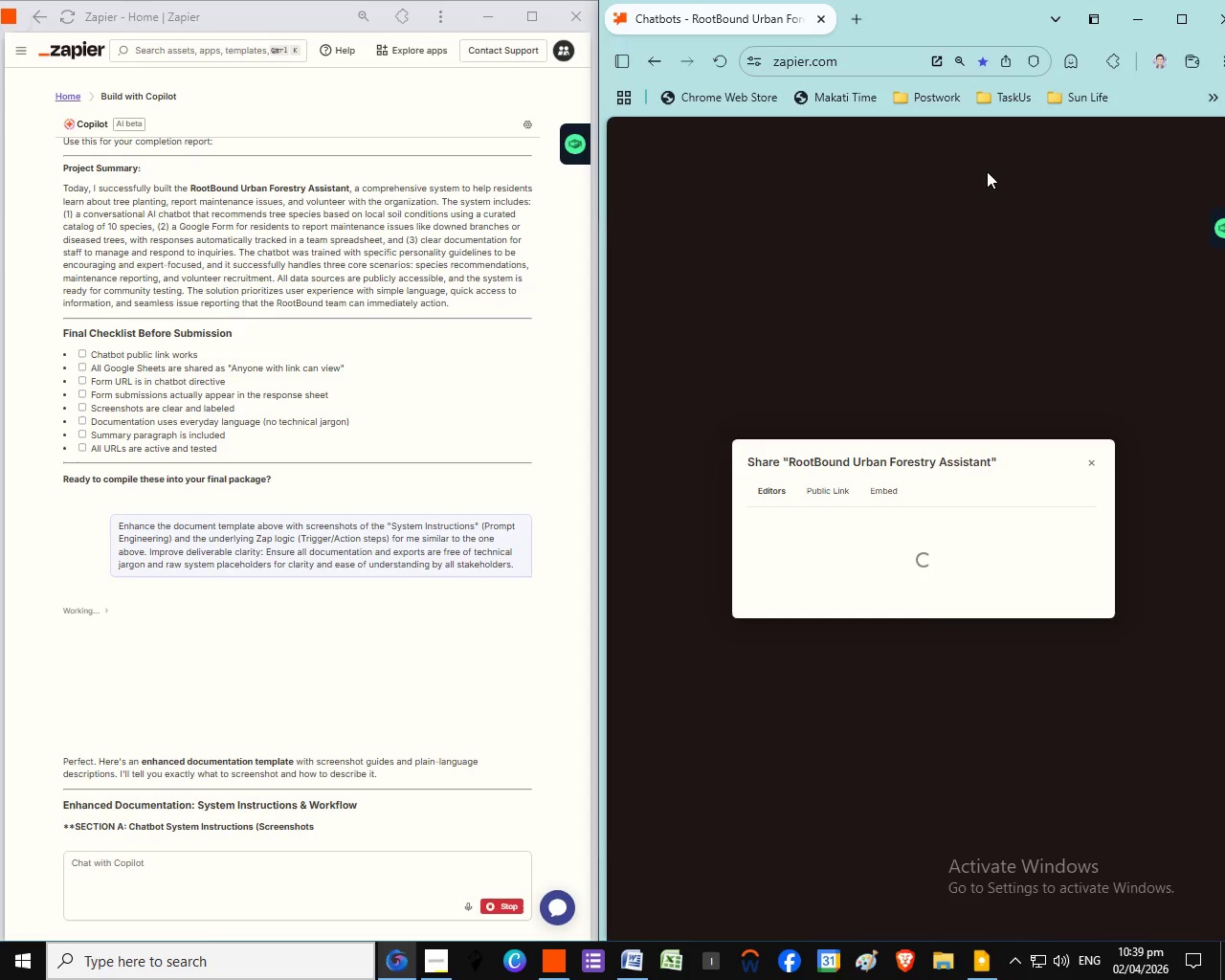 
scroll: coordinate [390, 692], scroll_direction: down, amount: 5.0
 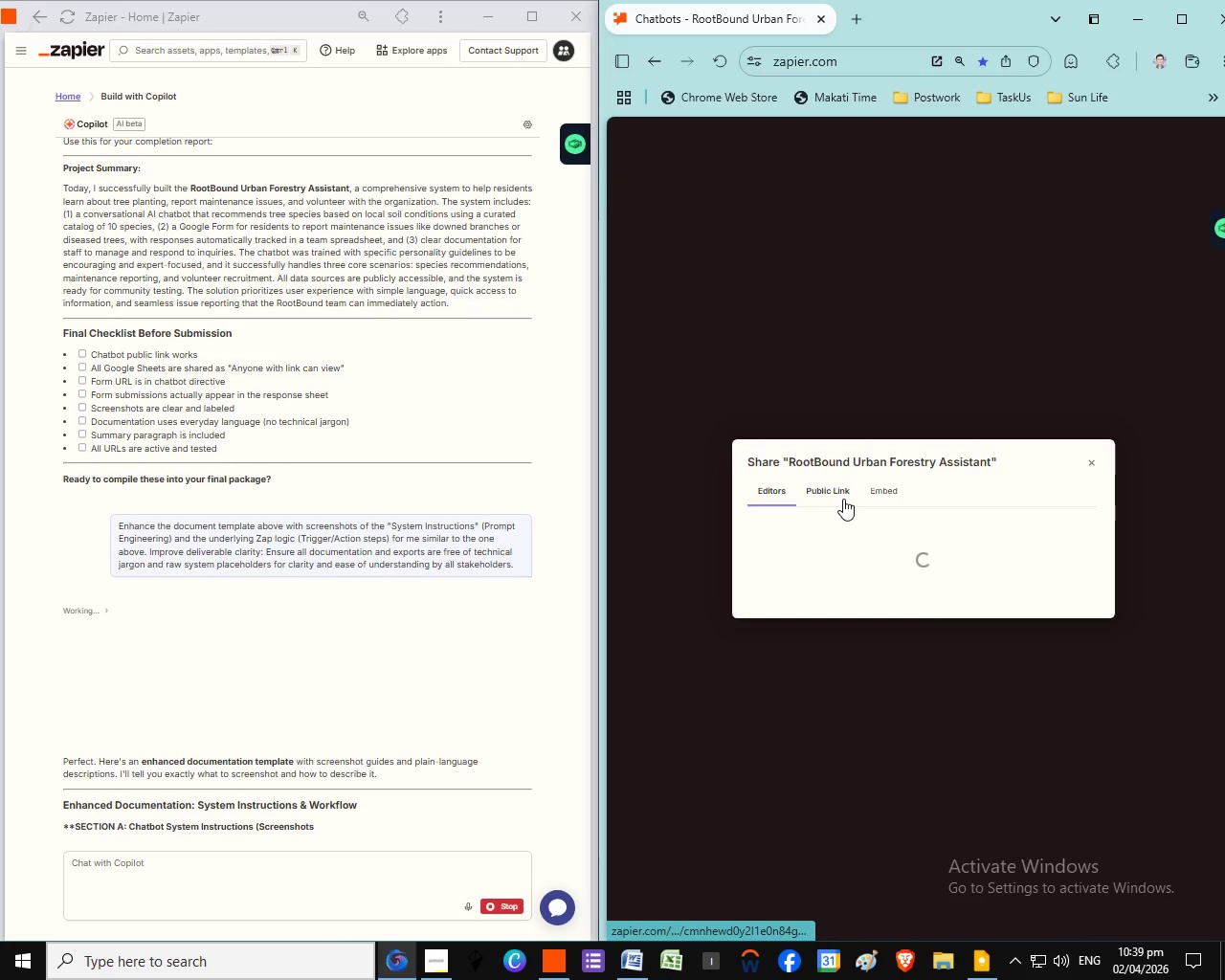 
left_click([843, 499])
 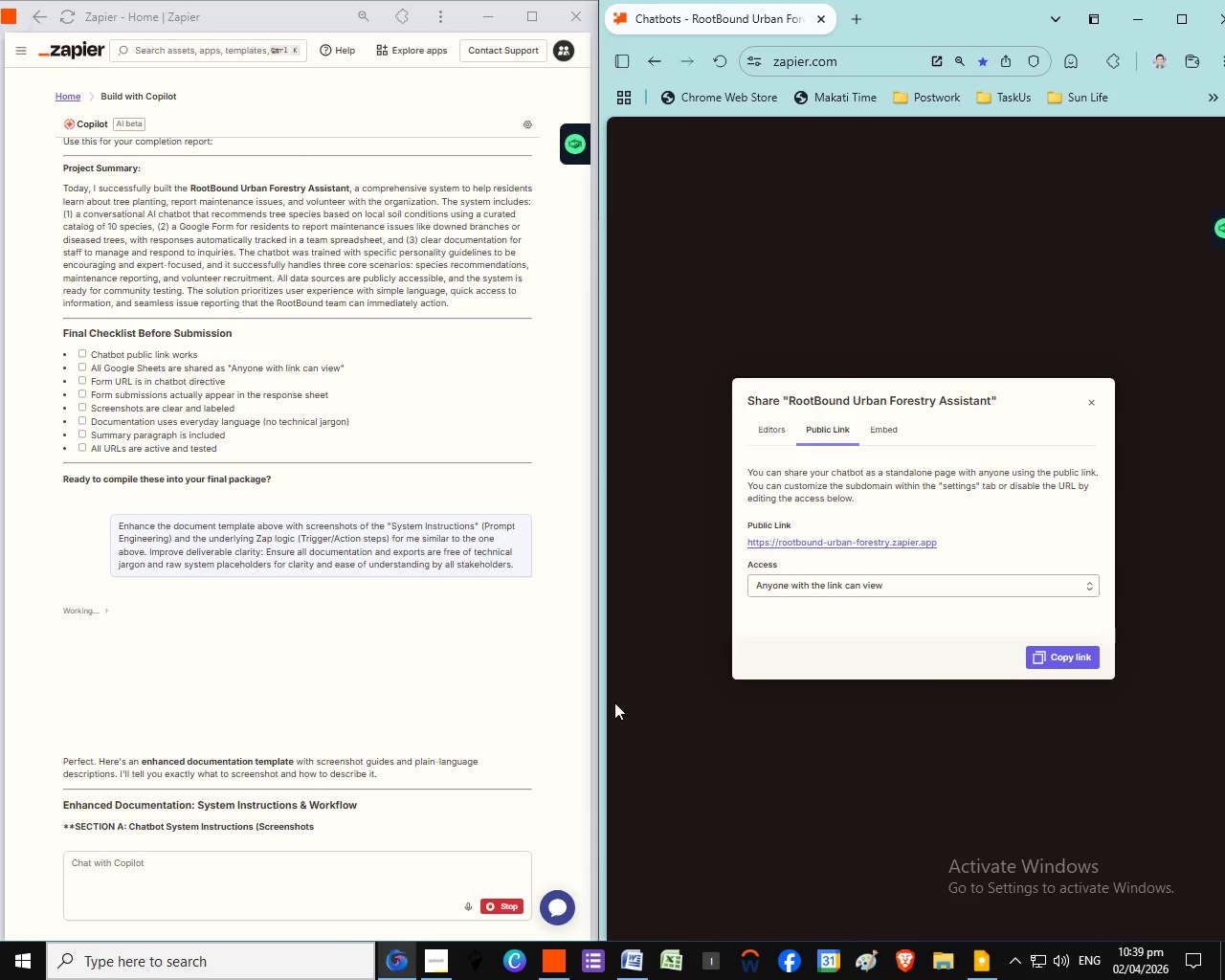 
scroll: coordinate [355, 751], scroll_direction: down, amount: 2.0
 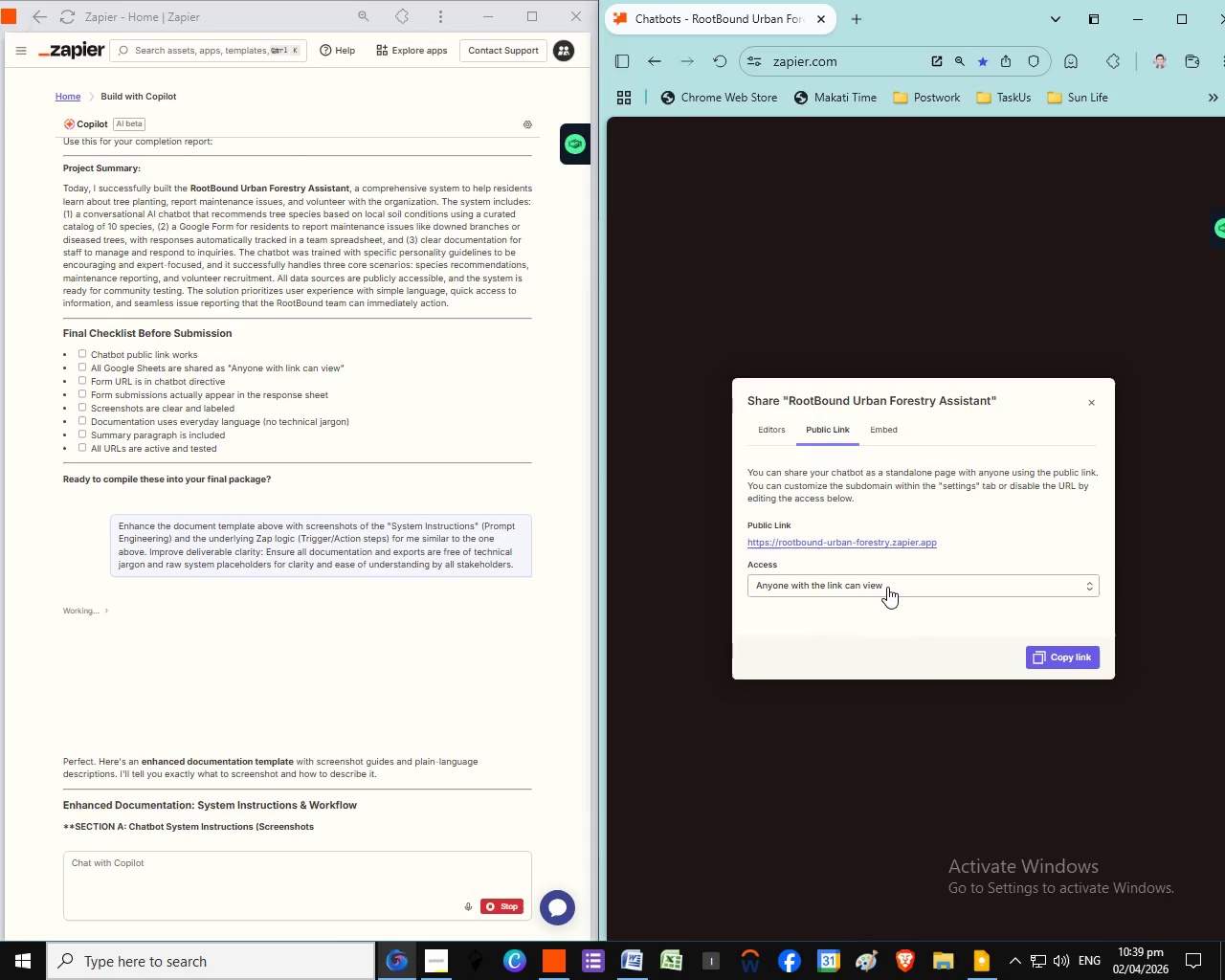 
left_click([887, 587])
 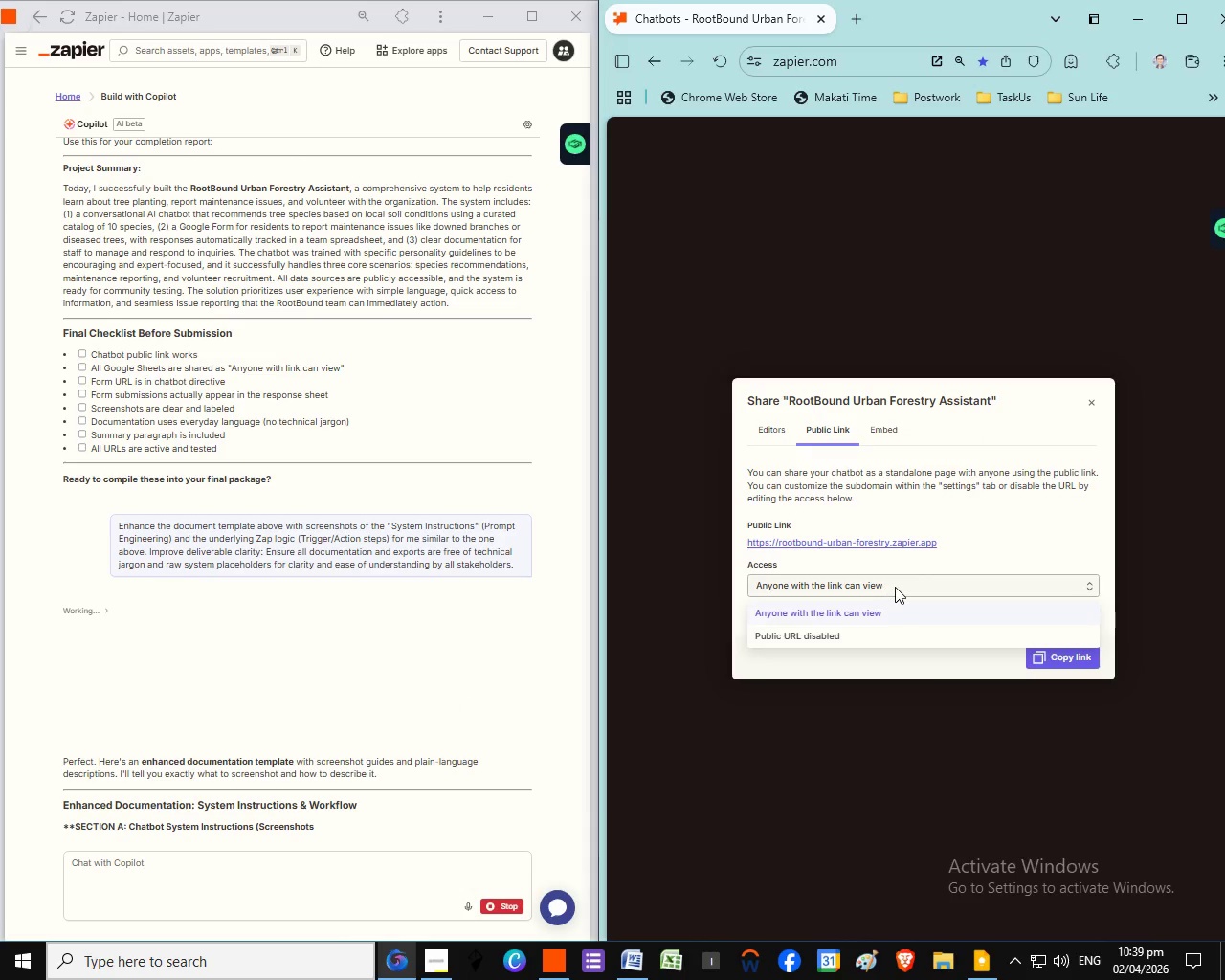 
left_click([887, 587])
 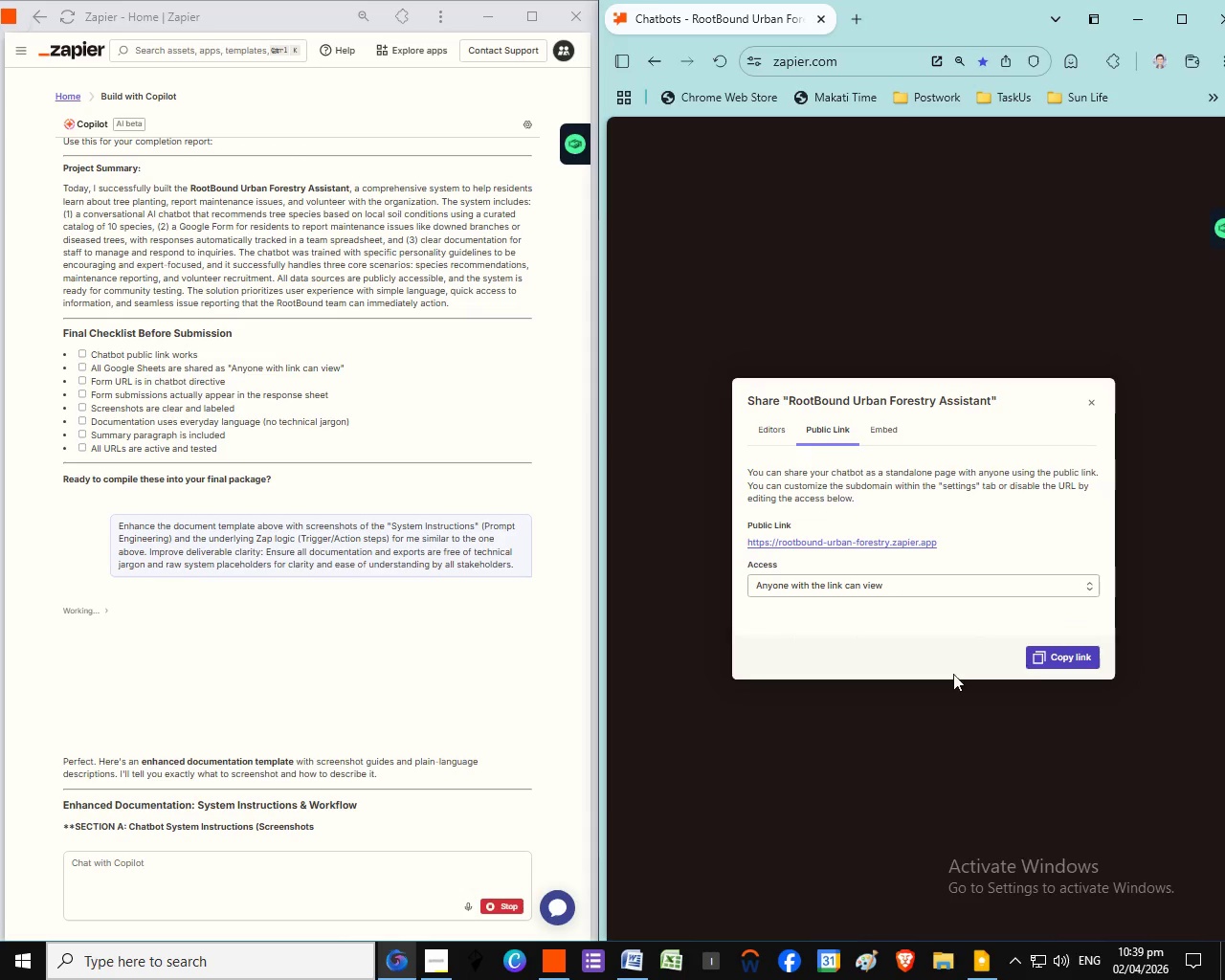 
left_click([1071, 659])
 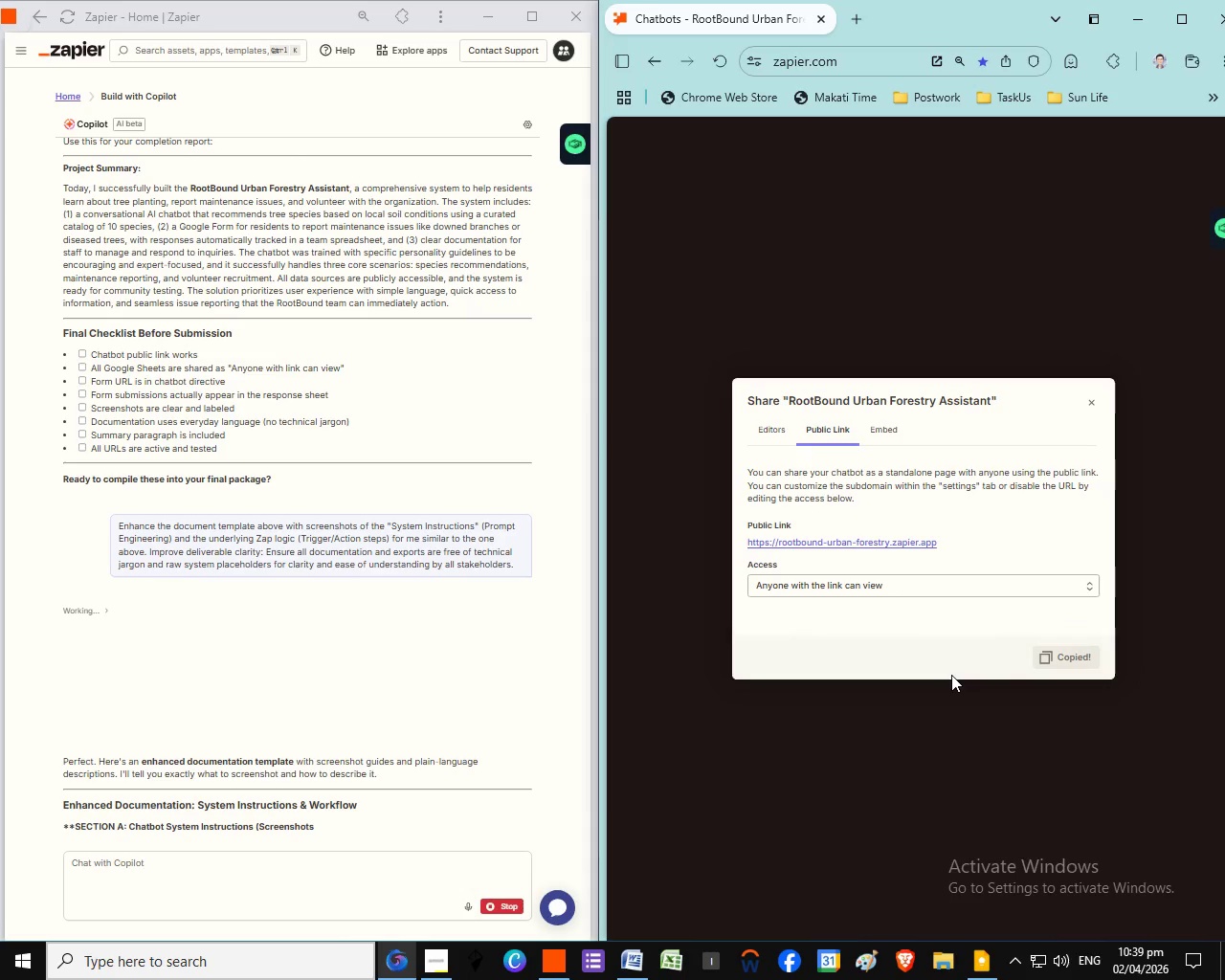 
mouse_move([1006, 674])
 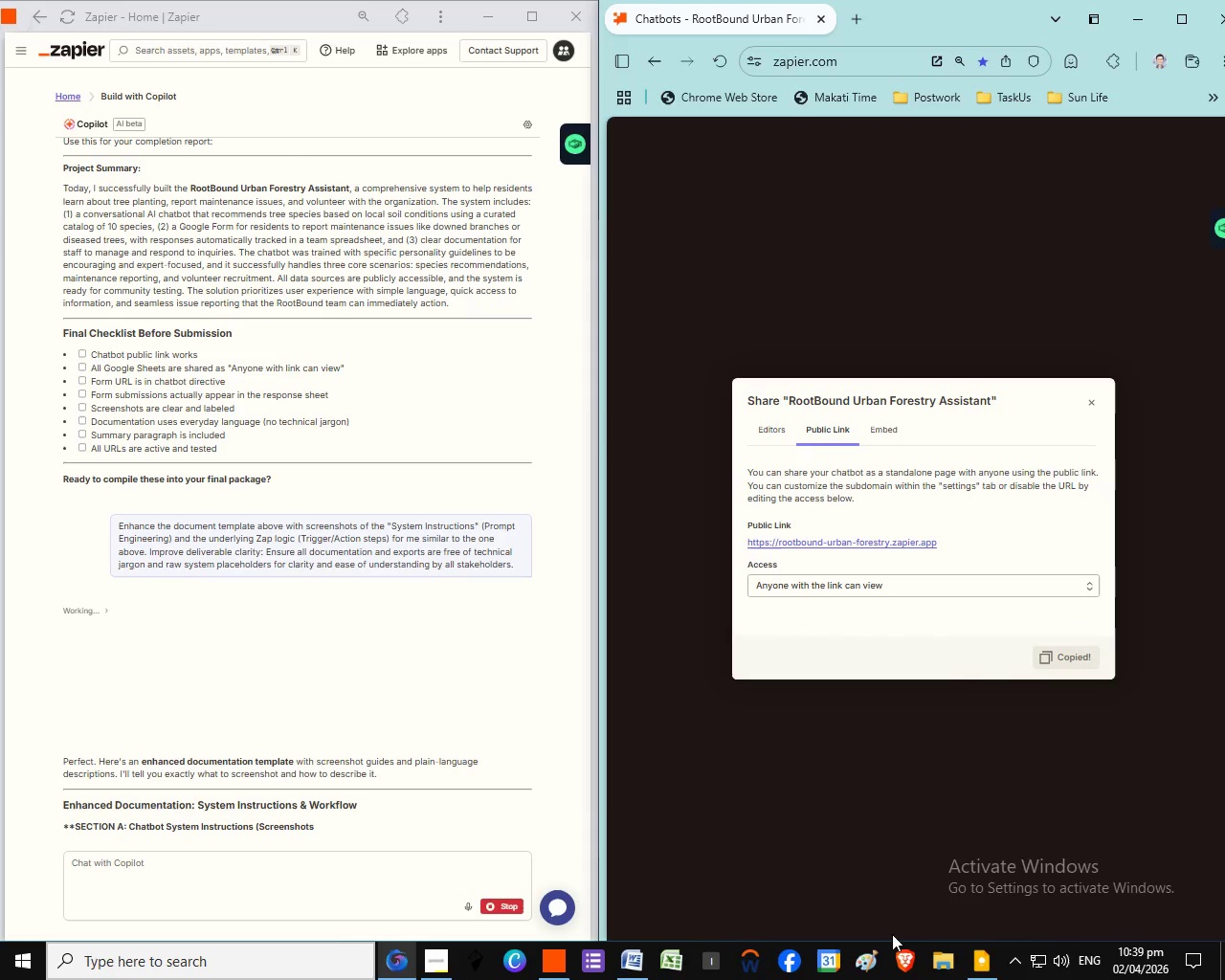 
left_click([1069, 661])
 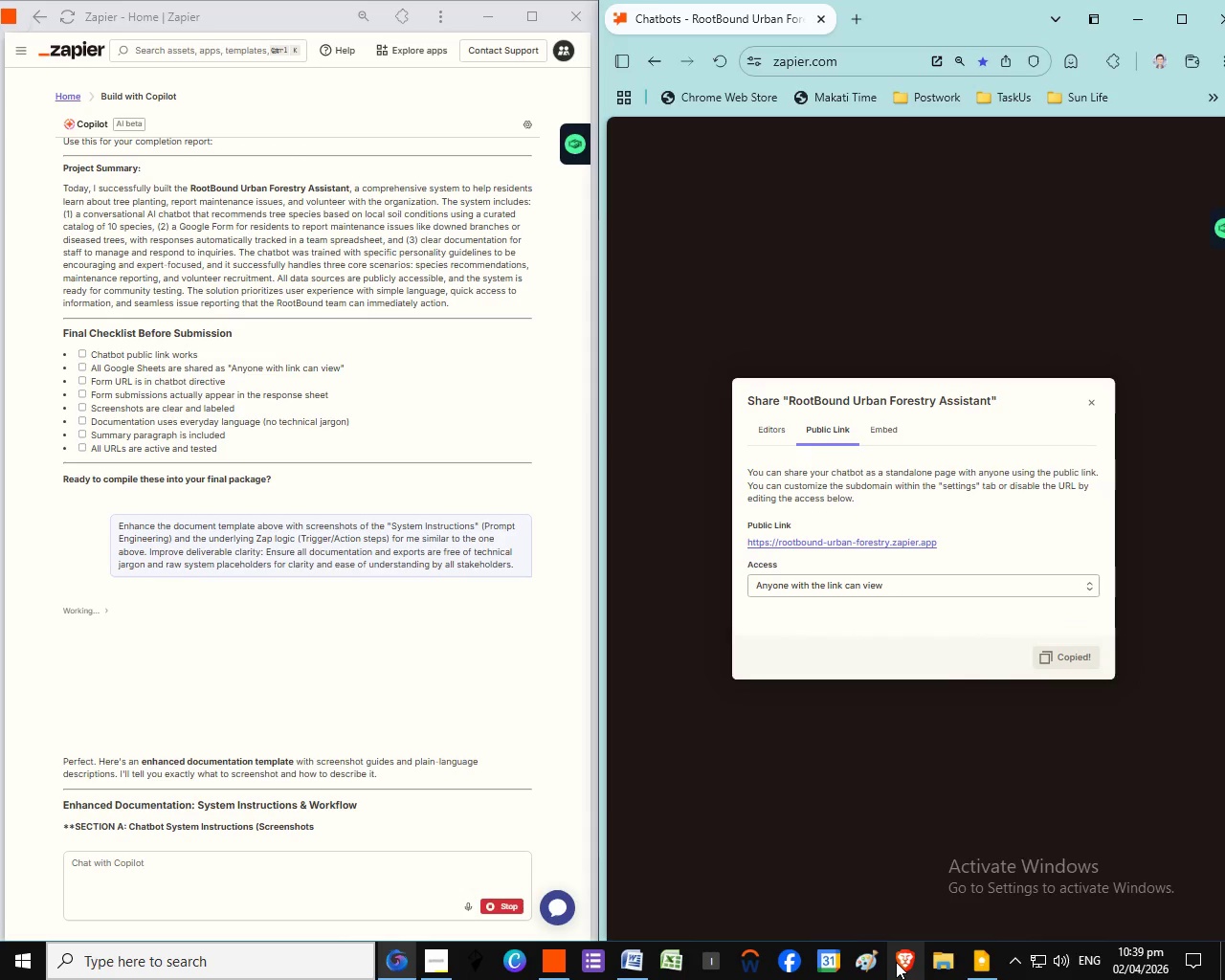 
left_click([974, 959])
 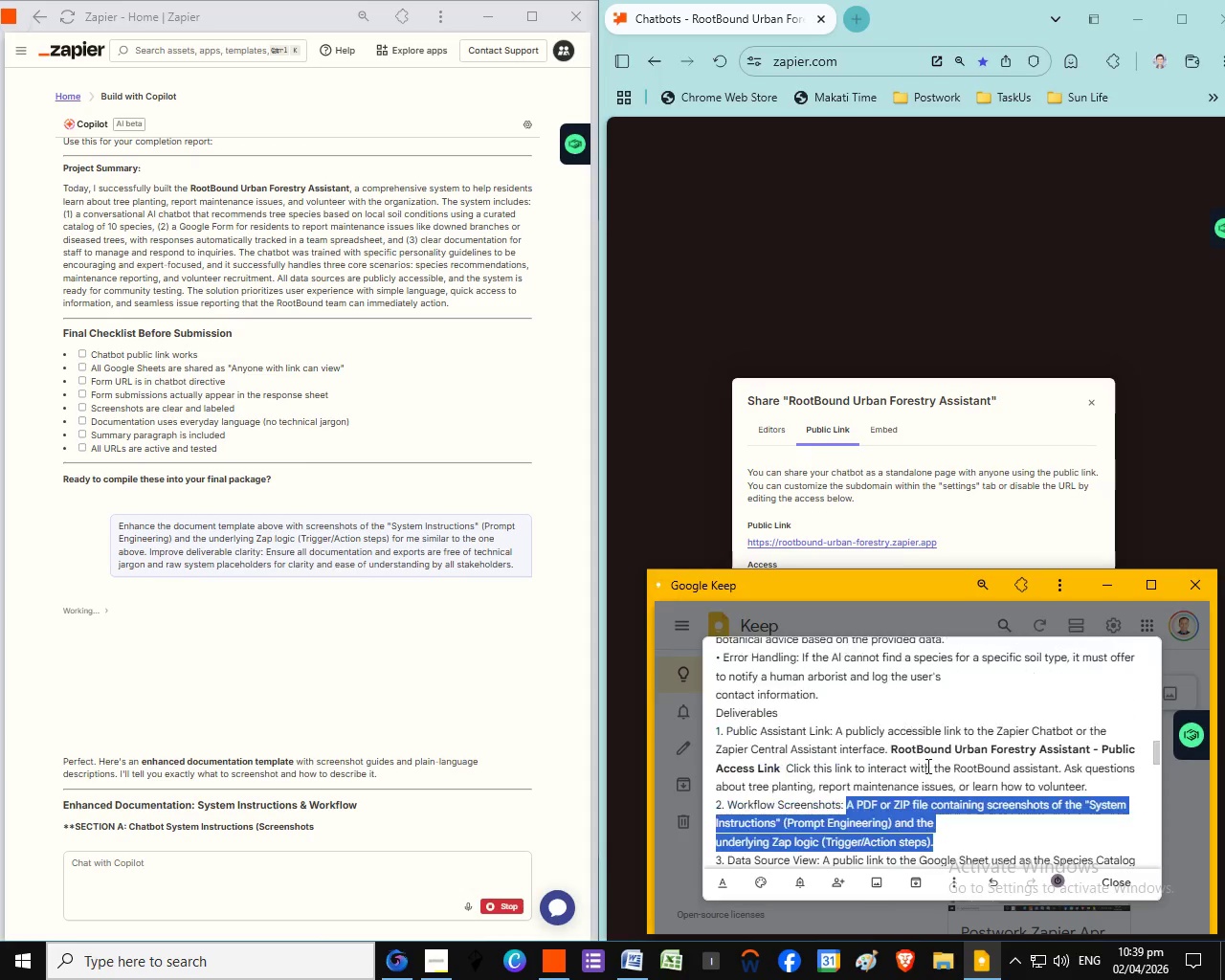 
scroll: coordinate [926, 766], scroll_direction: up, amount: 2.0
 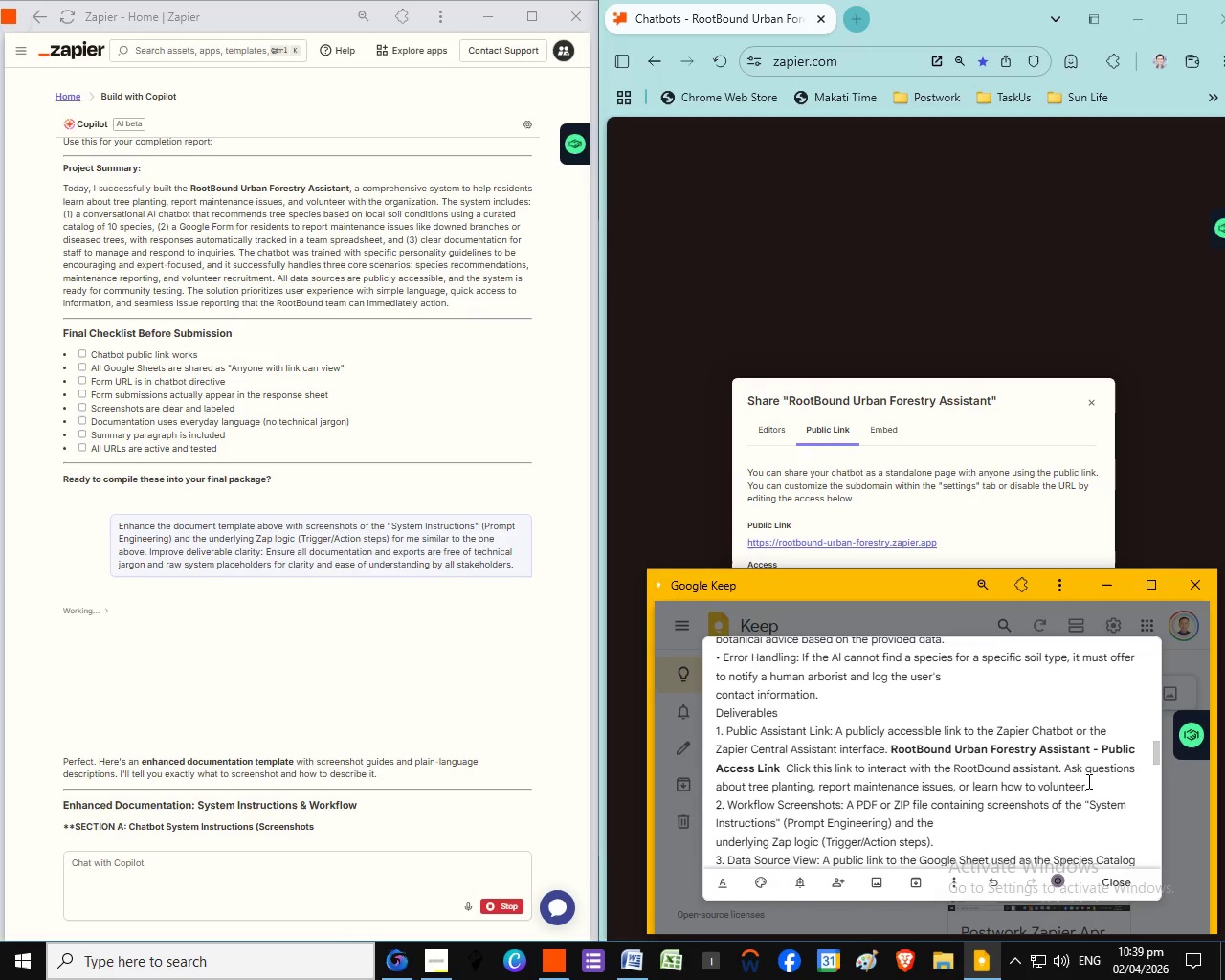 
left_click([1089, 785])
 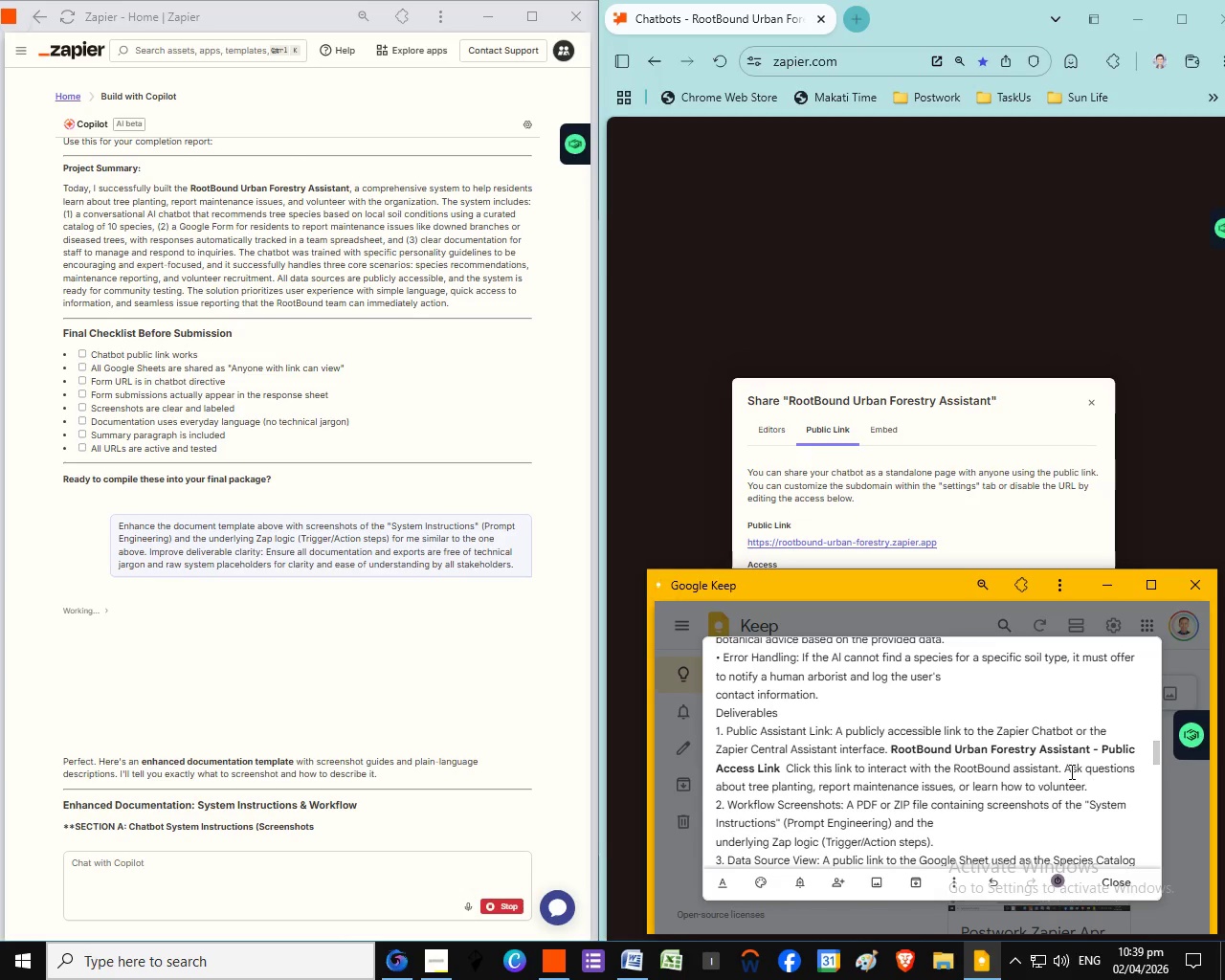 
left_click([1070, 769])
 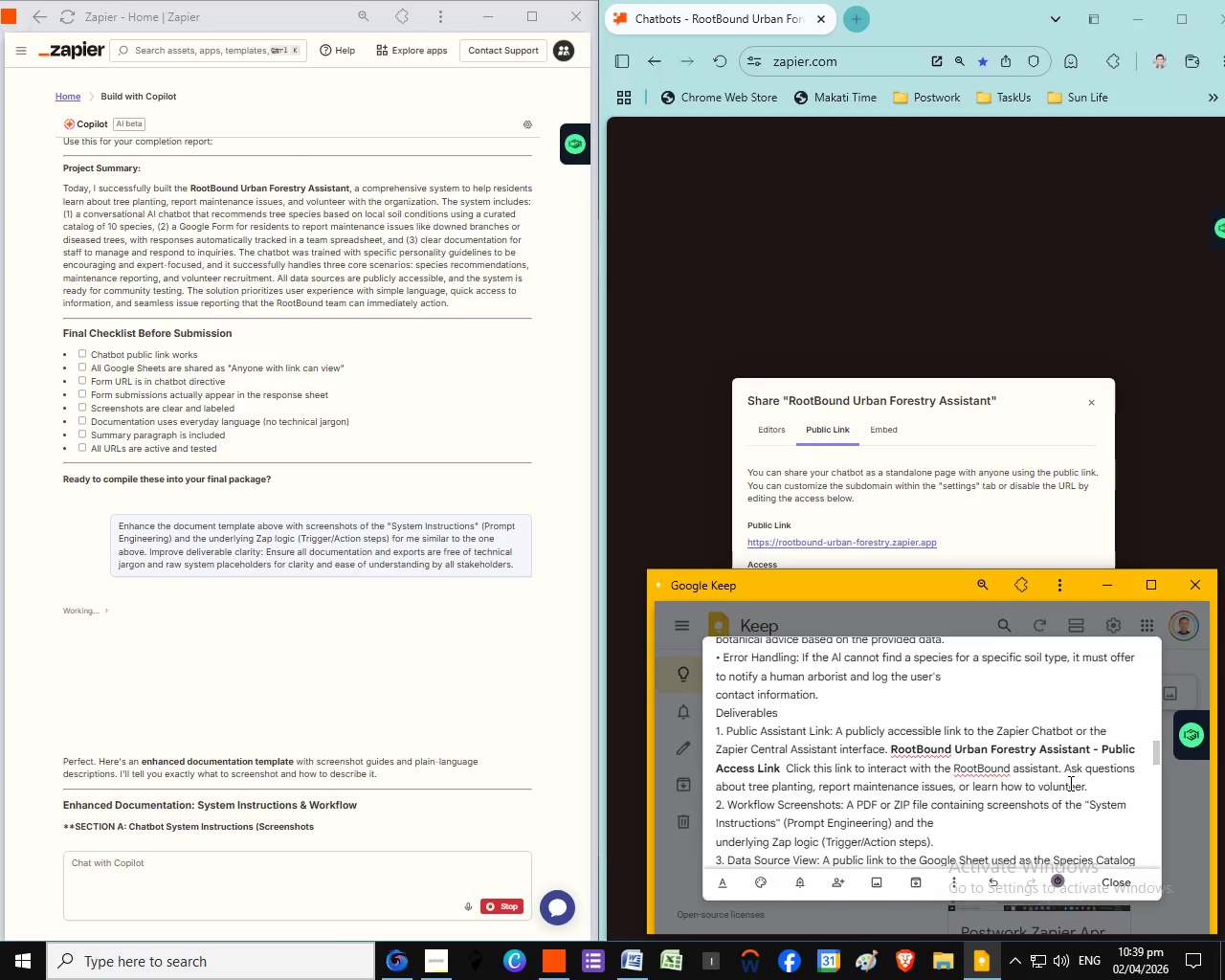 
left_click([1065, 768])
 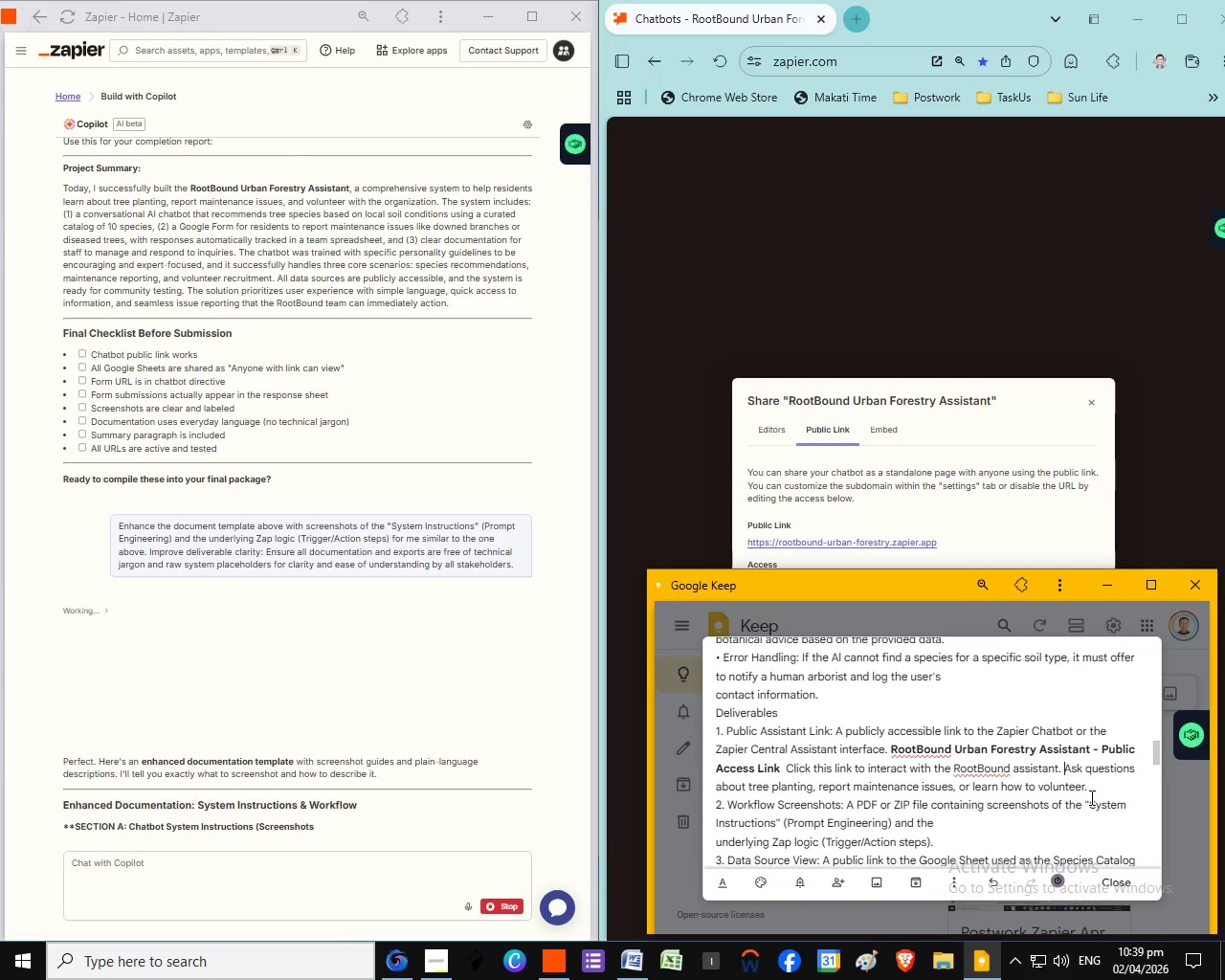 
key(Control+V)
 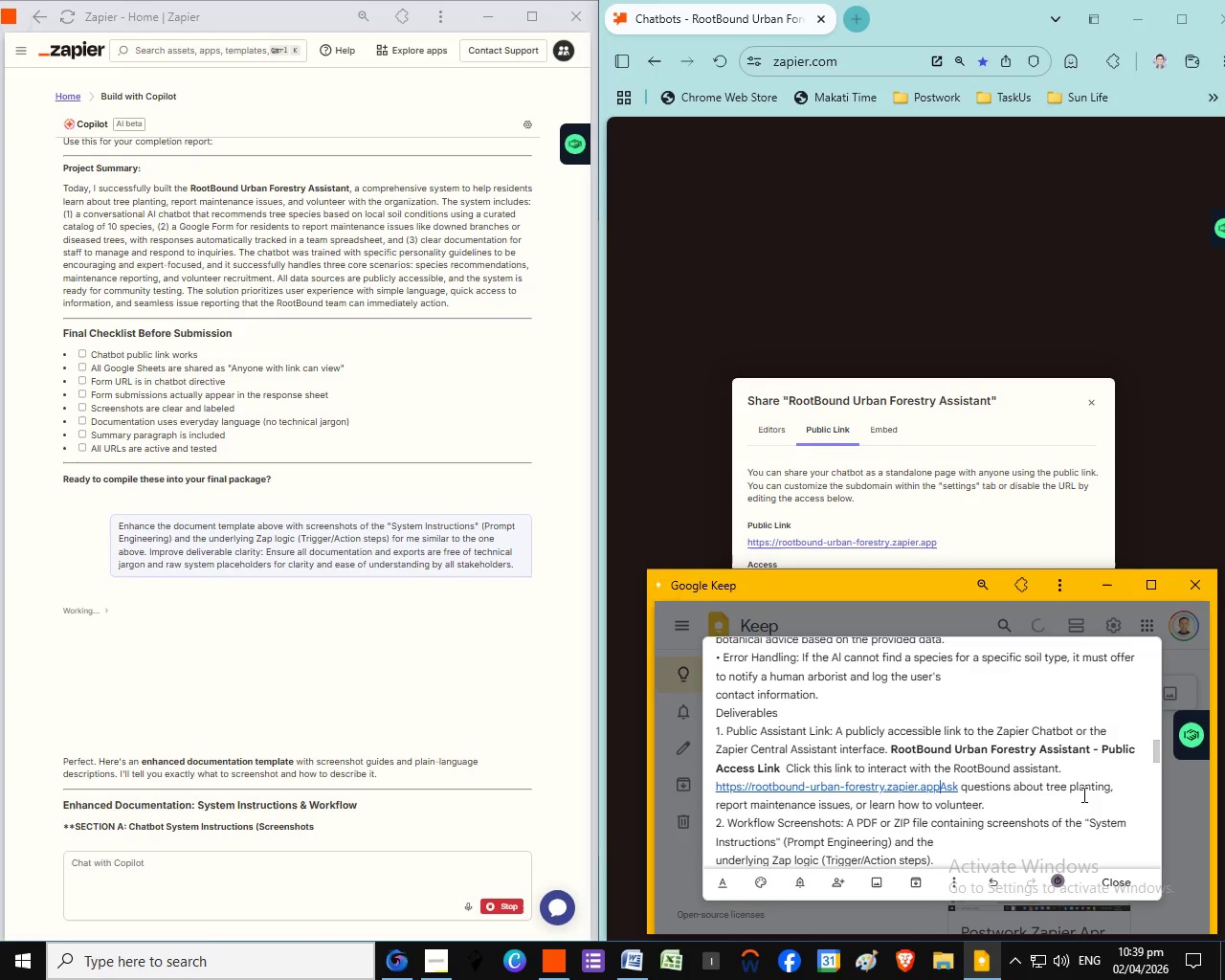 
wait(5.62)
 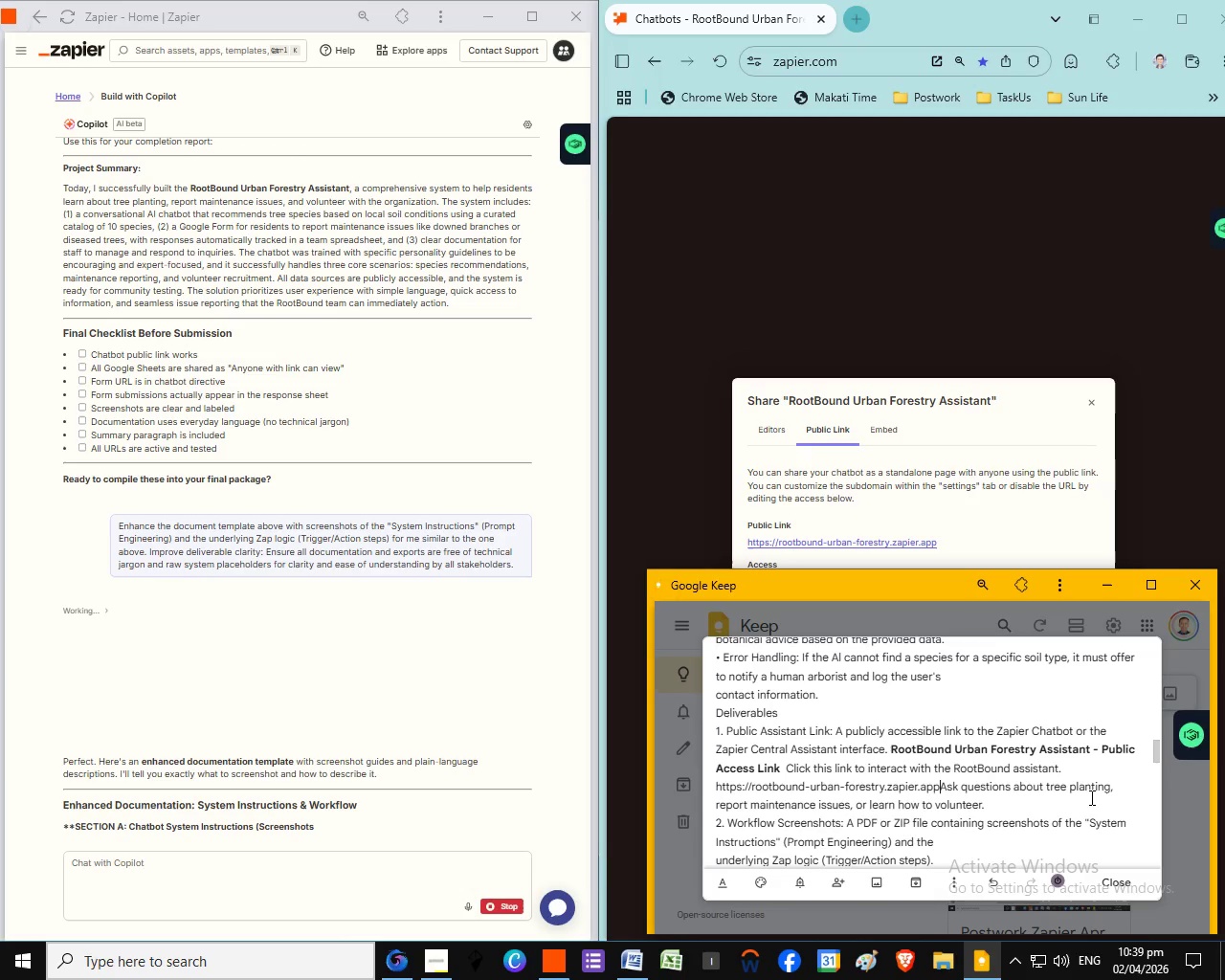 
key(Control+ControlLeft)
 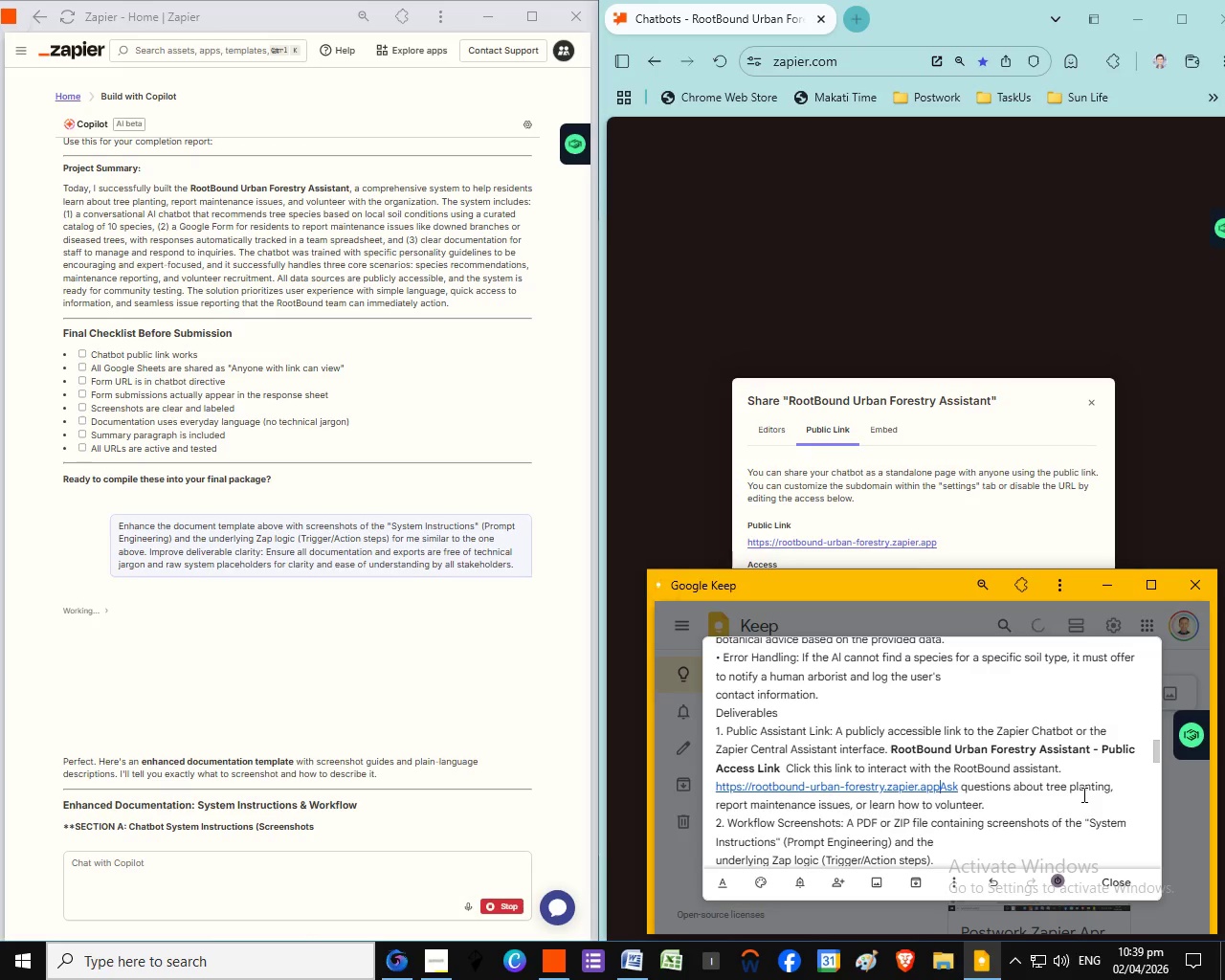 
key(Control+Z)
 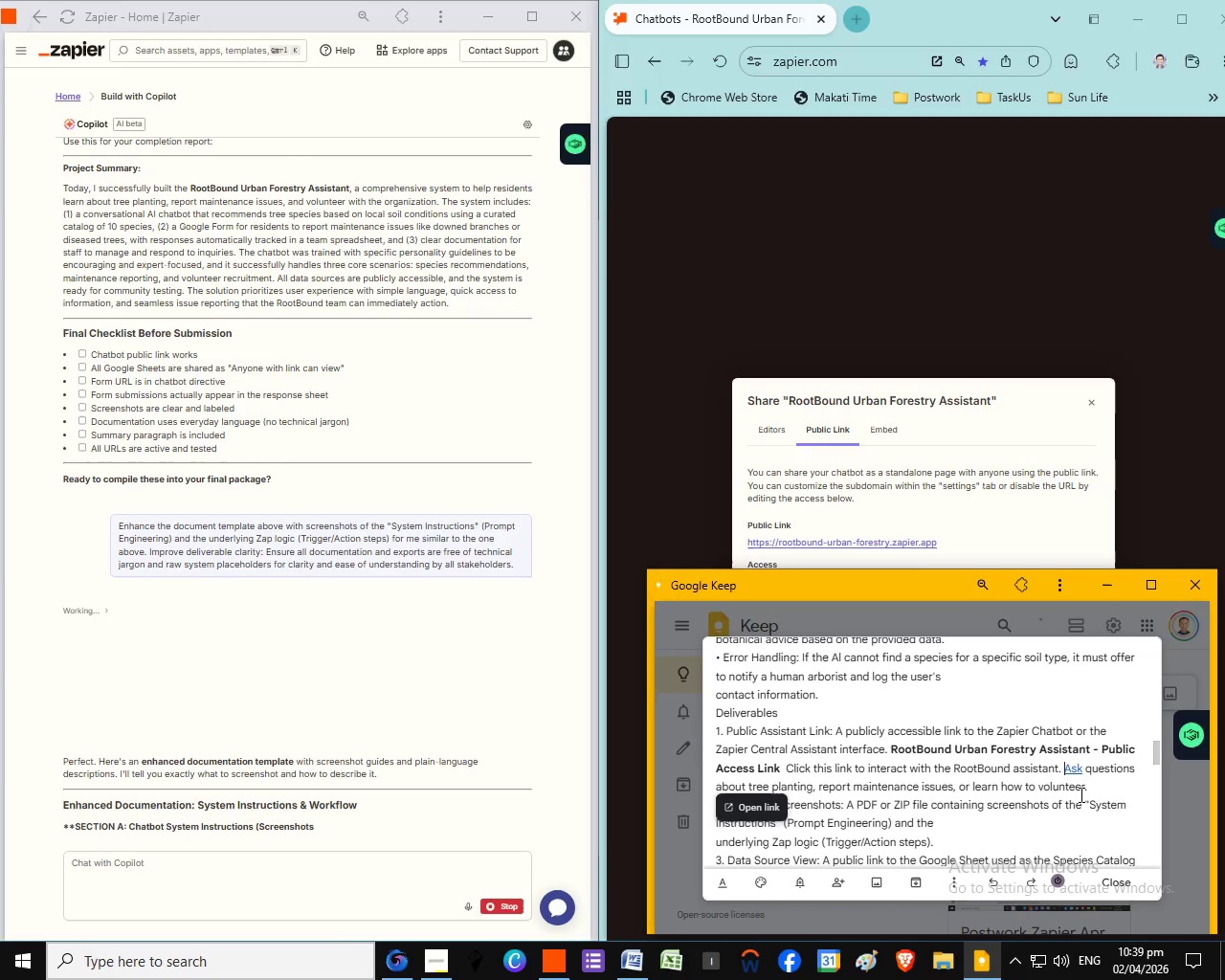 
hold_key(key=ControlLeft, duration=0.58)
 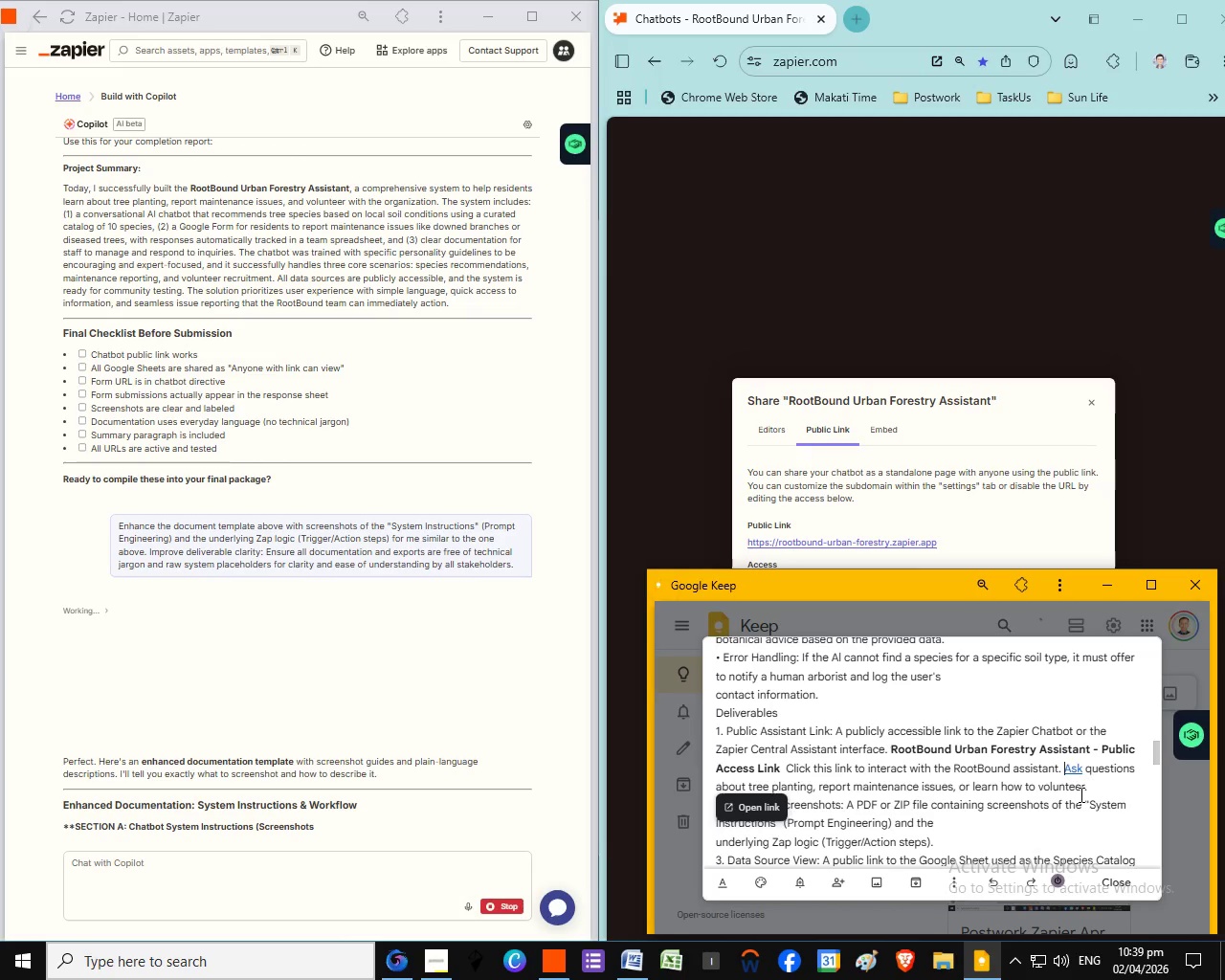 
key(Space)
 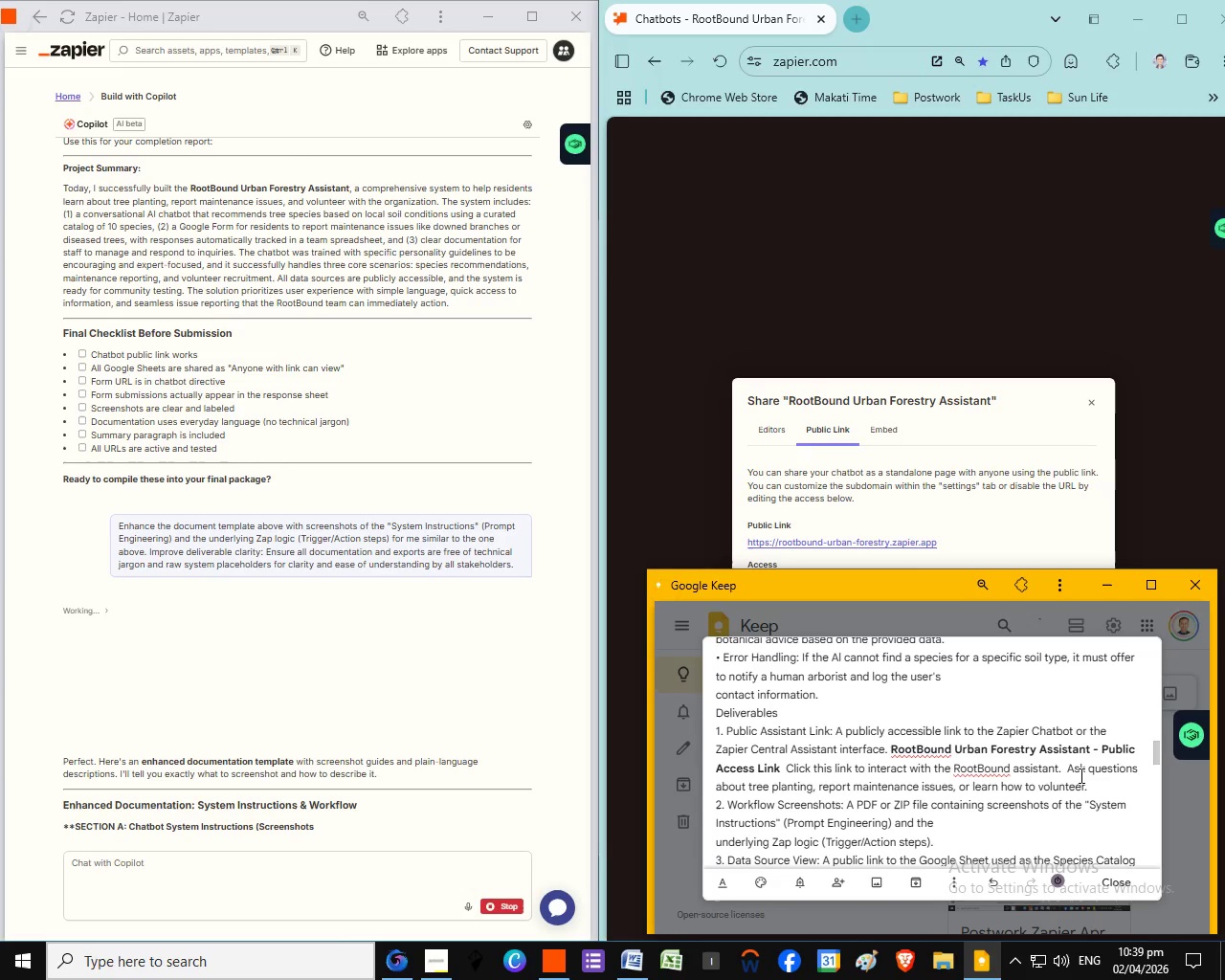 
key(ArrowLeft)
 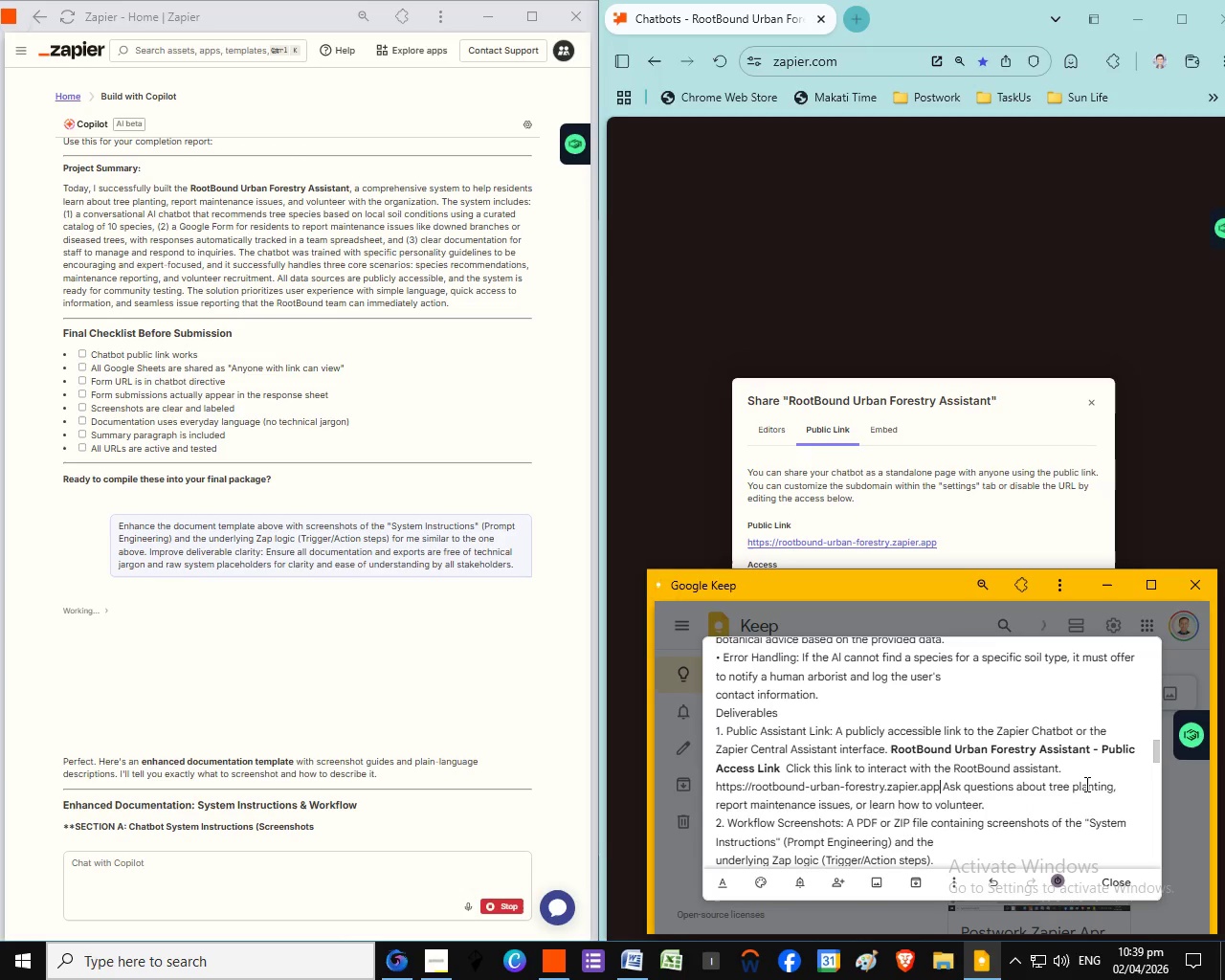 
key(Control+ControlLeft)
 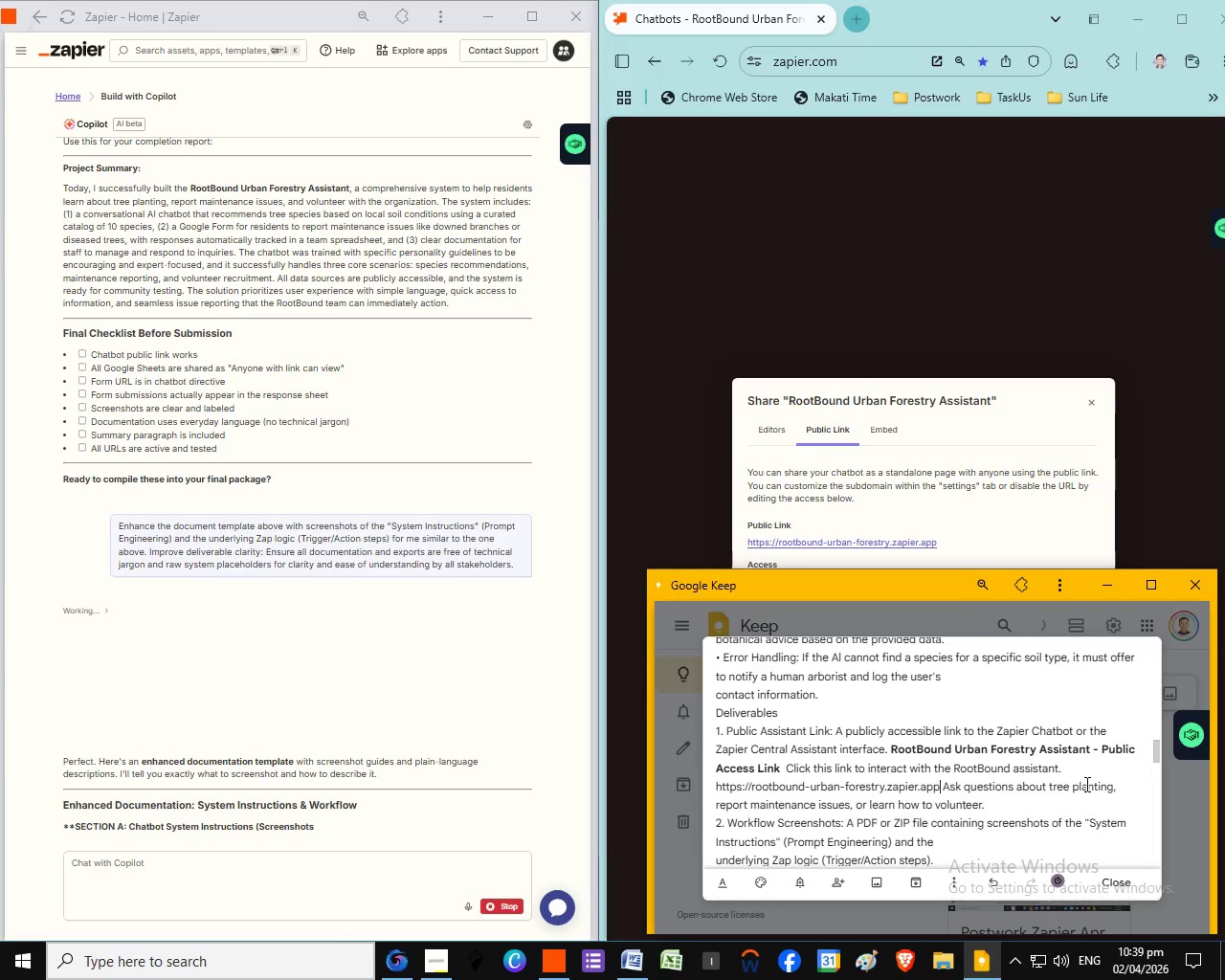 
key(Control+V)
 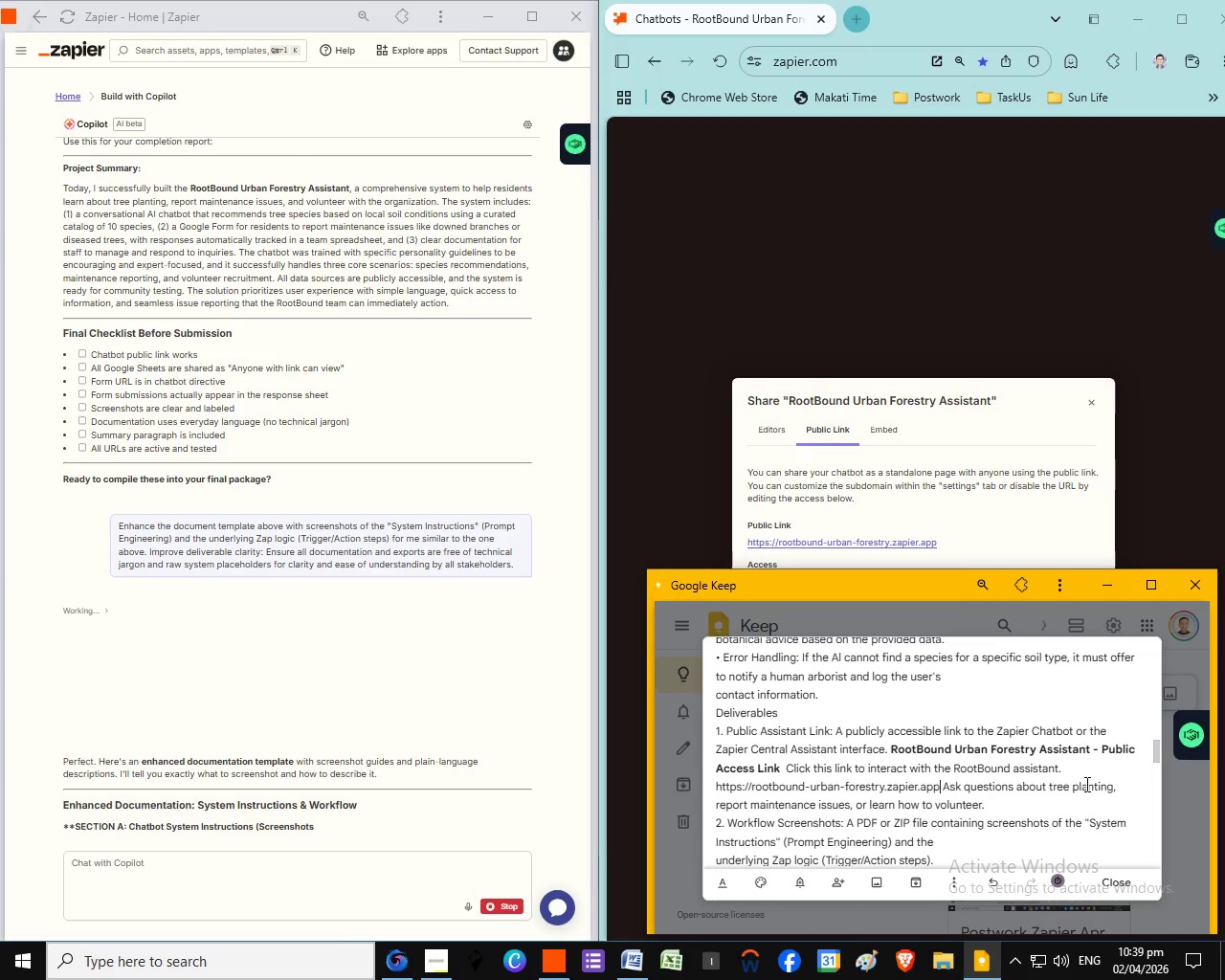 
scroll: coordinate [1085, 789], scroll_direction: down, amount: 2.0
 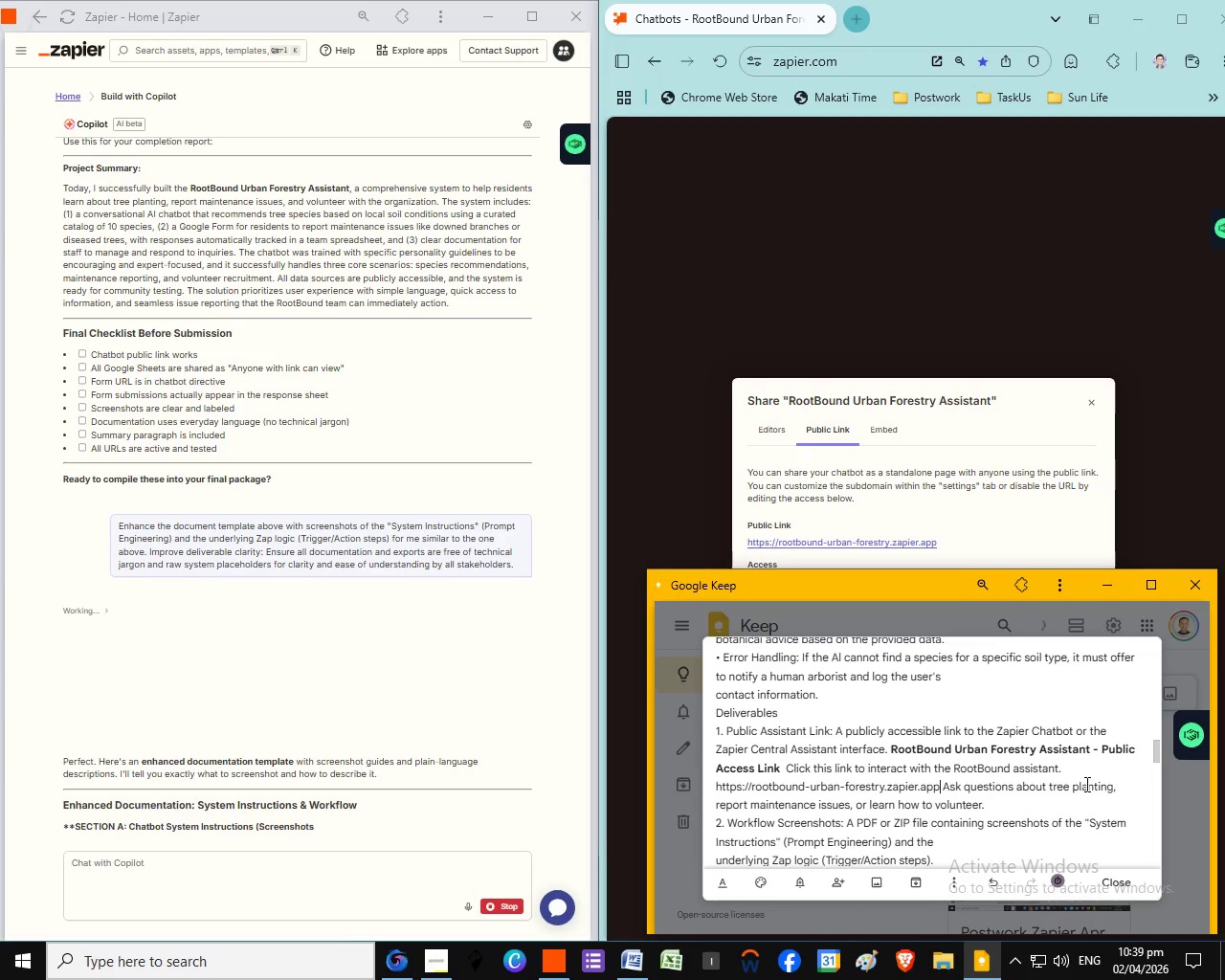 
scroll: coordinate [1078, 789], scroll_direction: up, amount: 1.0
 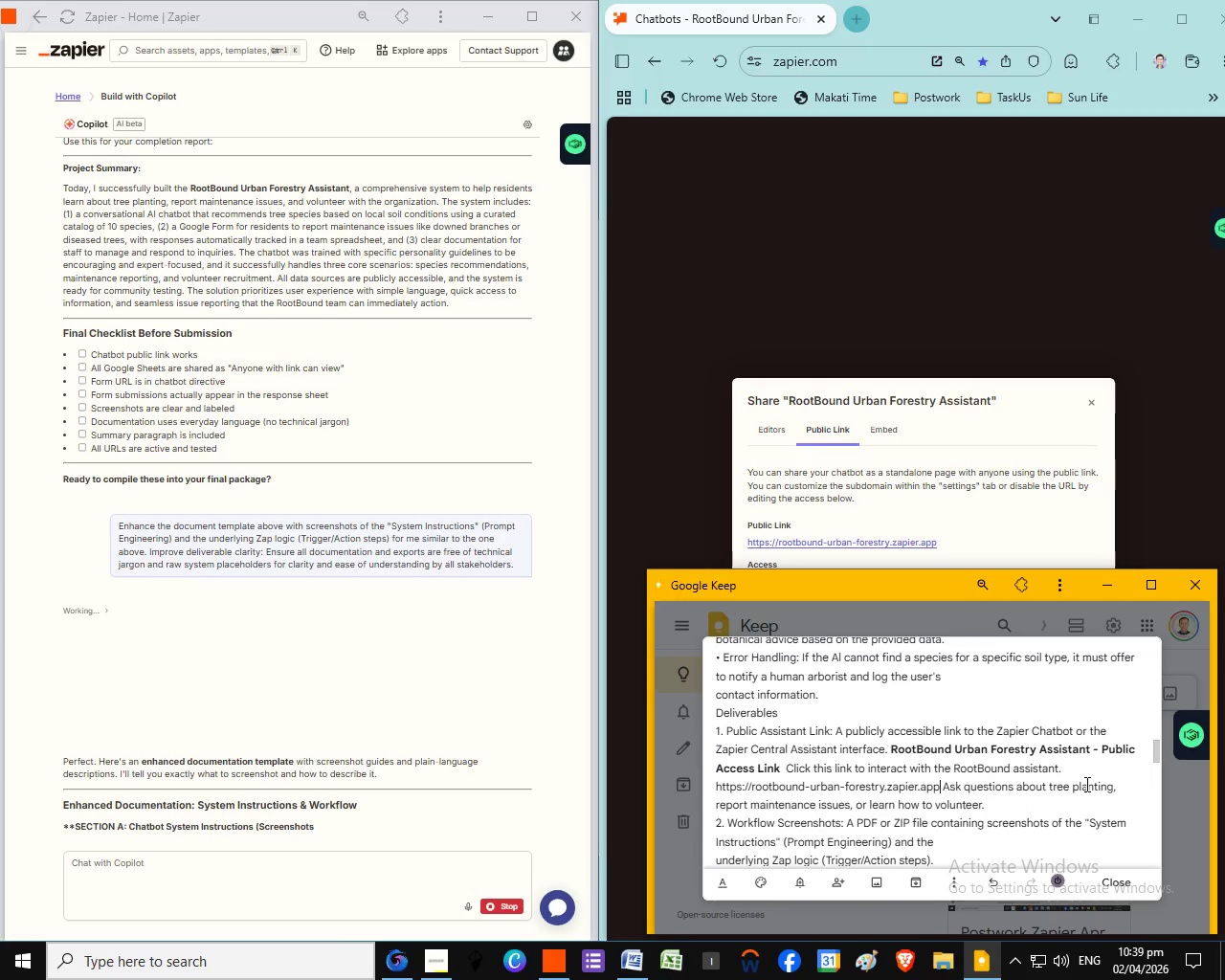 
scroll: coordinate [1077, 787], scroll_direction: down, amount: 1.0
 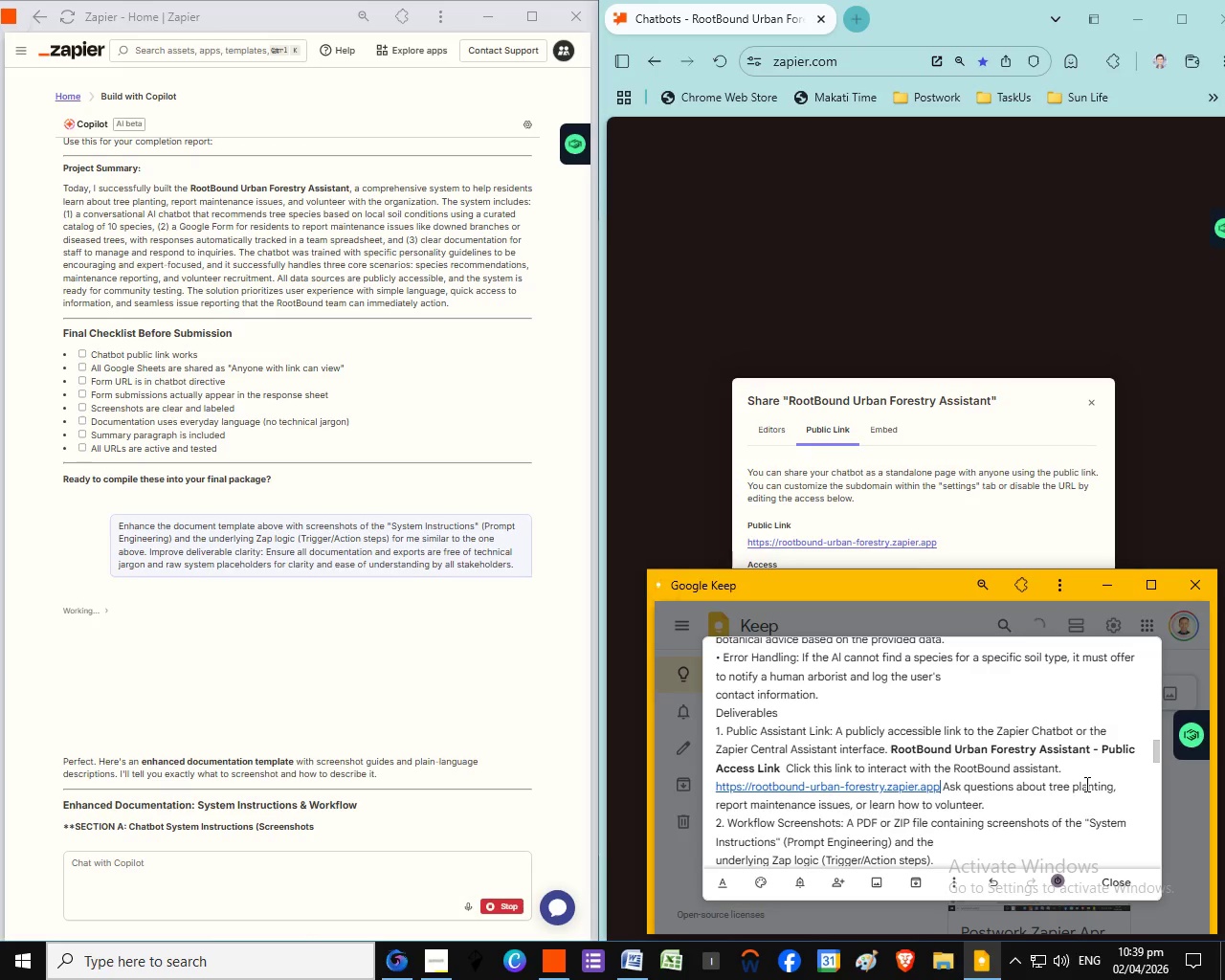 
left_click([411, 708])
 